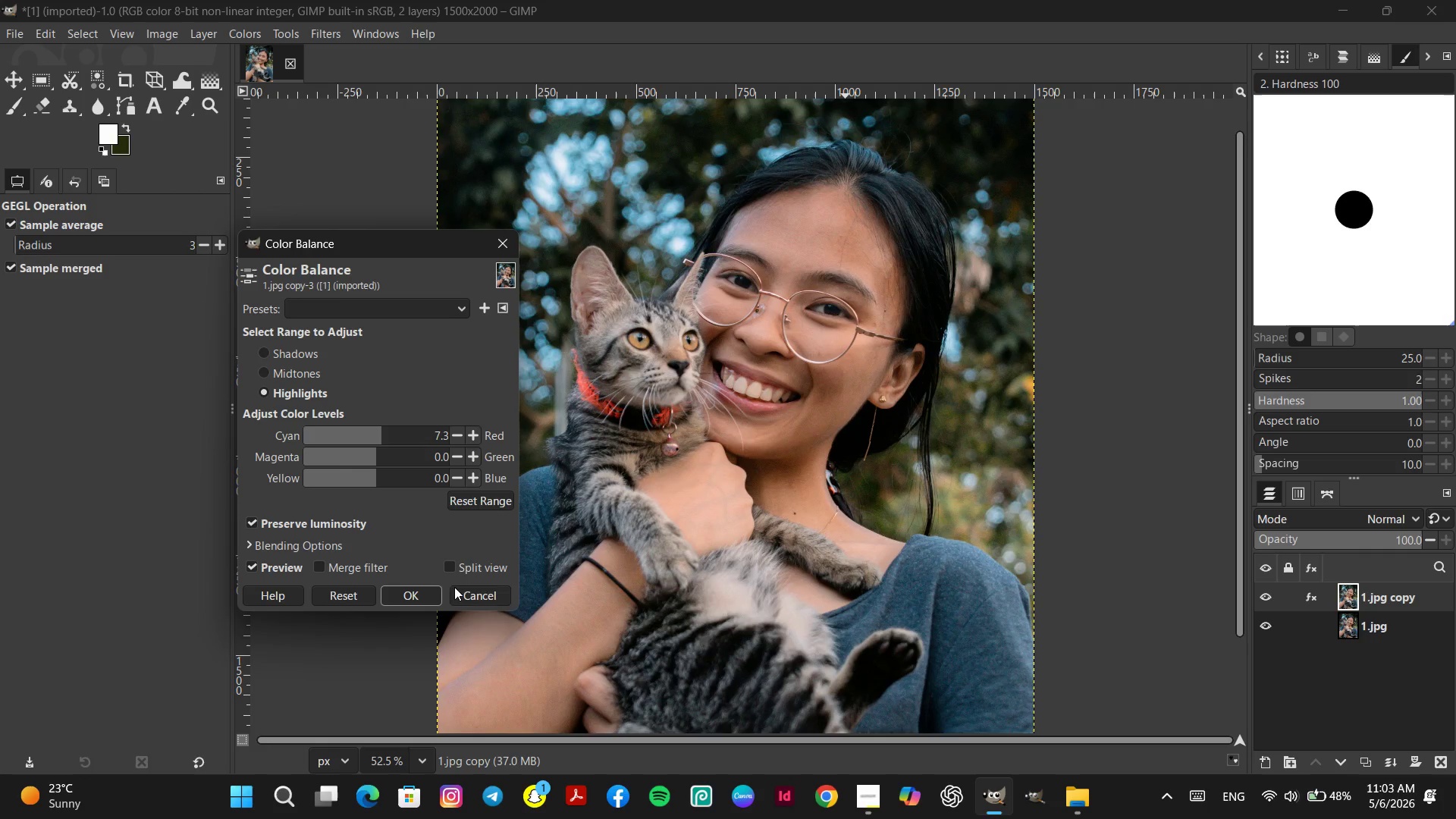 
left_click([479, 504])
 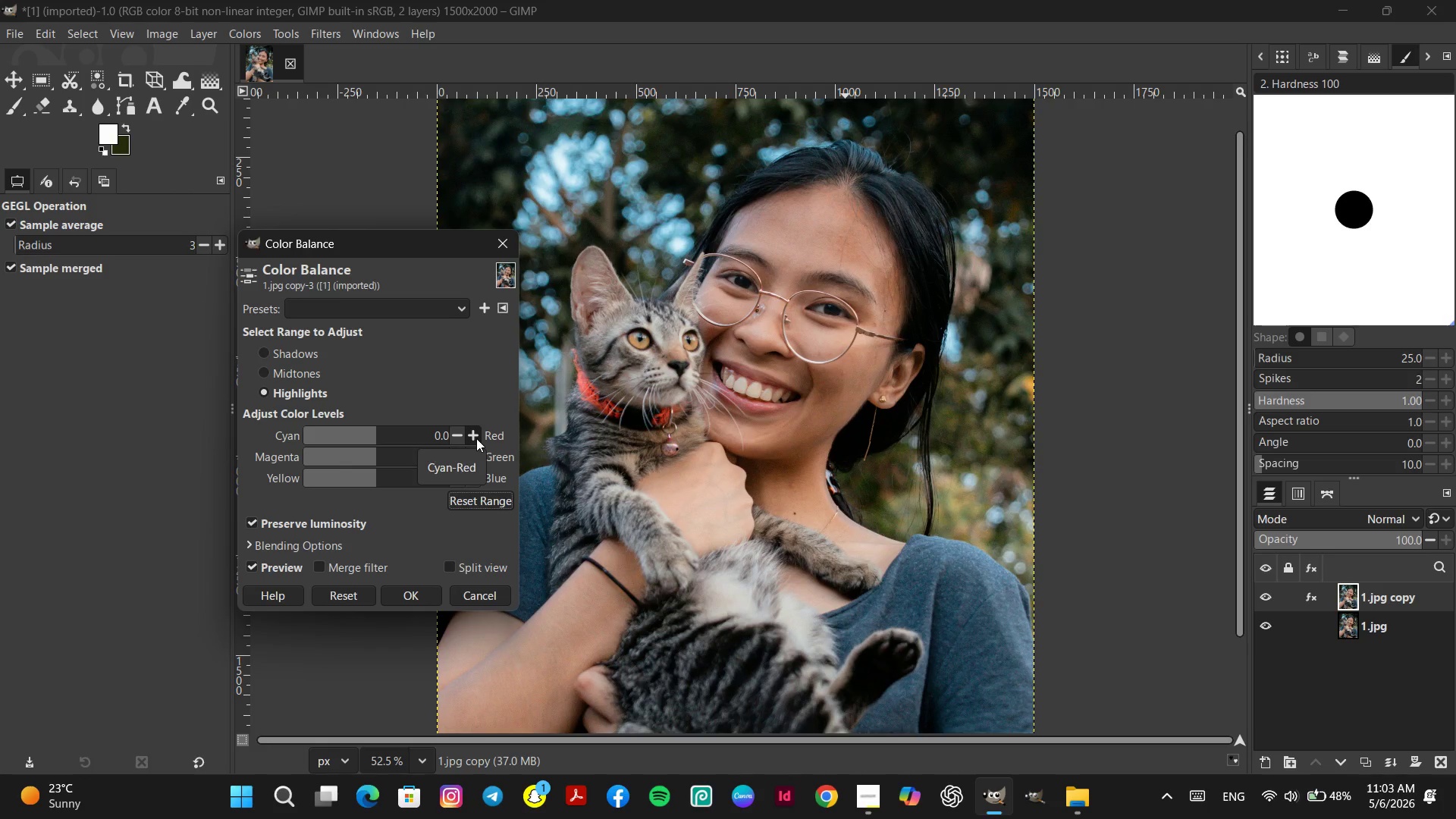 
double_click([476, 438])
 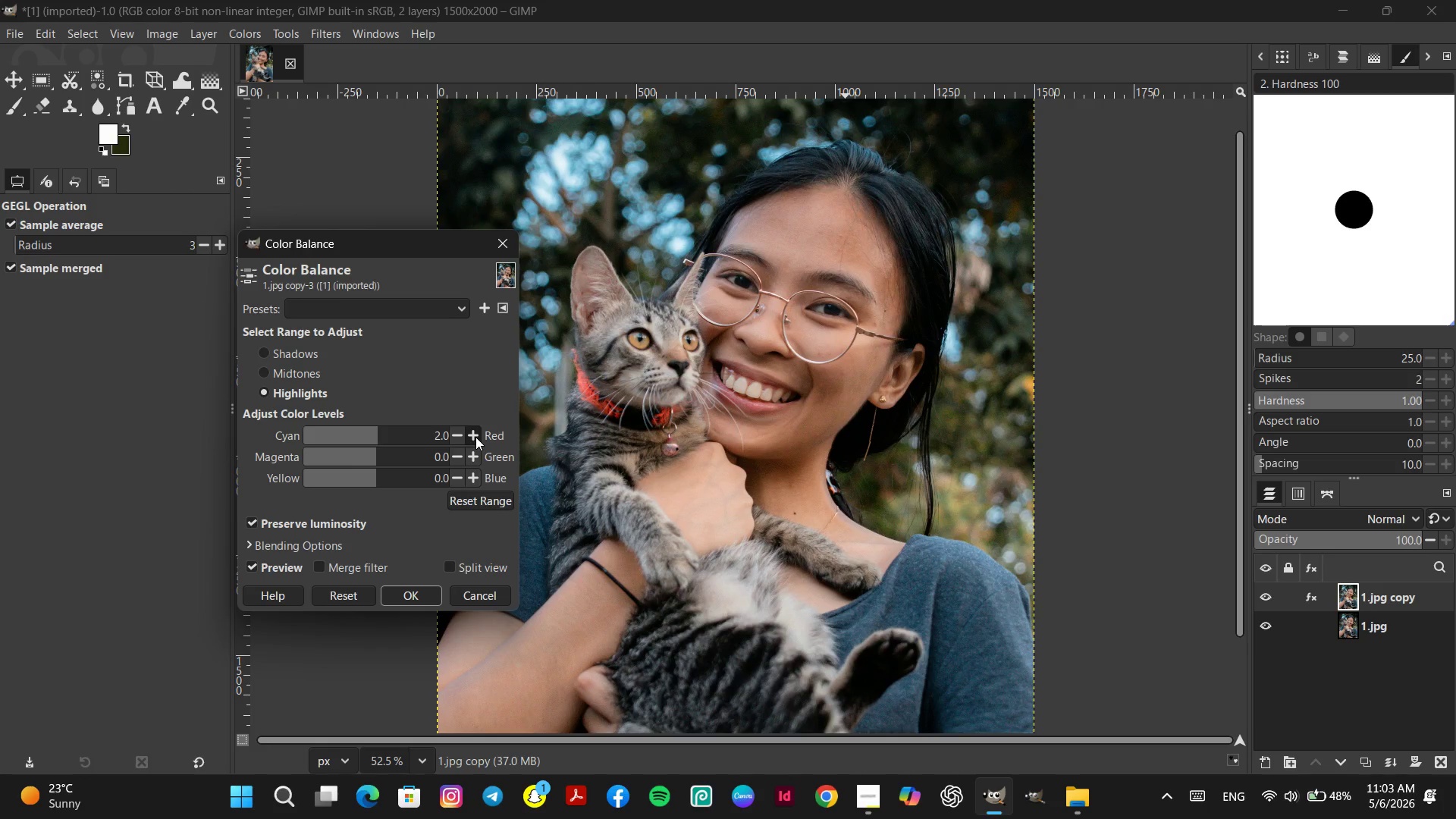 
left_click([475, 437])
 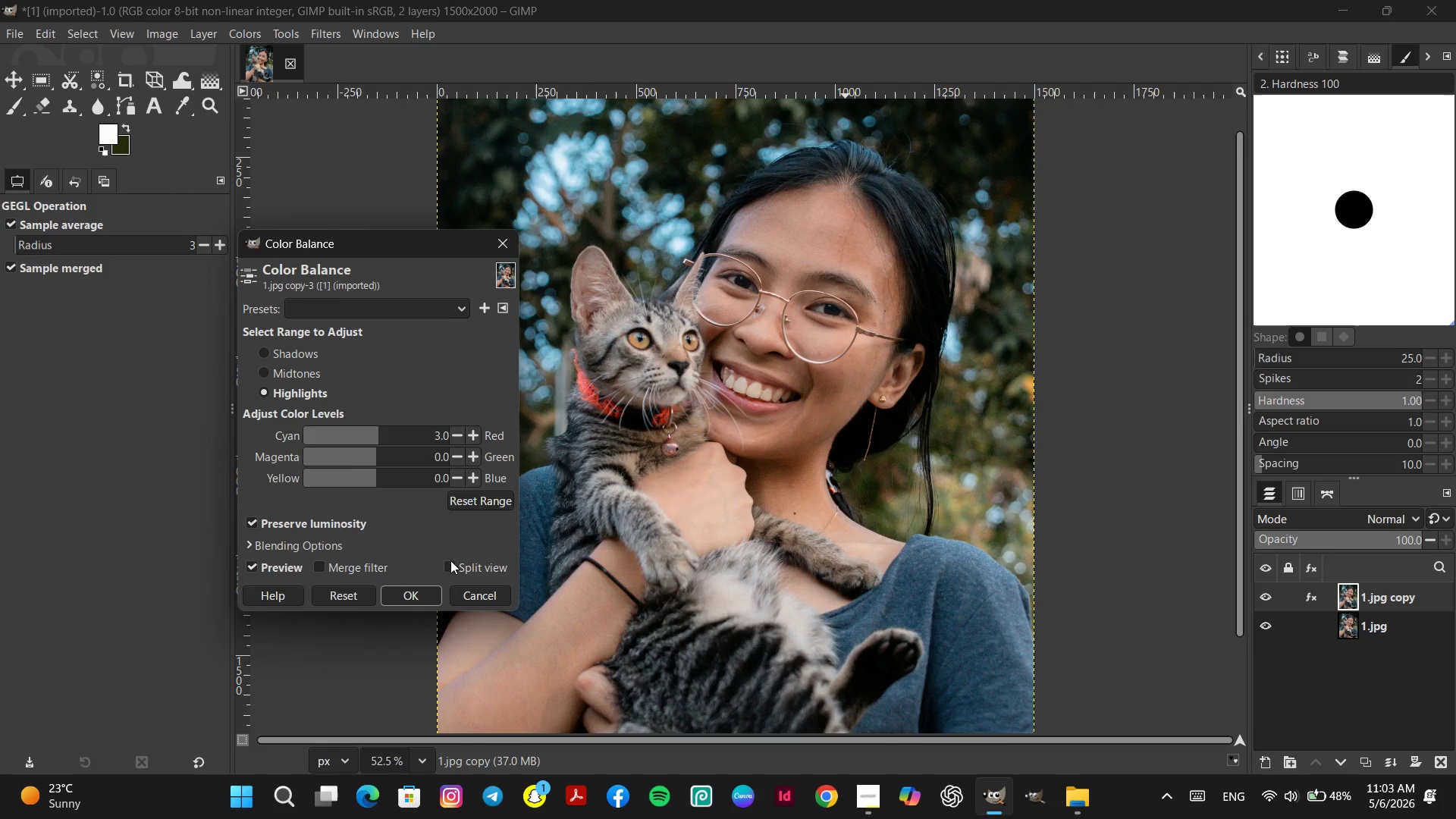 
left_click([448, 567])
 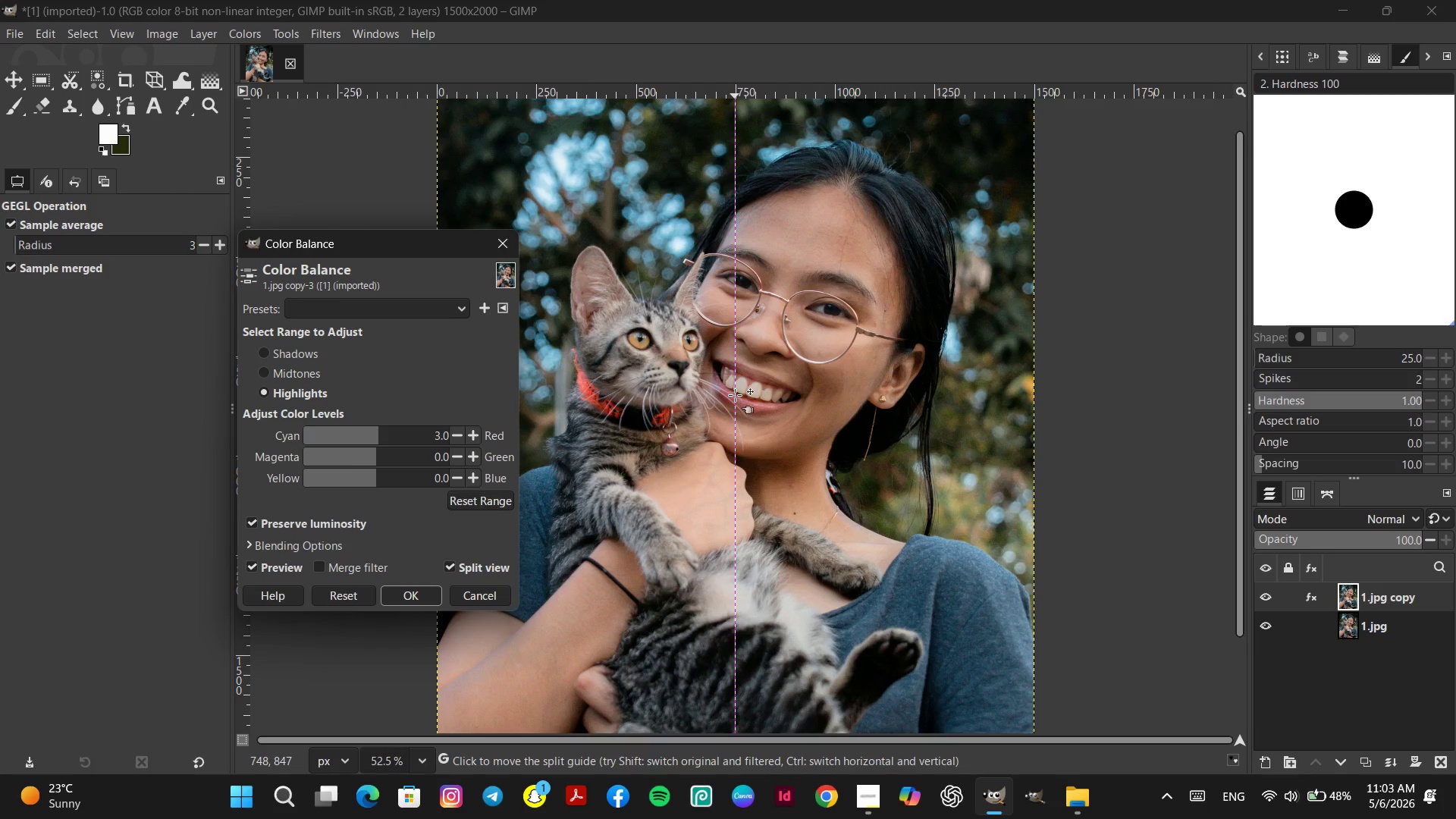 
left_click_drag(start_coordinate=[735, 395], to_coordinate=[1098, 436])
 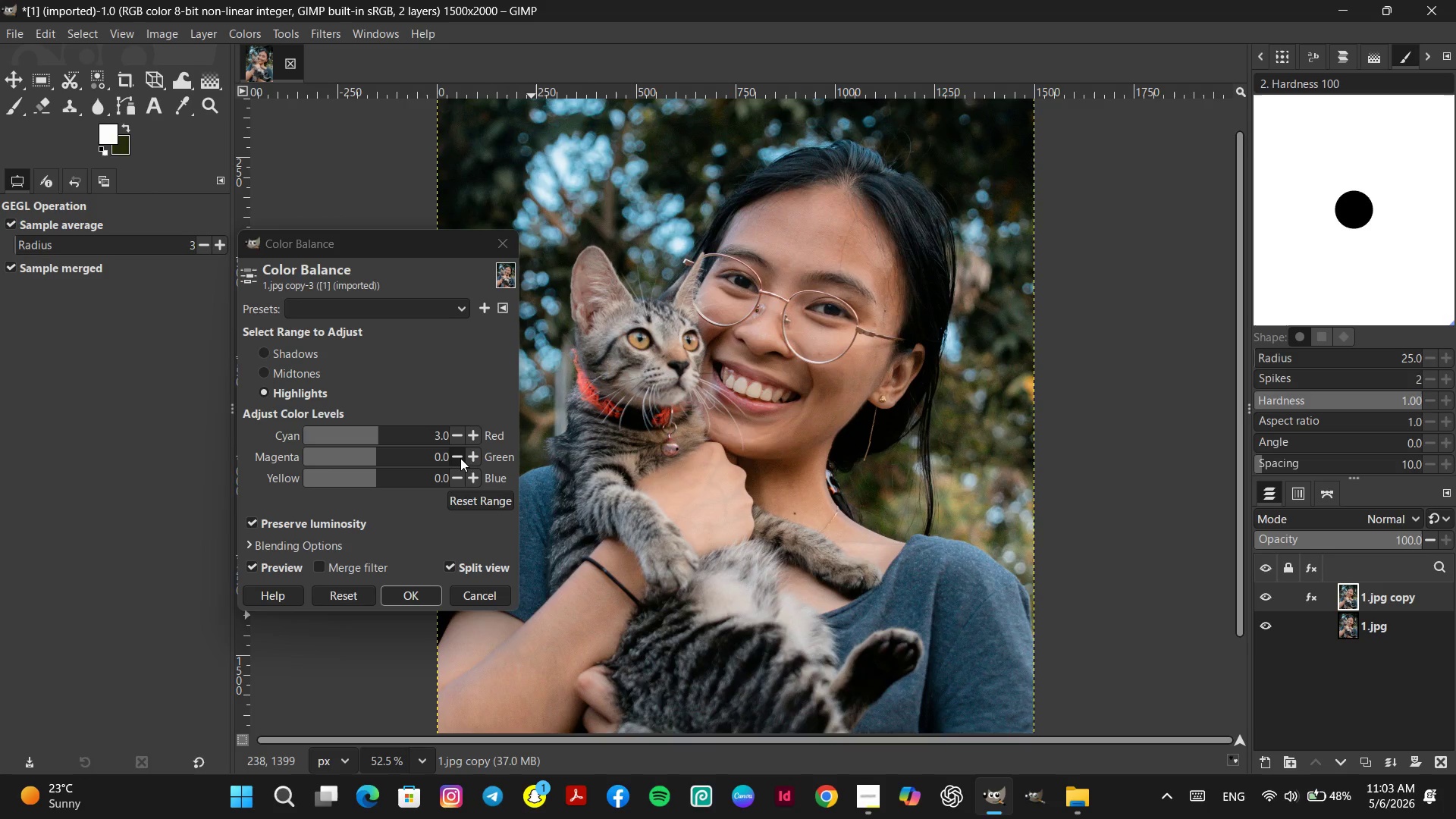 
left_click([456, 437])
 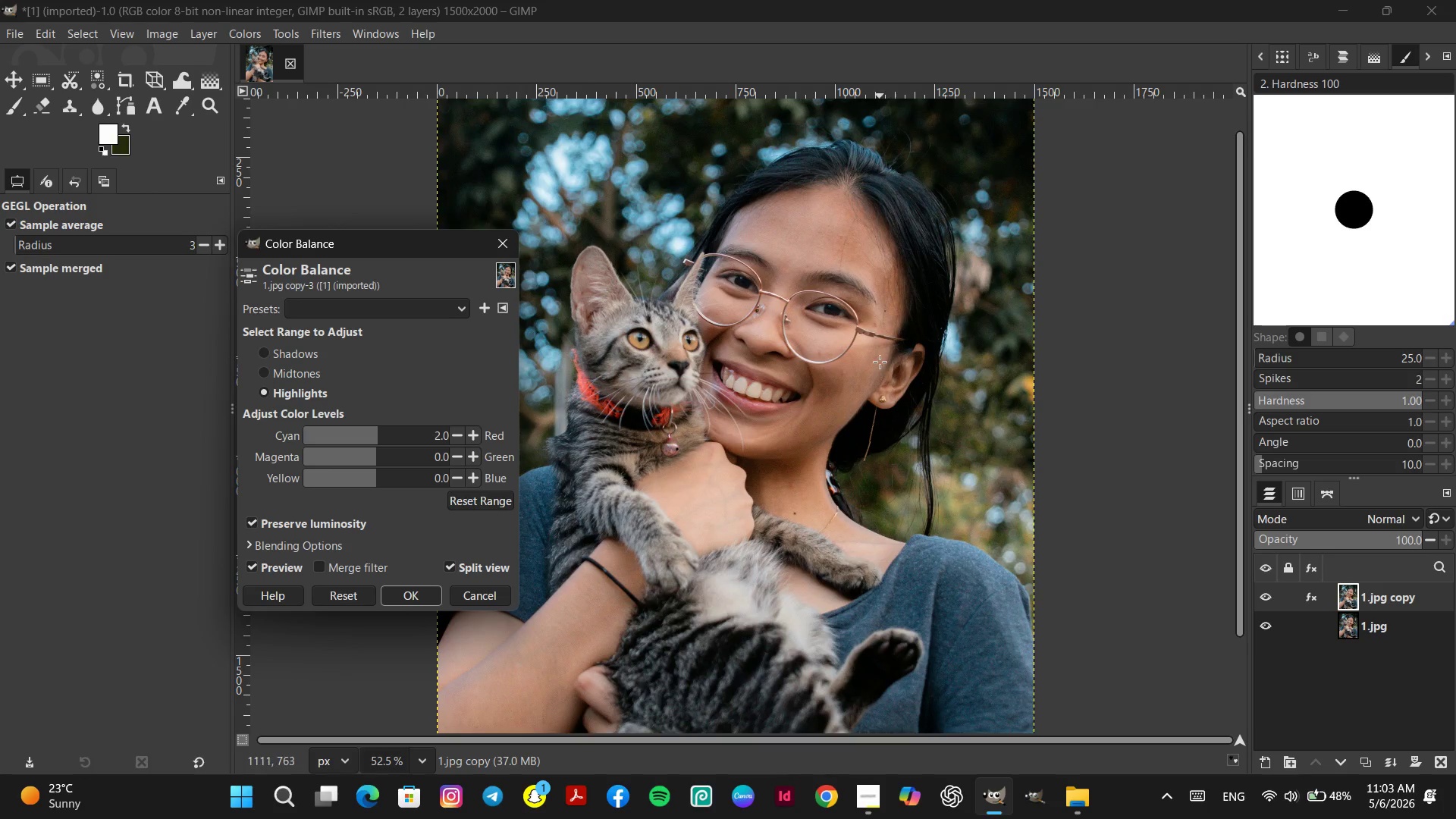 
left_click_drag(start_coordinate=[893, 362], to_coordinate=[761, 394])
 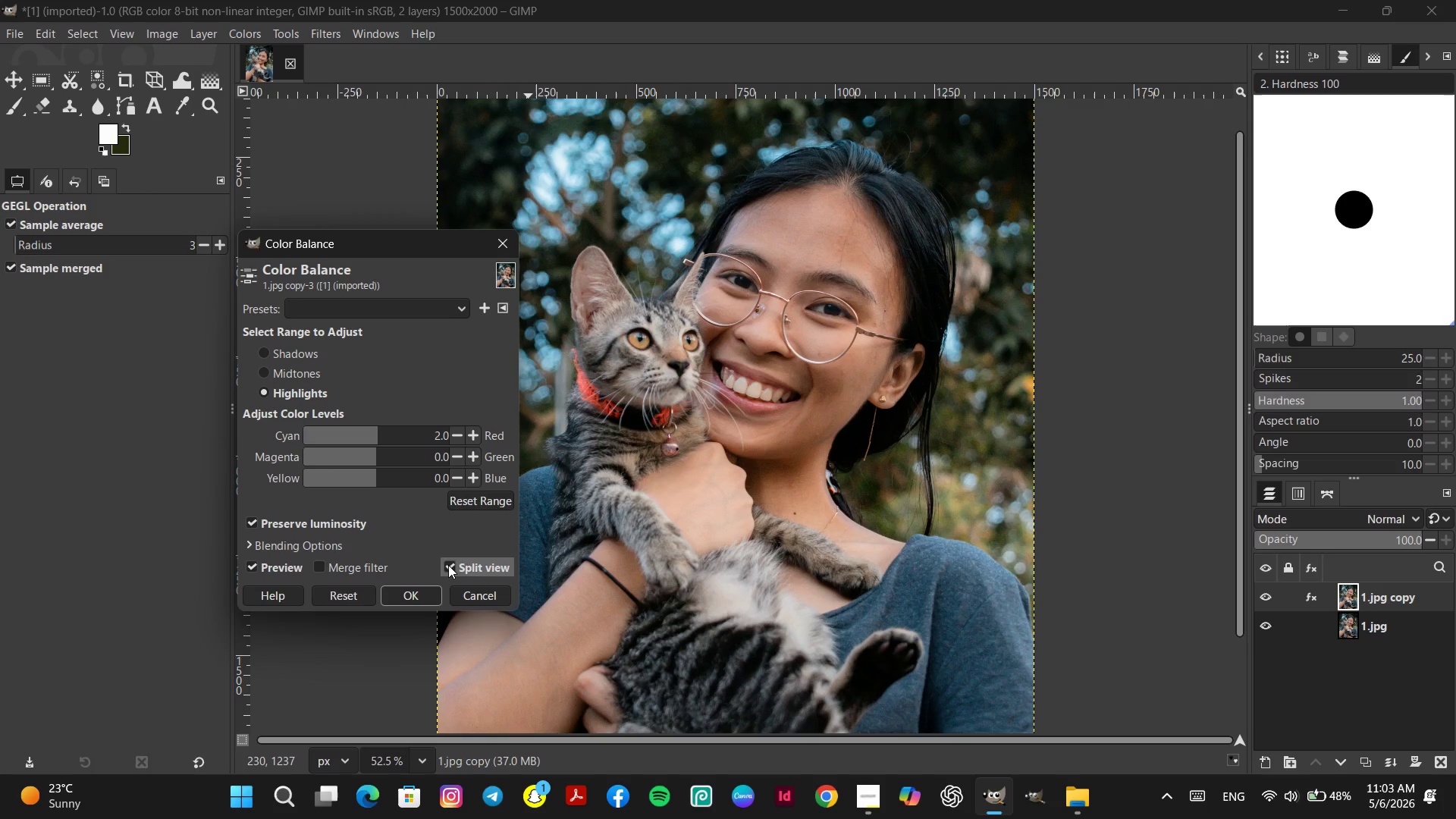 
double_click([449, 563])
 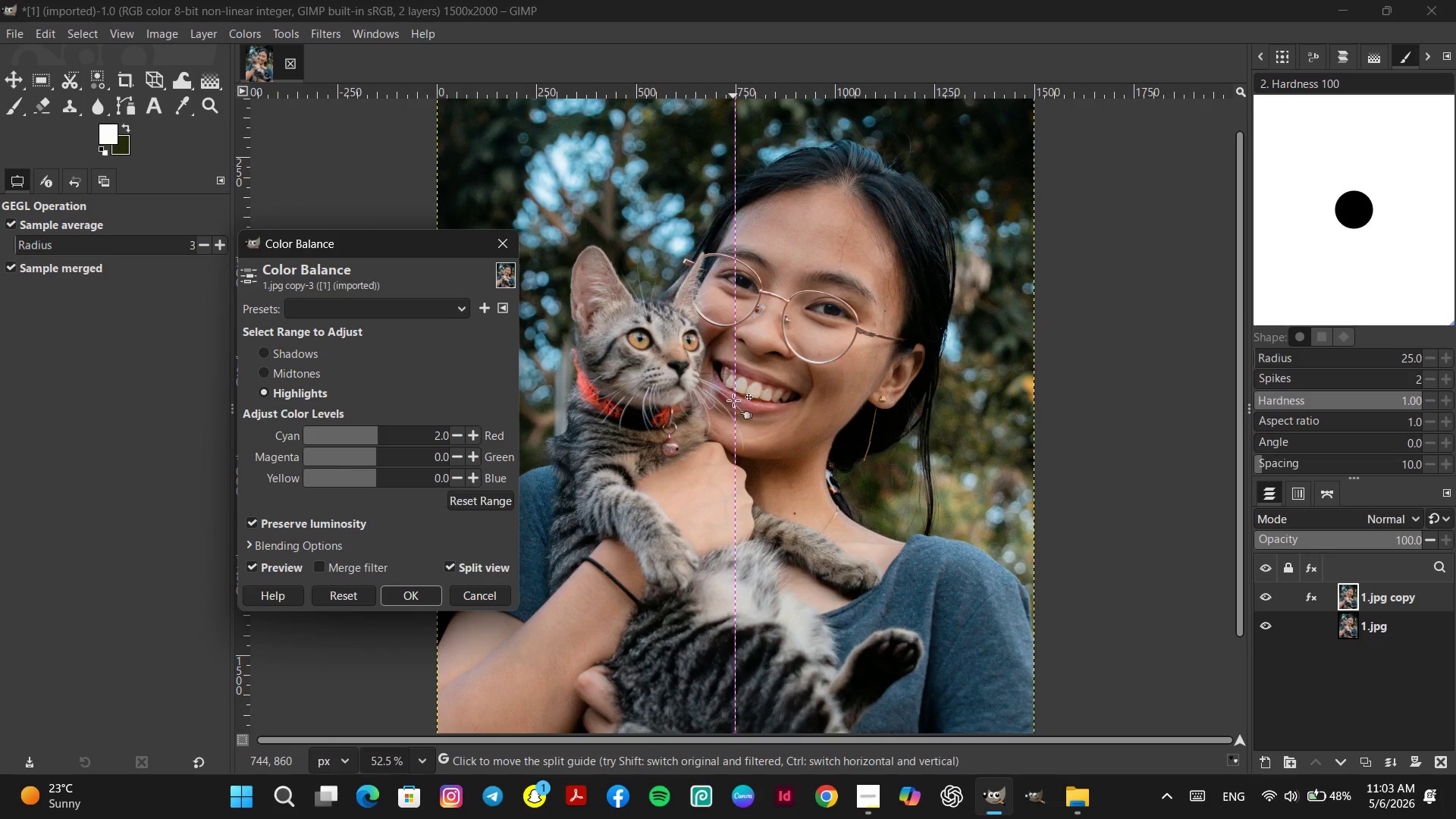 
left_click_drag(start_coordinate=[736, 396], to_coordinate=[780, 413])
 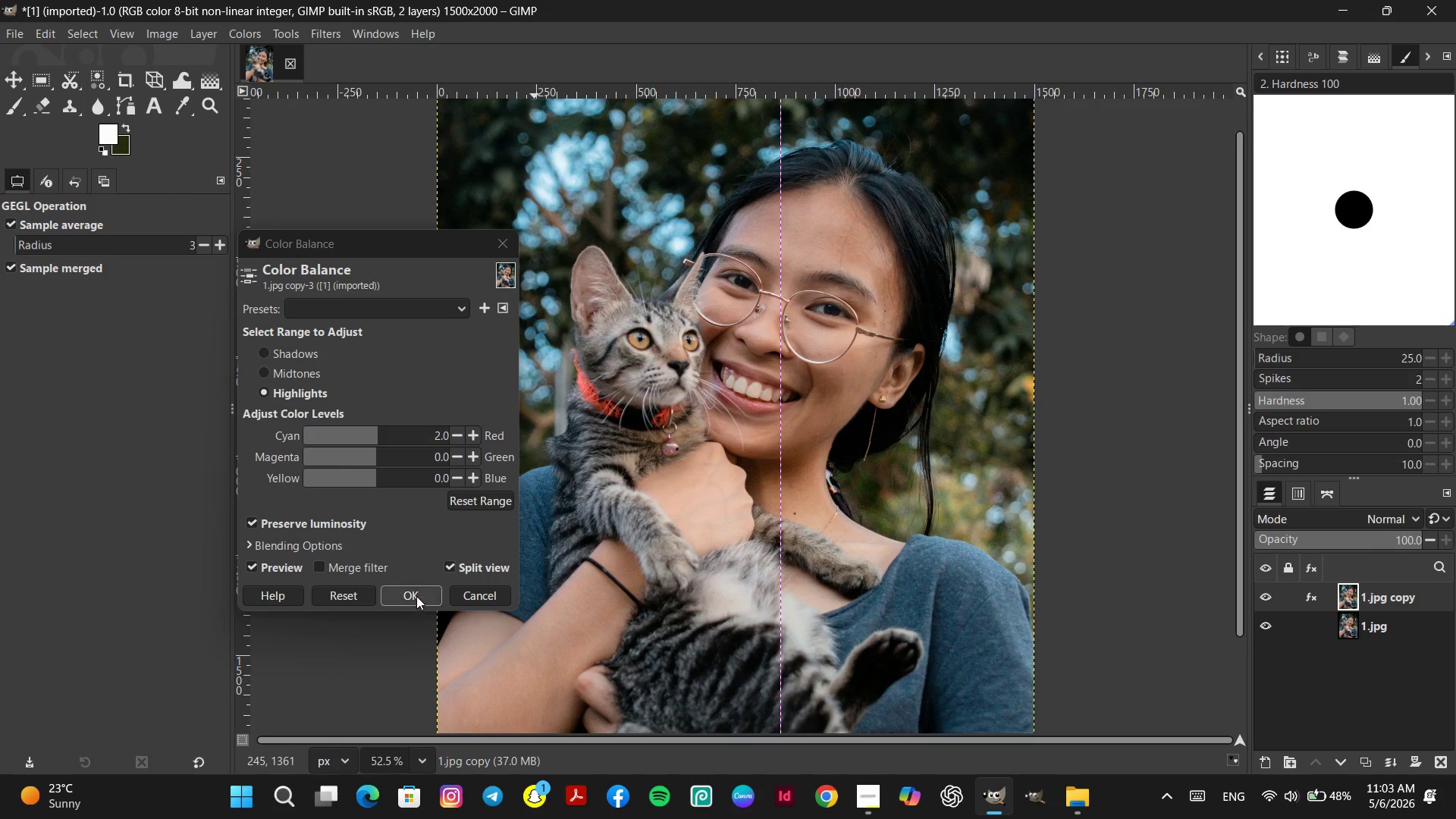 
left_click([417, 594])
 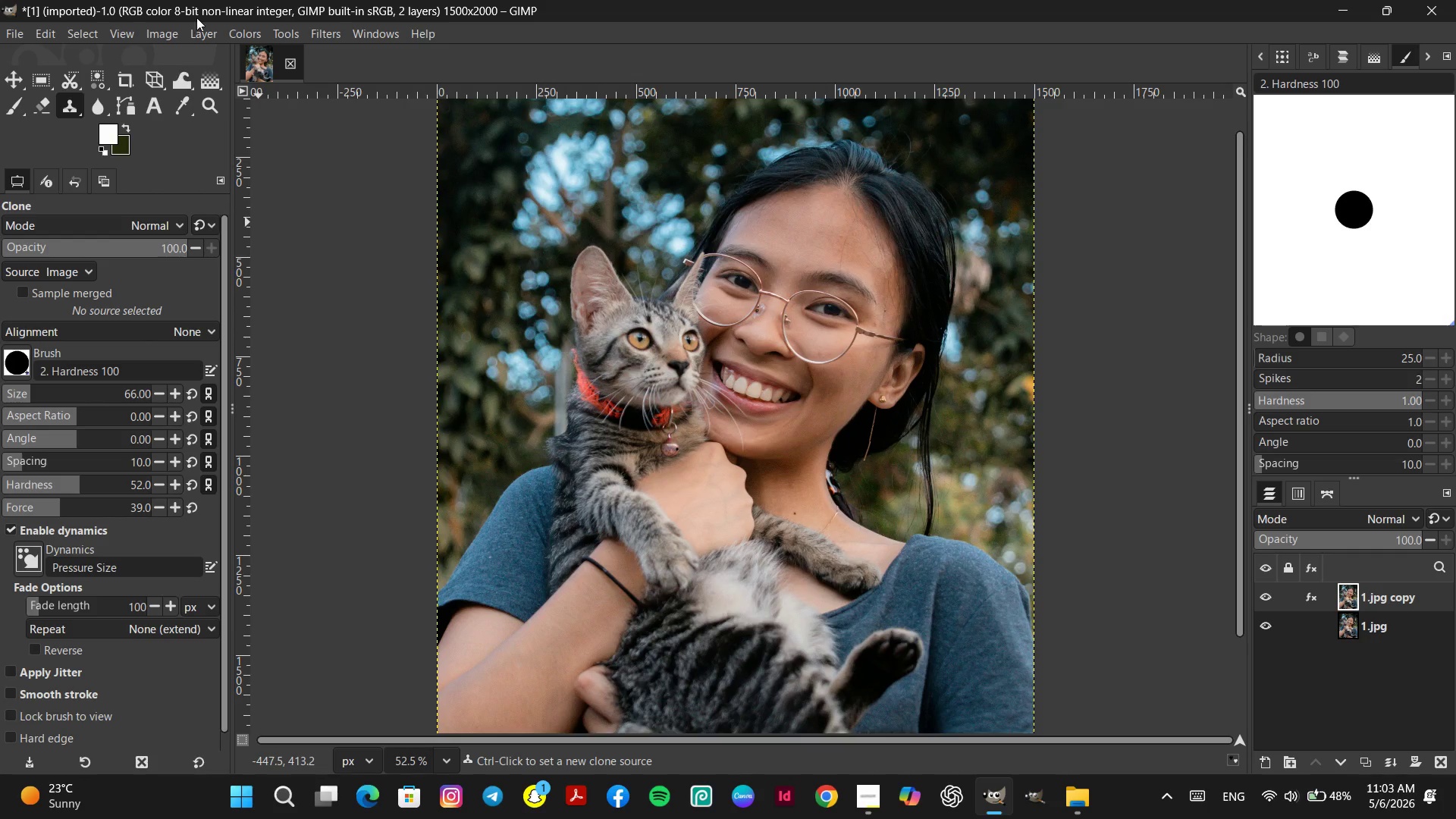 
left_click([243, 33])
 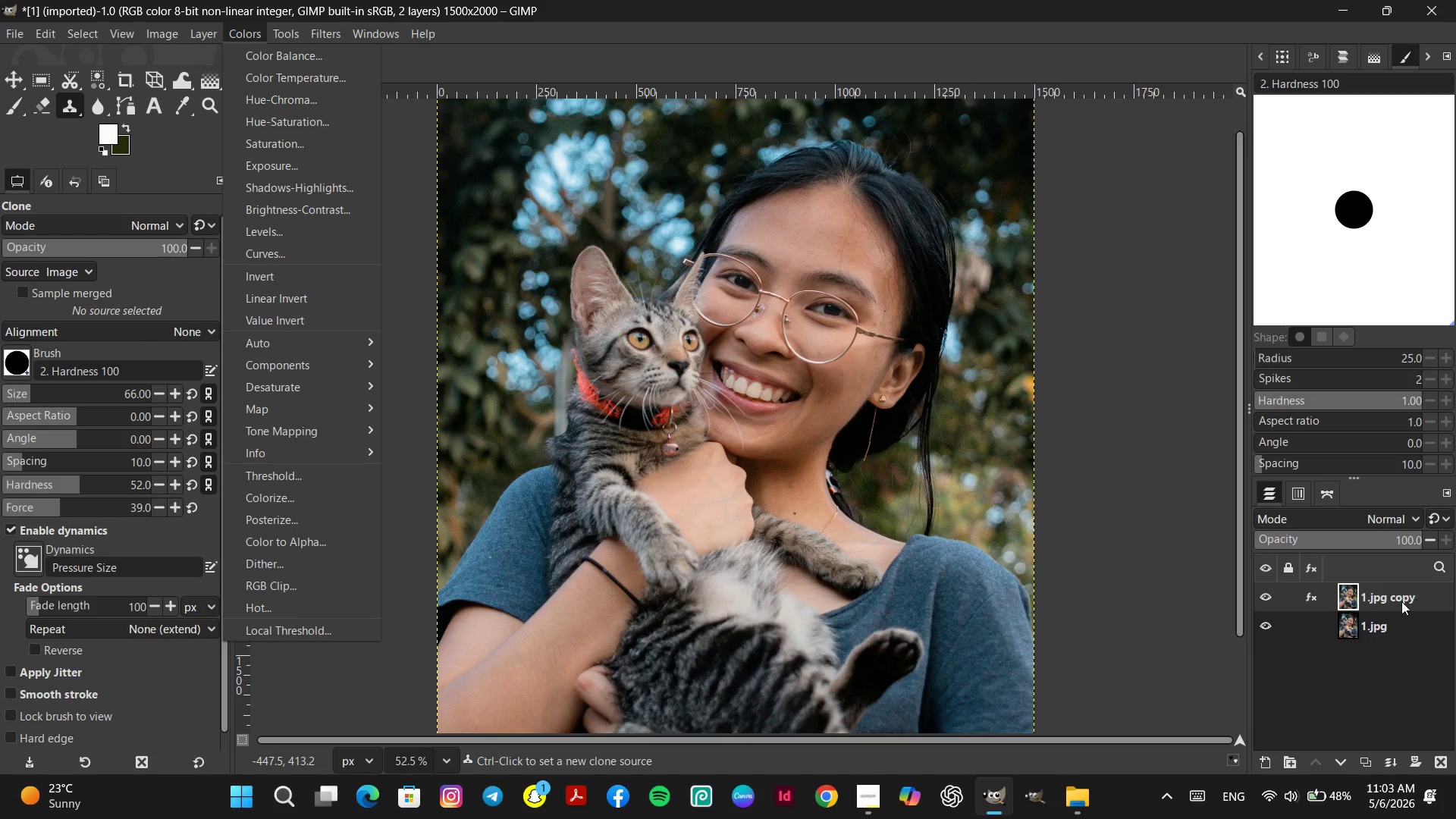 
double_click([1387, 595])
 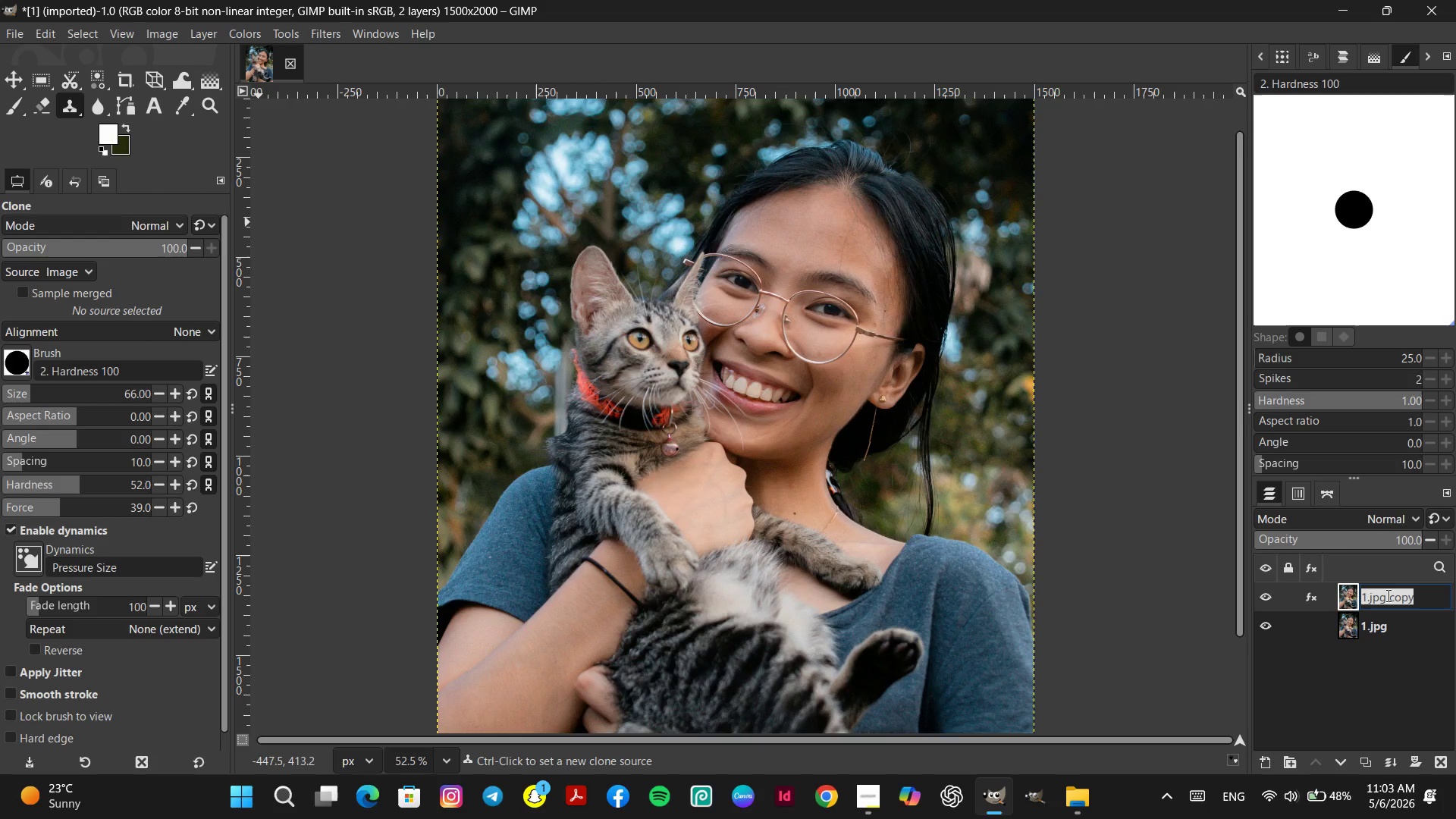 
type(color balance)
 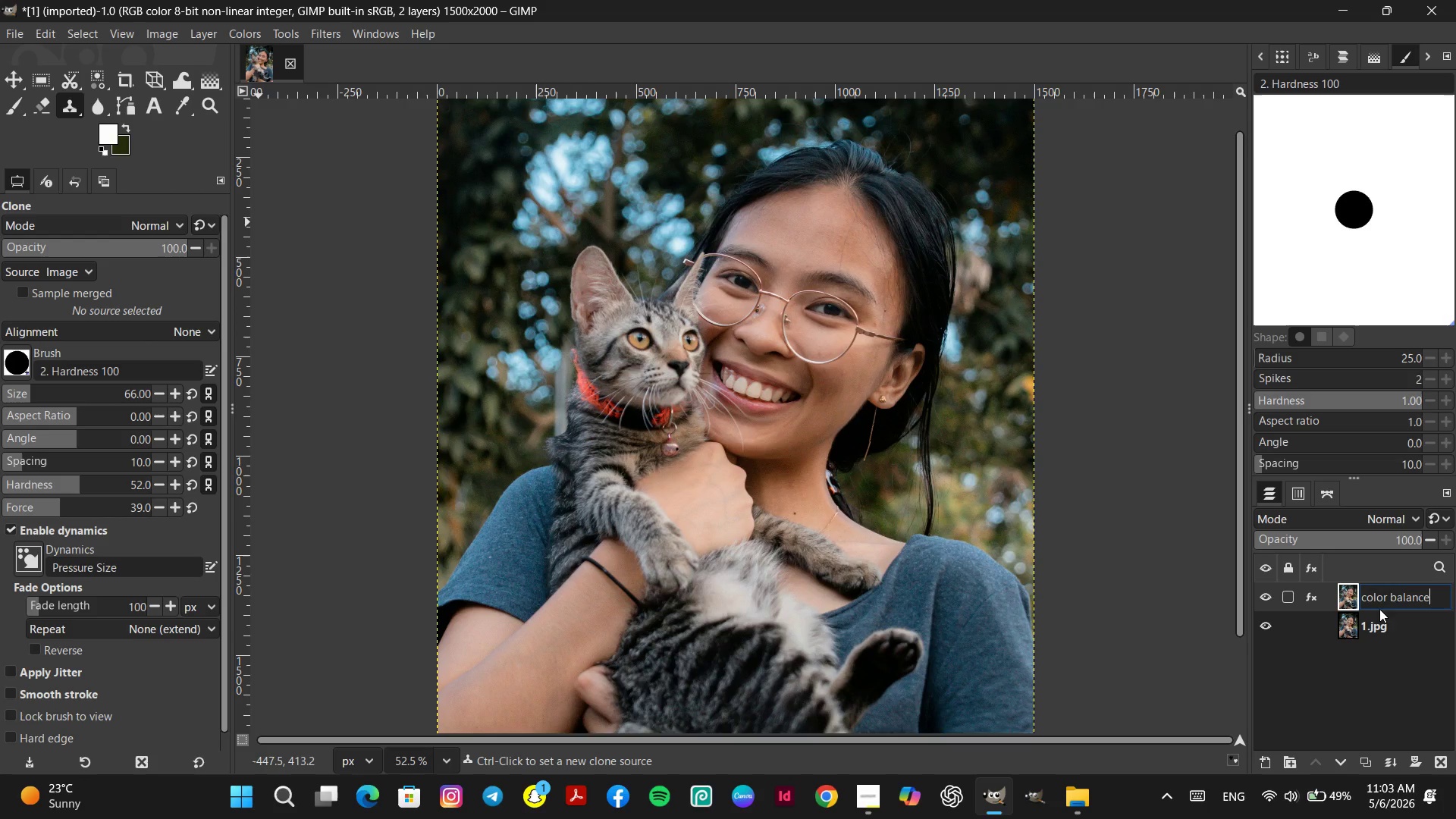 
left_click([1376, 632])
 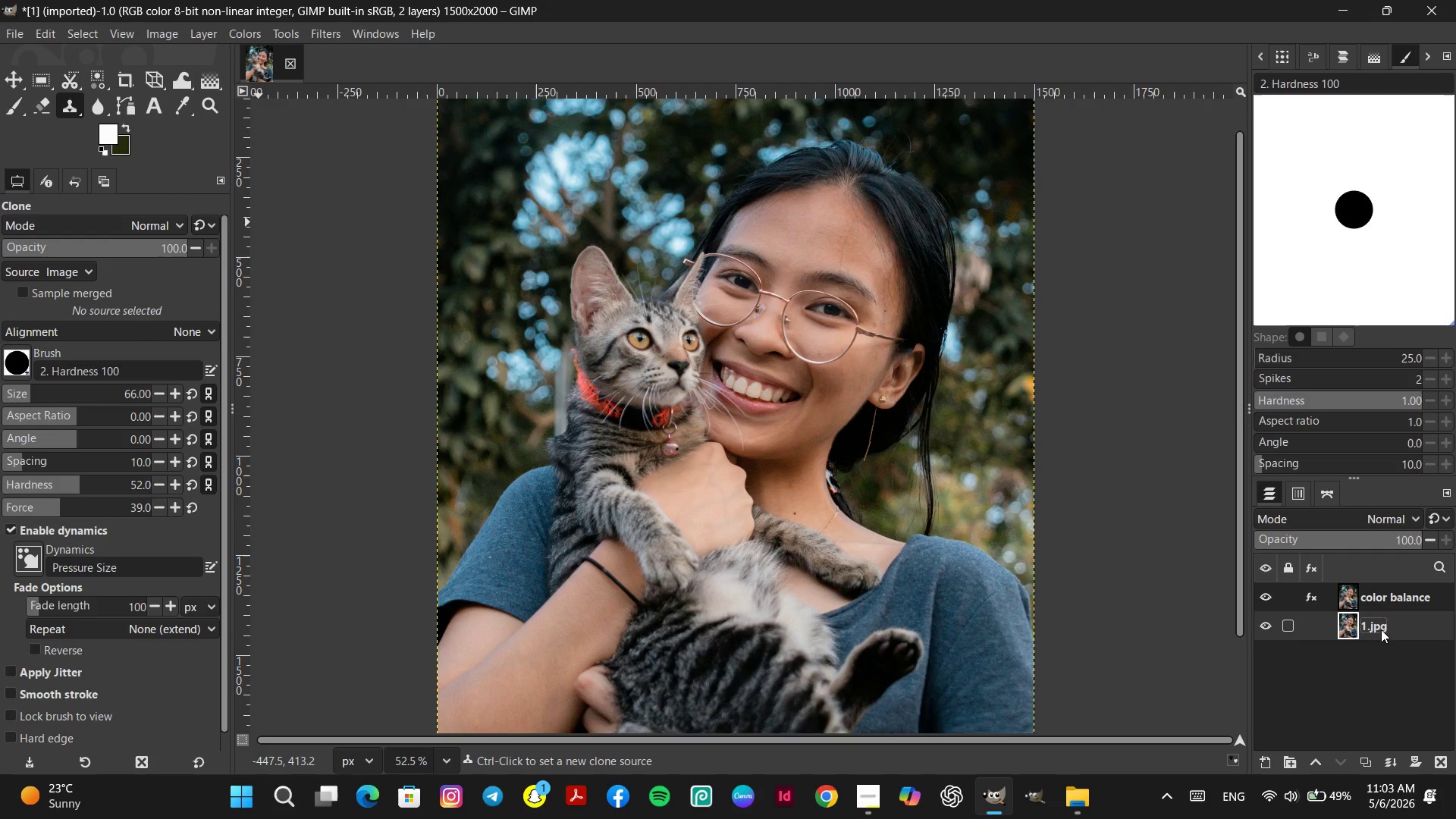 
double_click([1381, 629])
 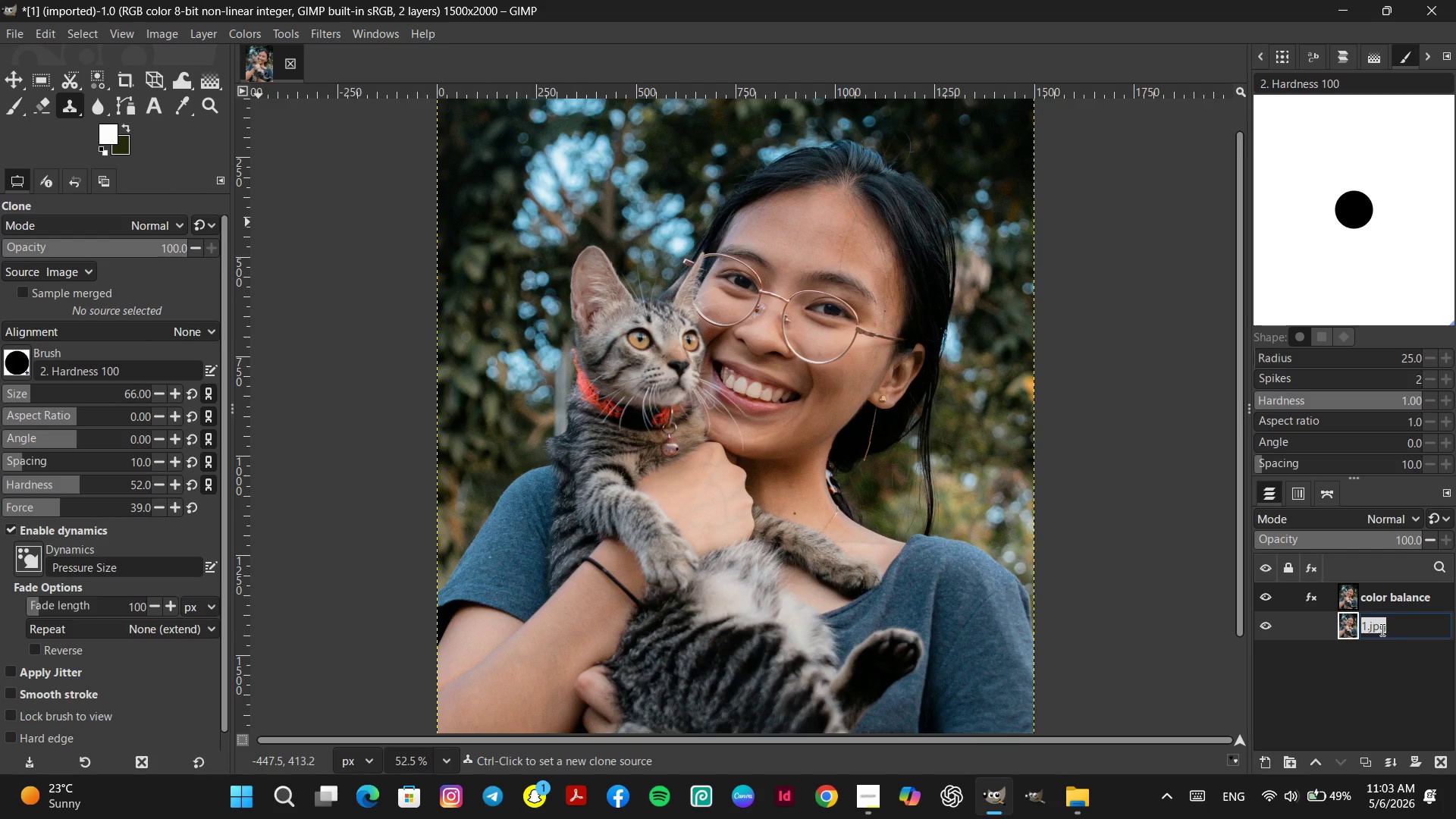 
type(original)
 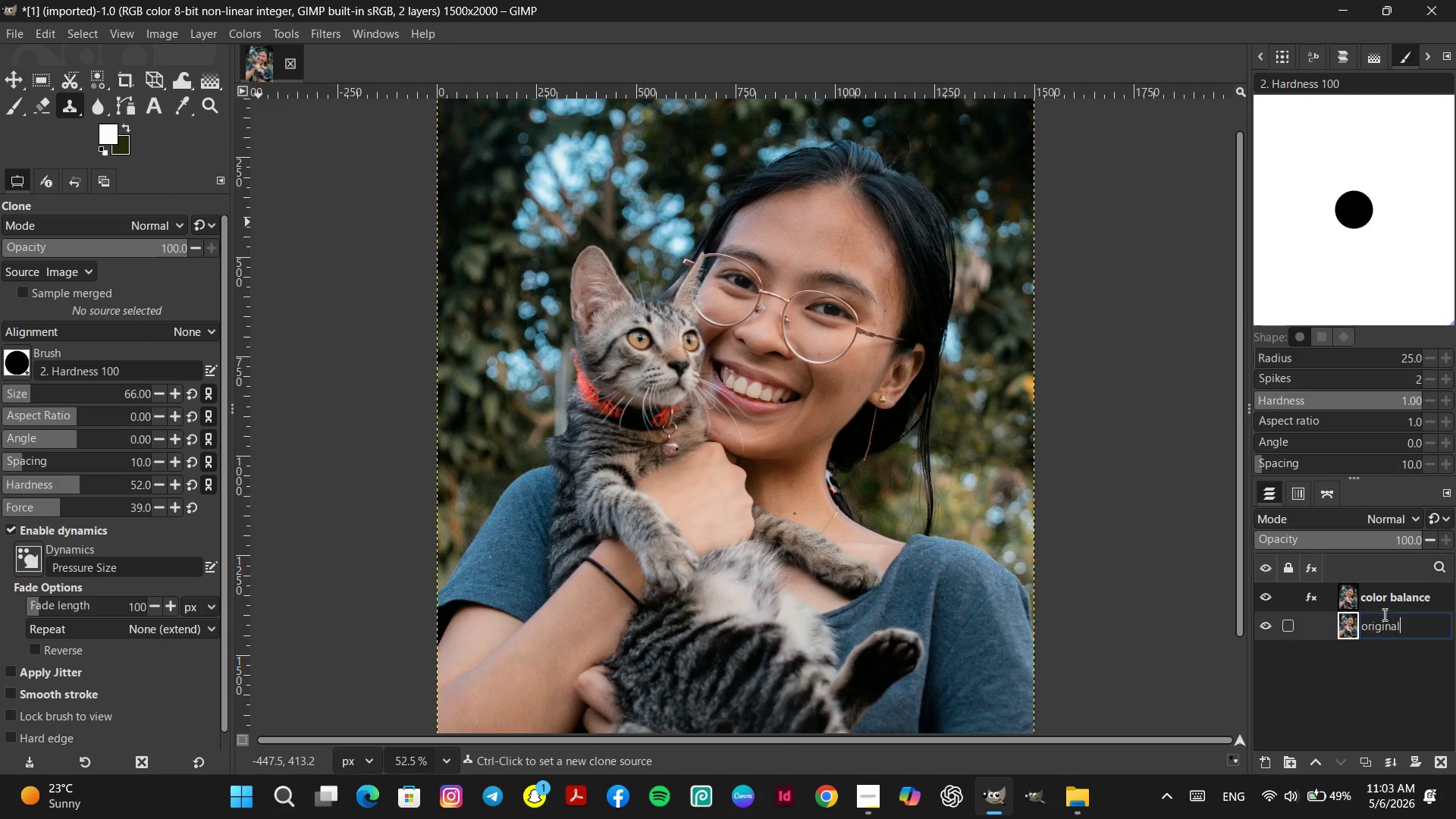 
left_click([1379, 629])
 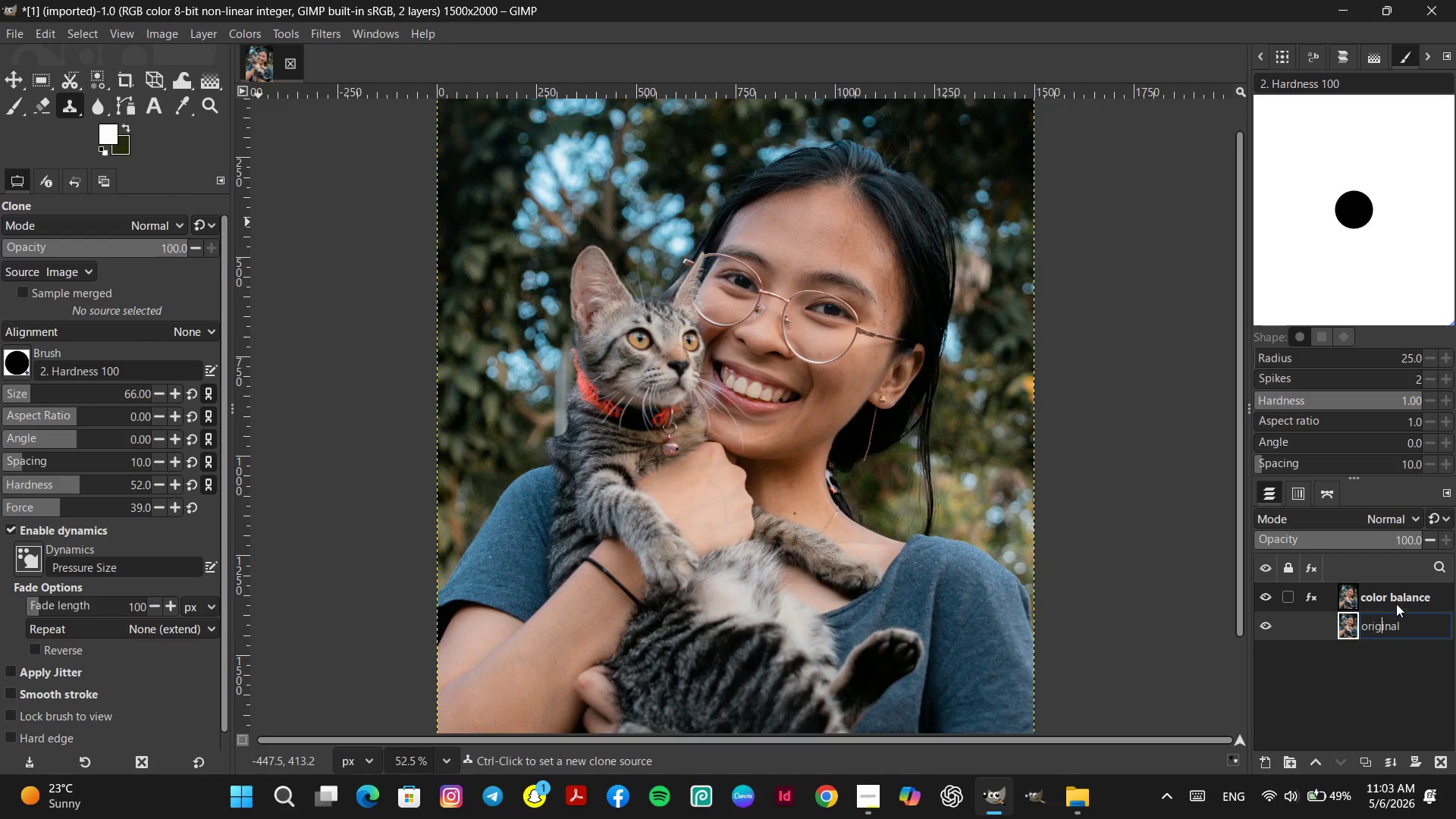 
left_click([1397, 603])
 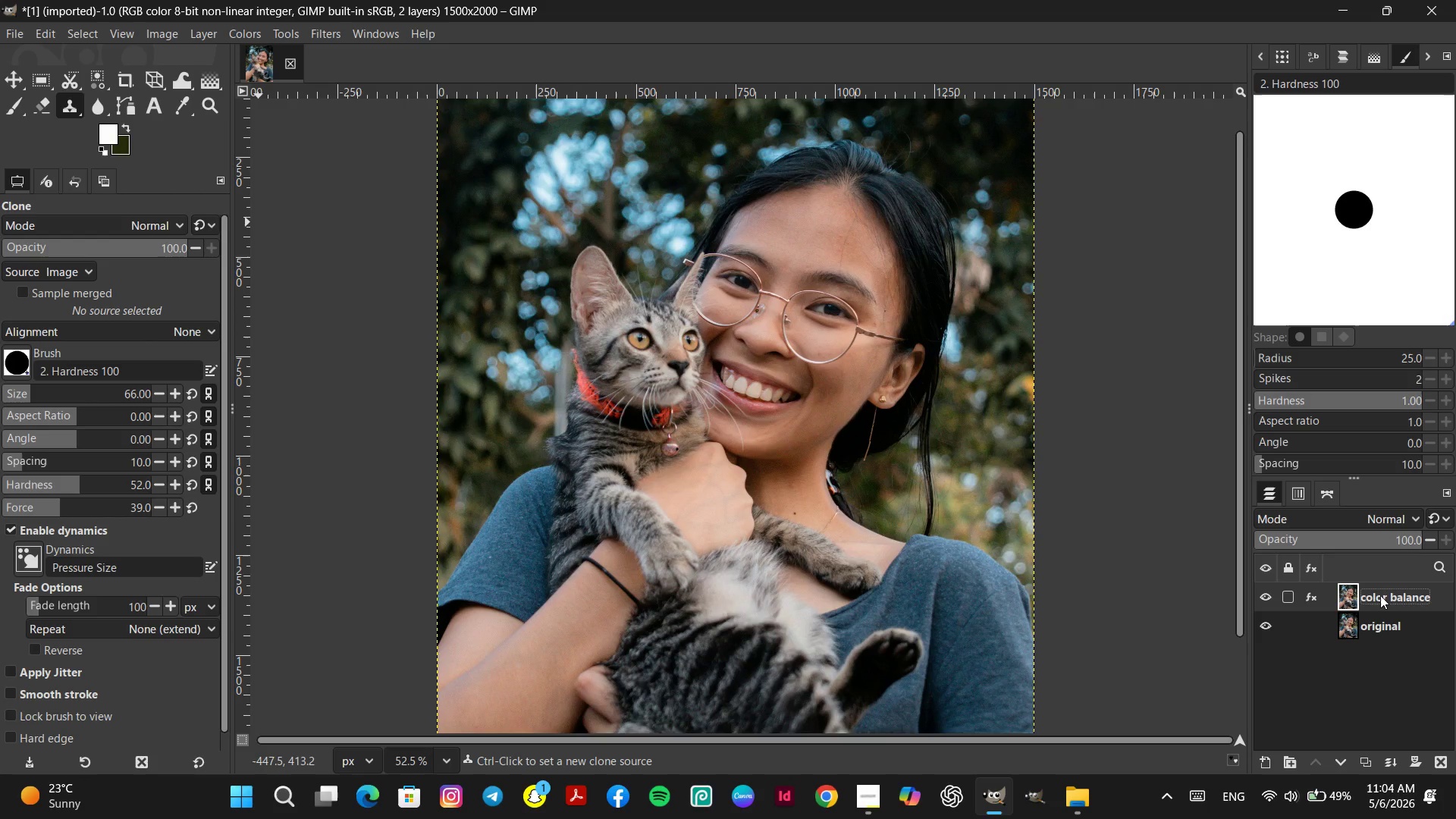 
right_click([1380, 595])
 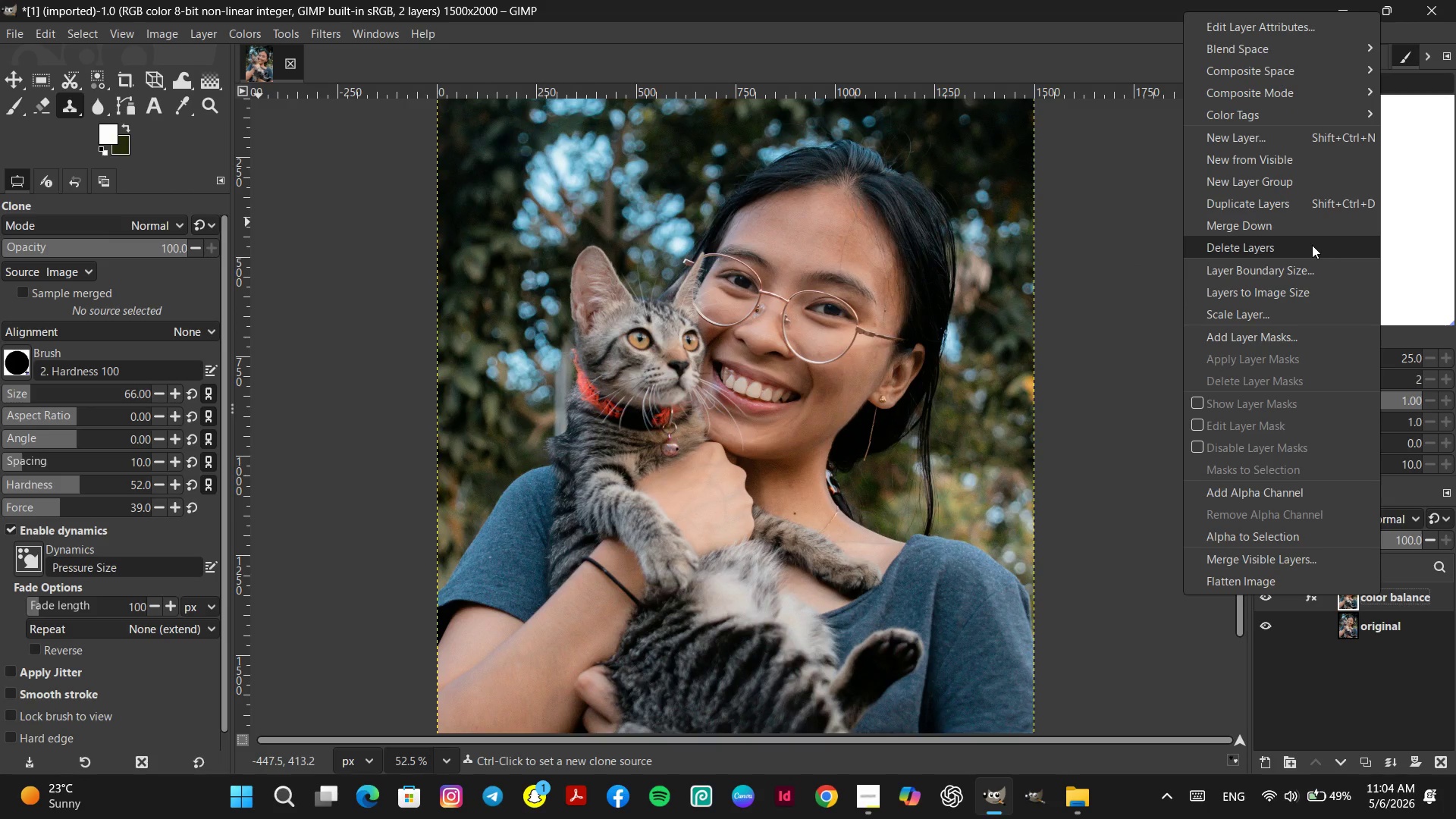 
left_click([1290, 202])
 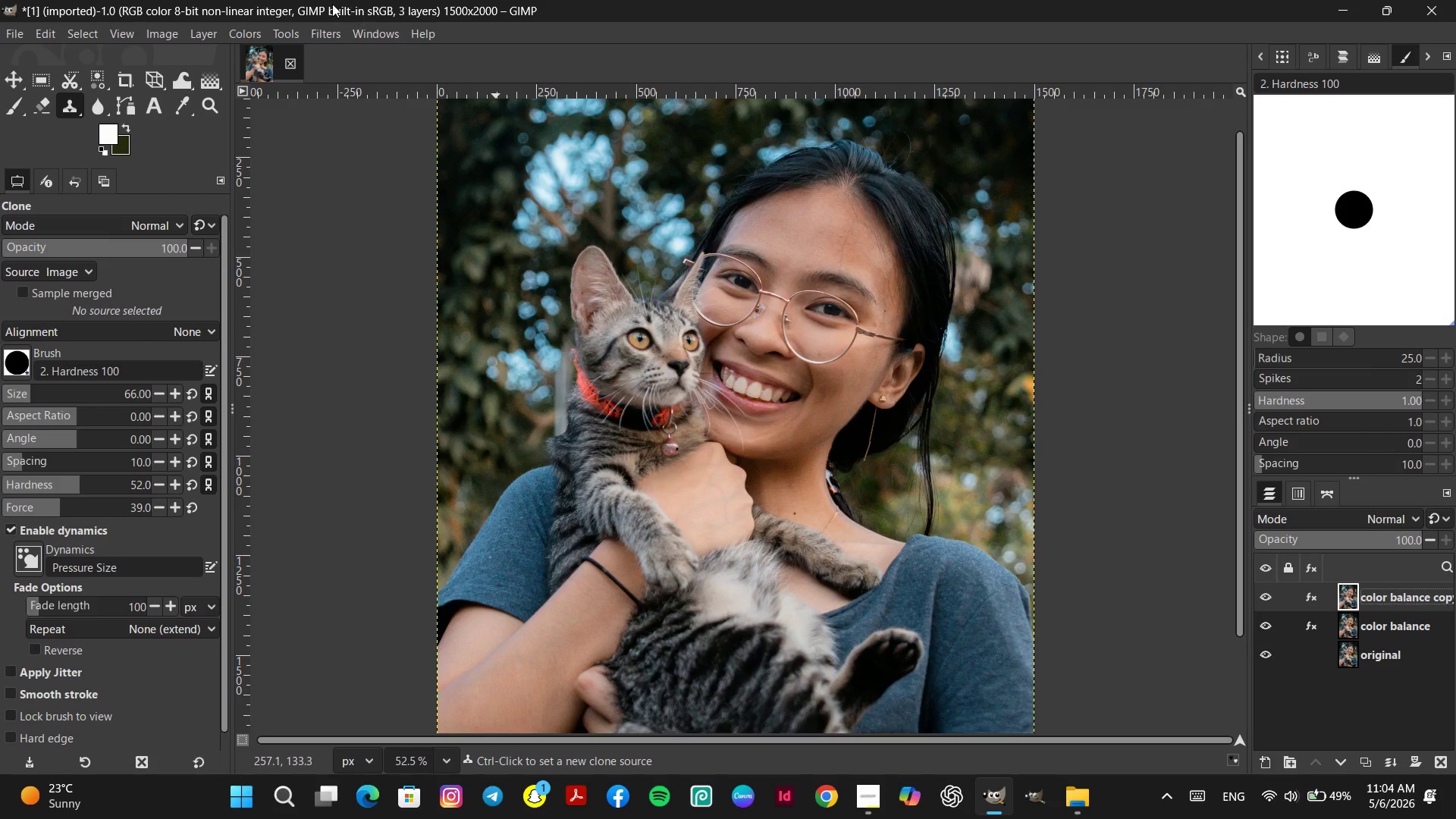 
left_click([243, 27])
 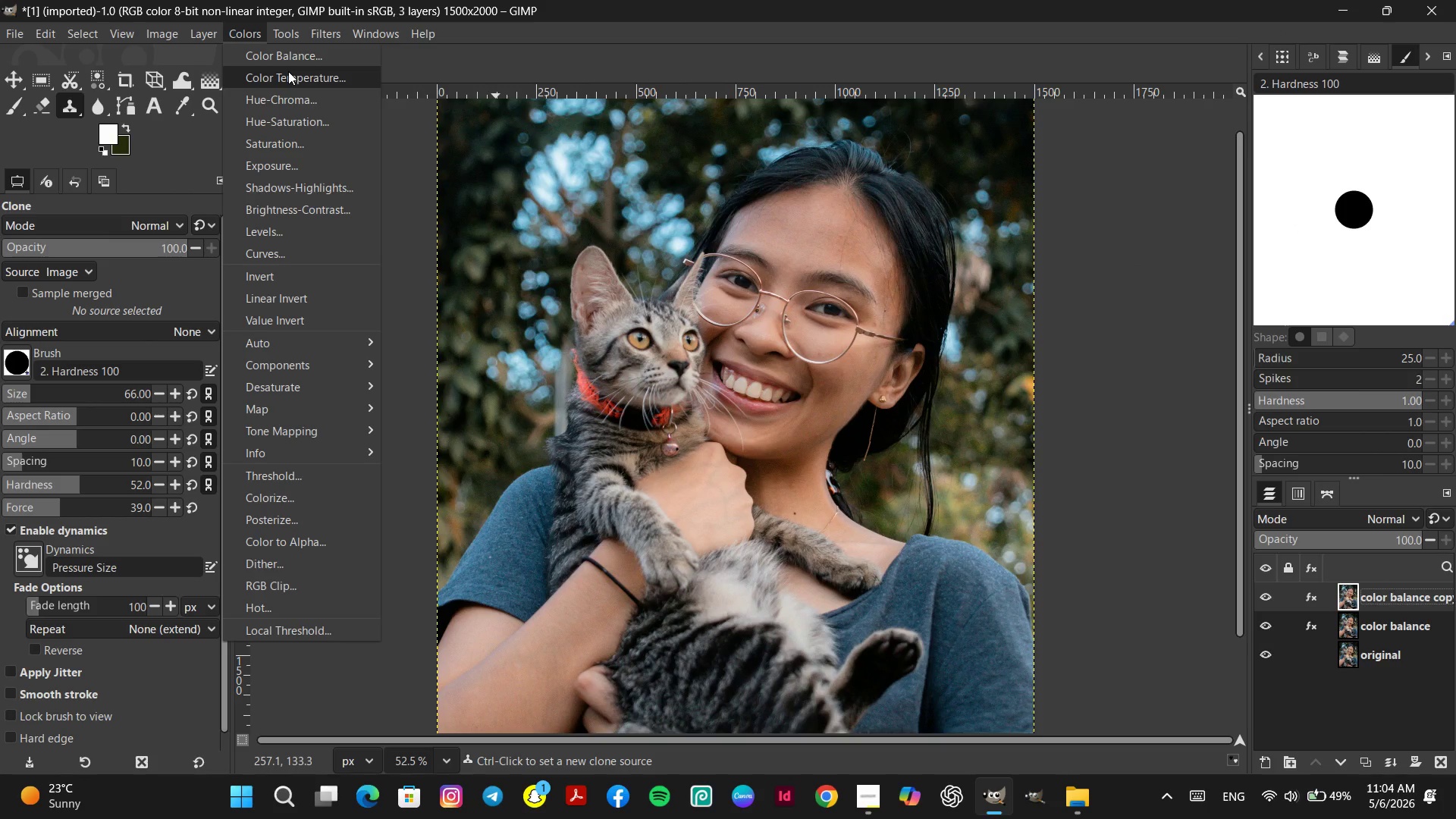 
left_click([288, 71])
 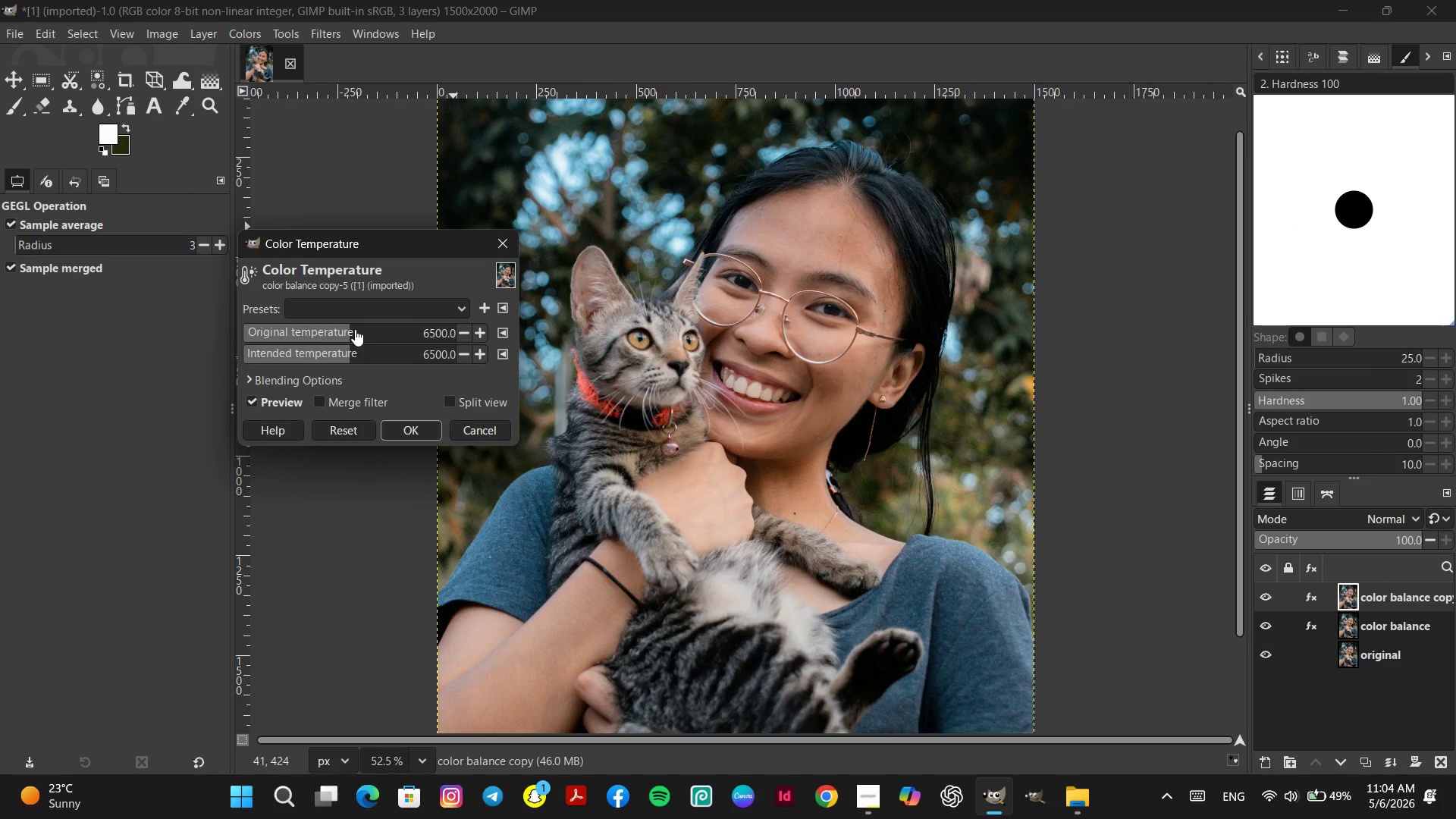 
left_click([355, 329])
 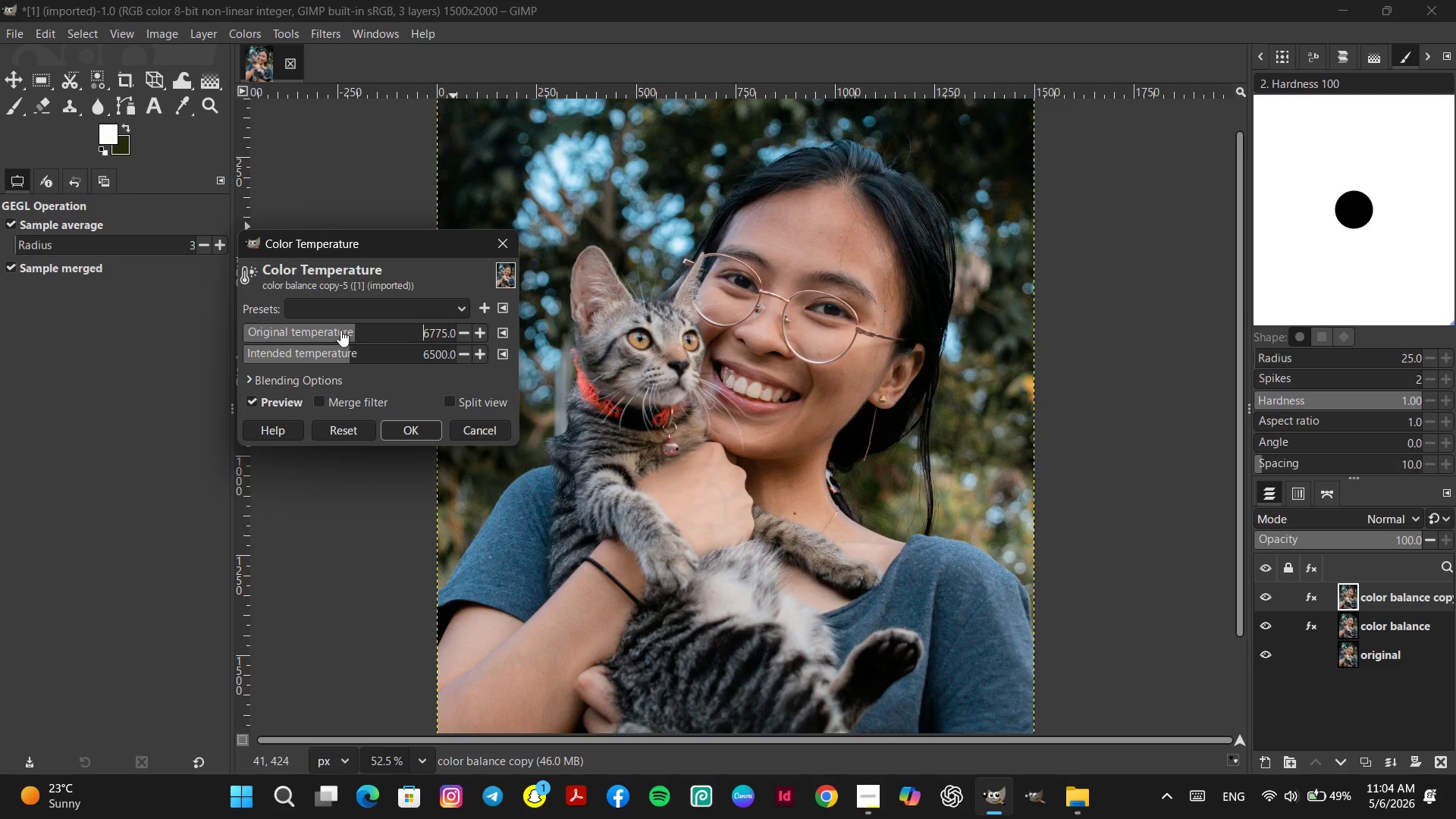 
left_click([337, 330])
 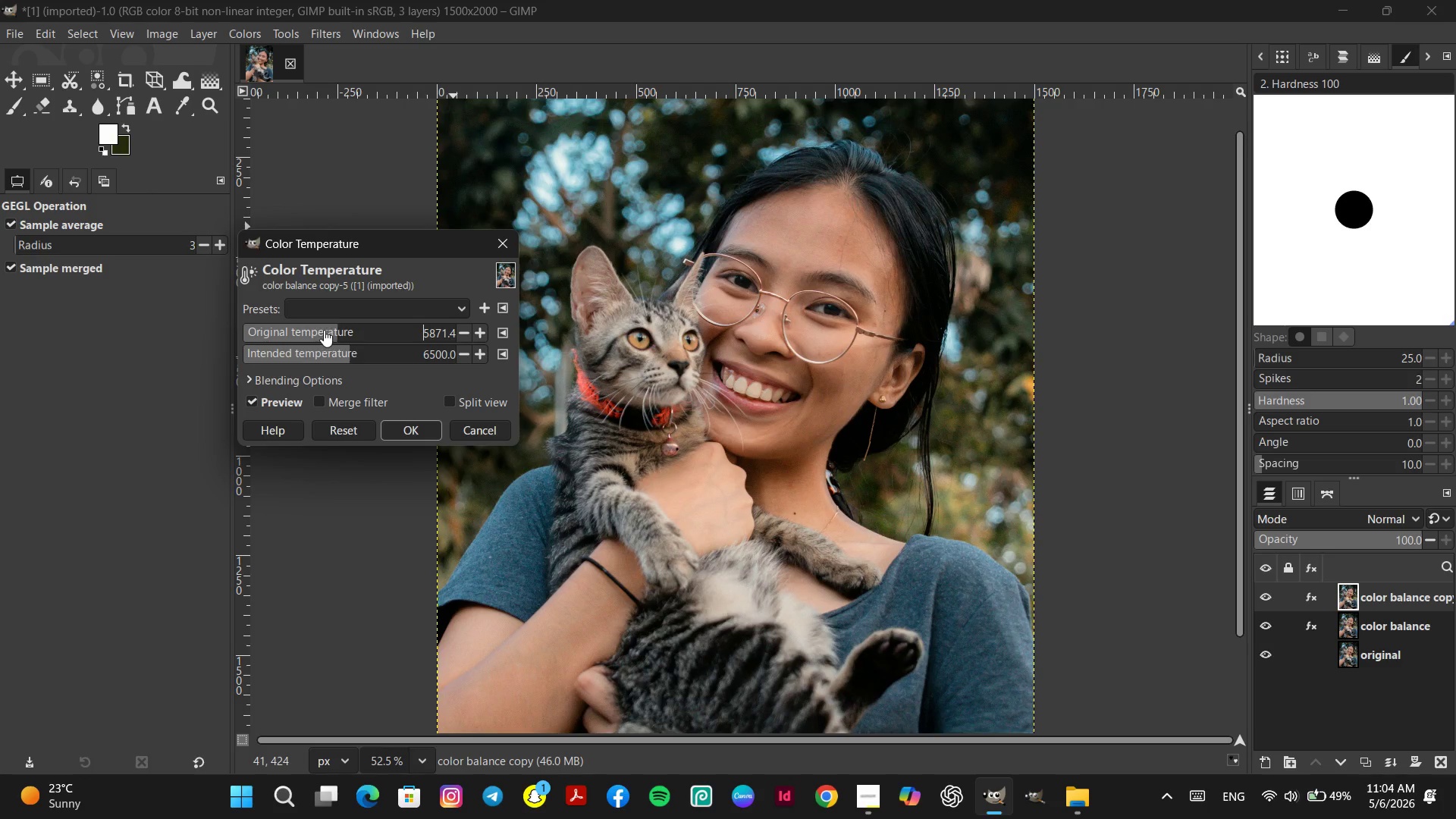 
left_click([322, 329])
 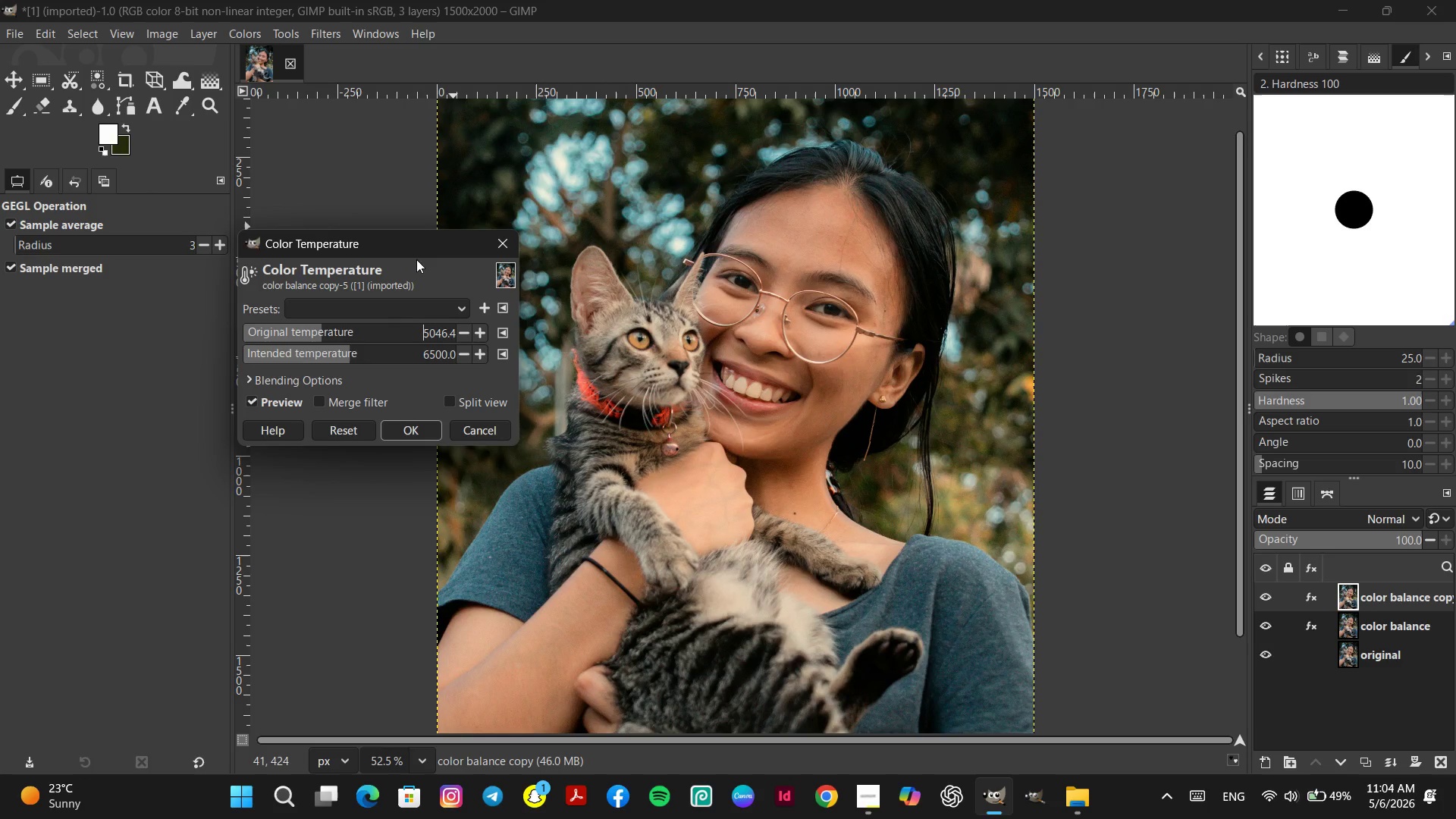 
left_click_drag(start_coordinate=[426, 241], to_coordinate=[578, 261])
 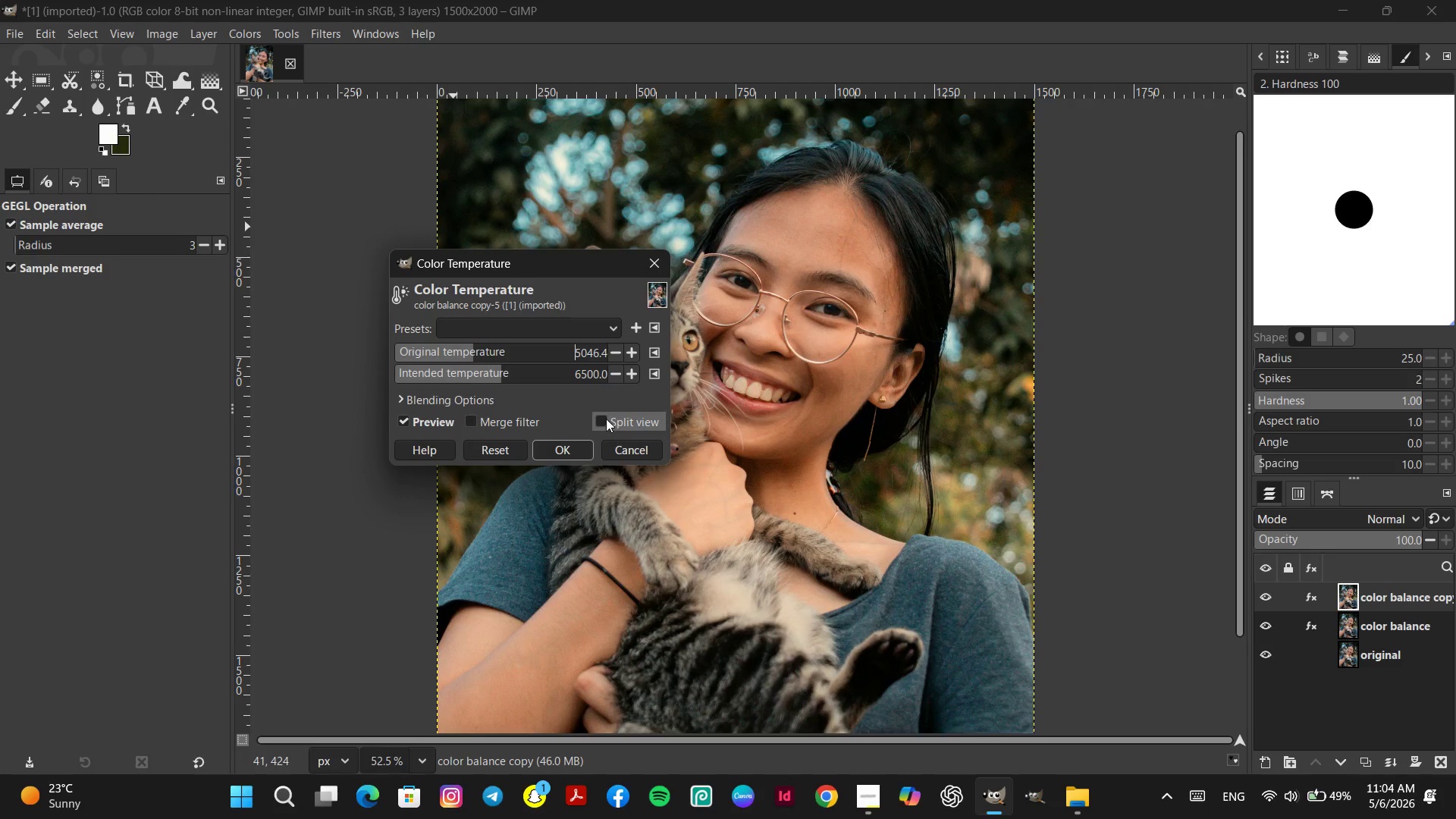 
left_click([603, 419])
 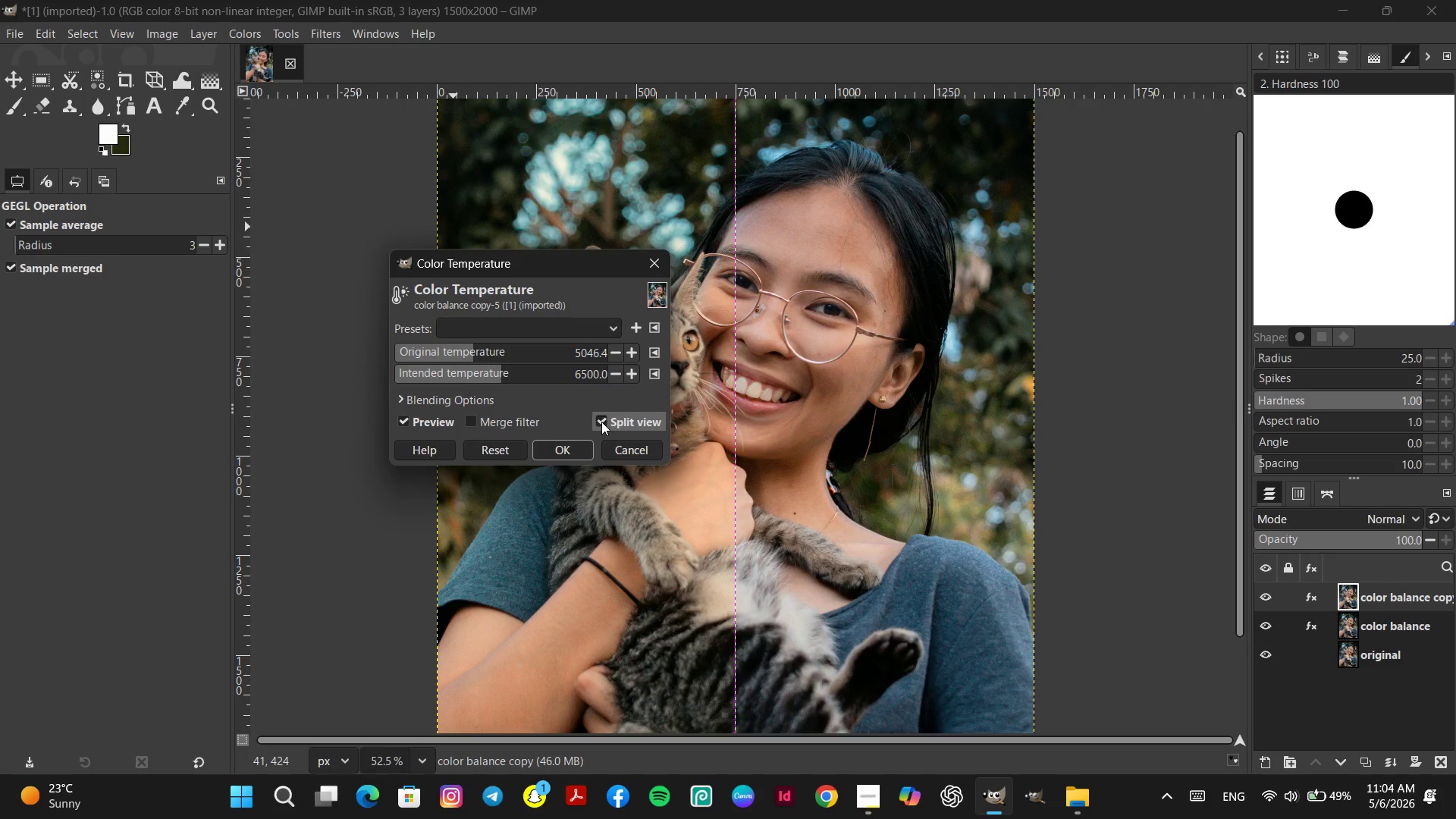 
double_click([601, 422])
 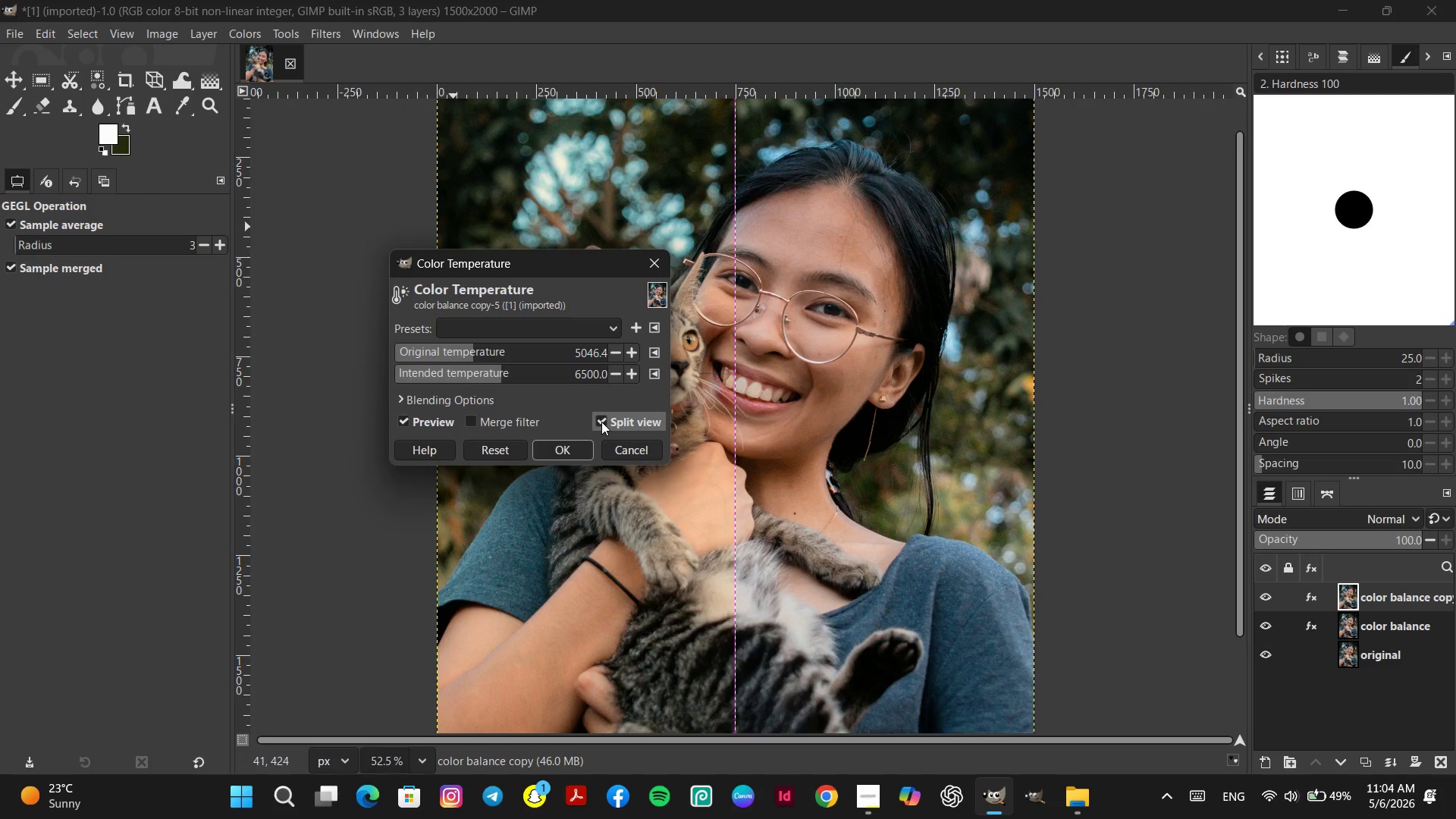 
left_click([601, 422])
 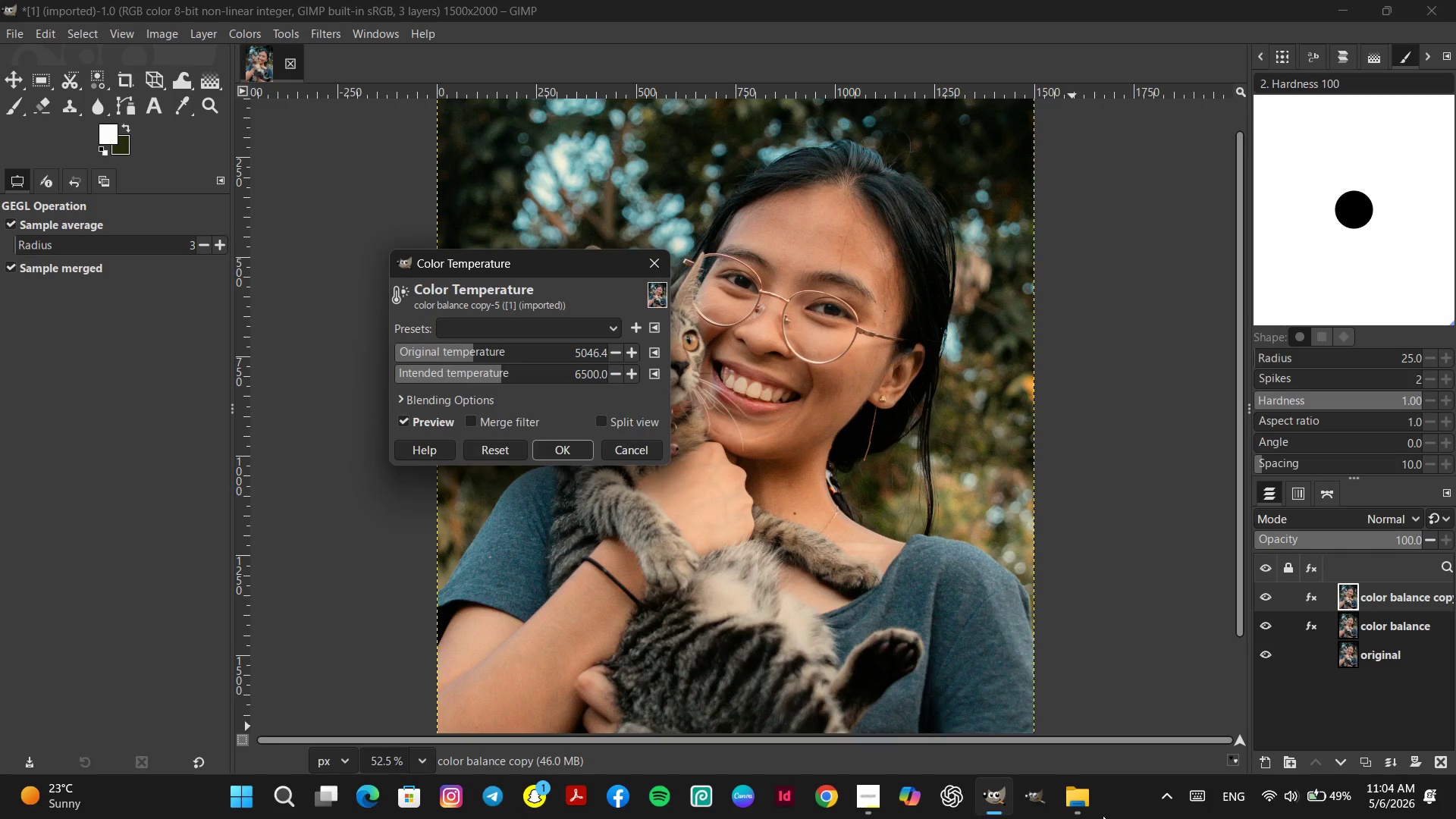 
left_click([1072, 808])
 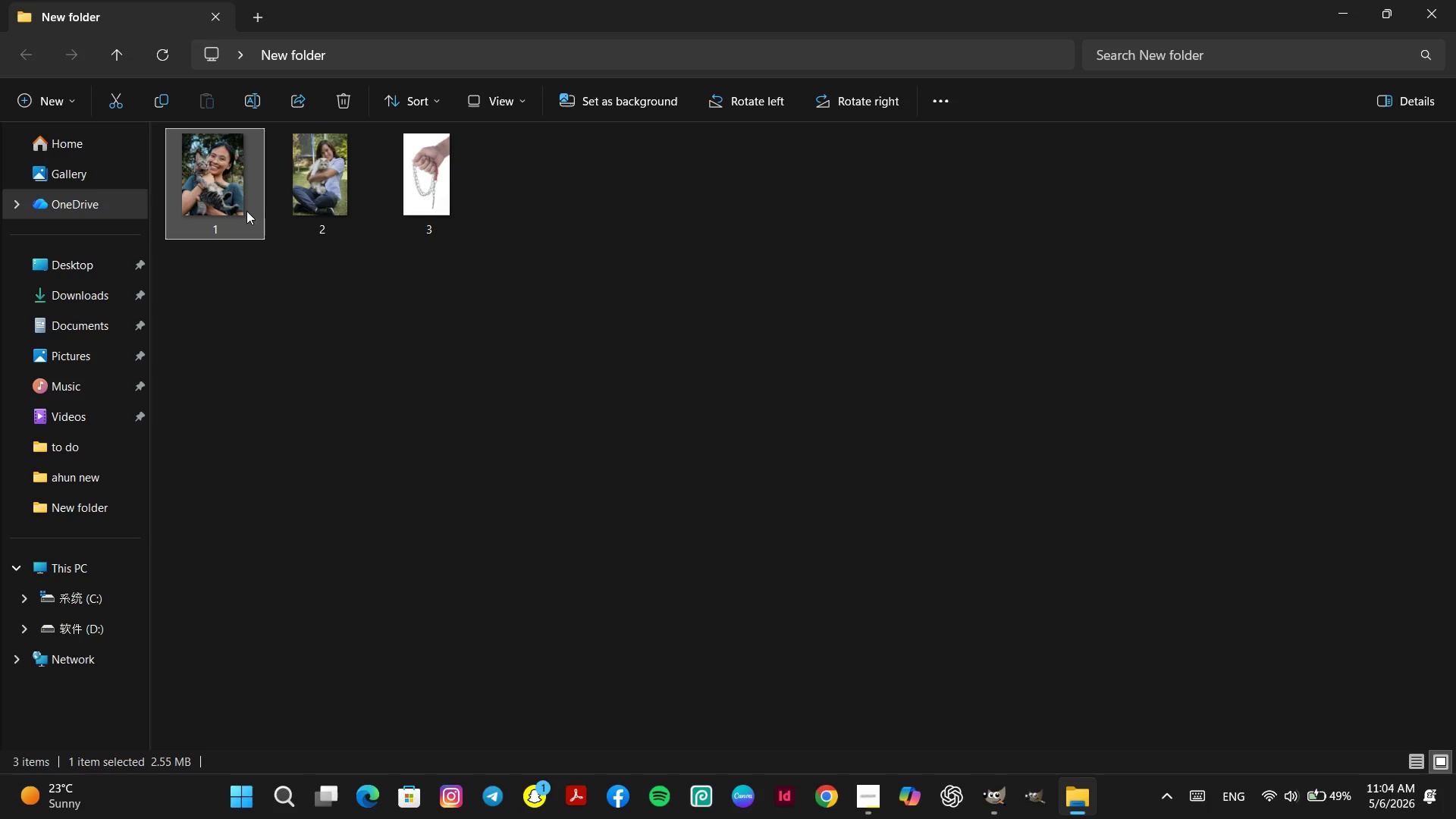 
double_click([225, 202])
 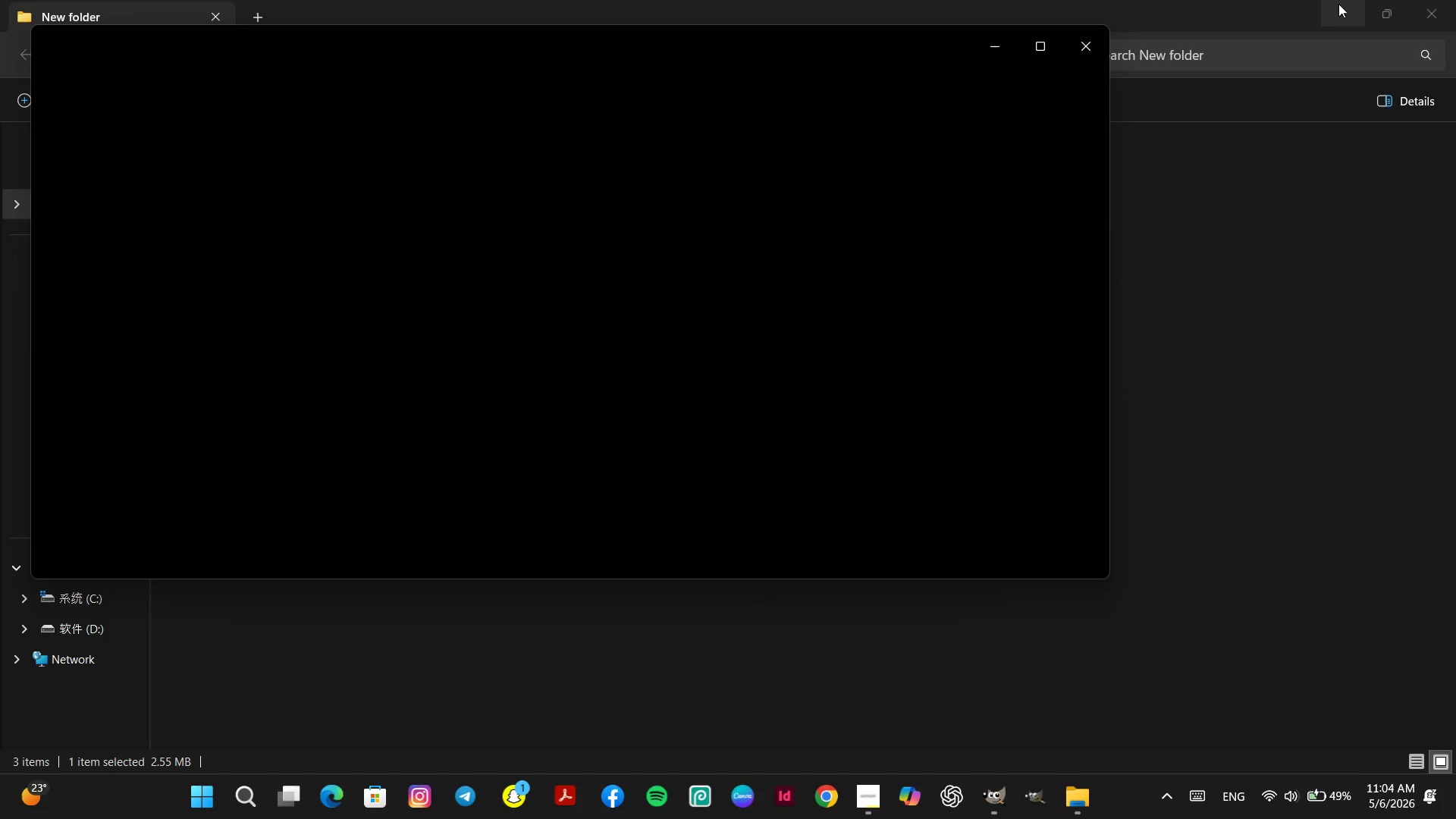 
left_click([1339, 11])
 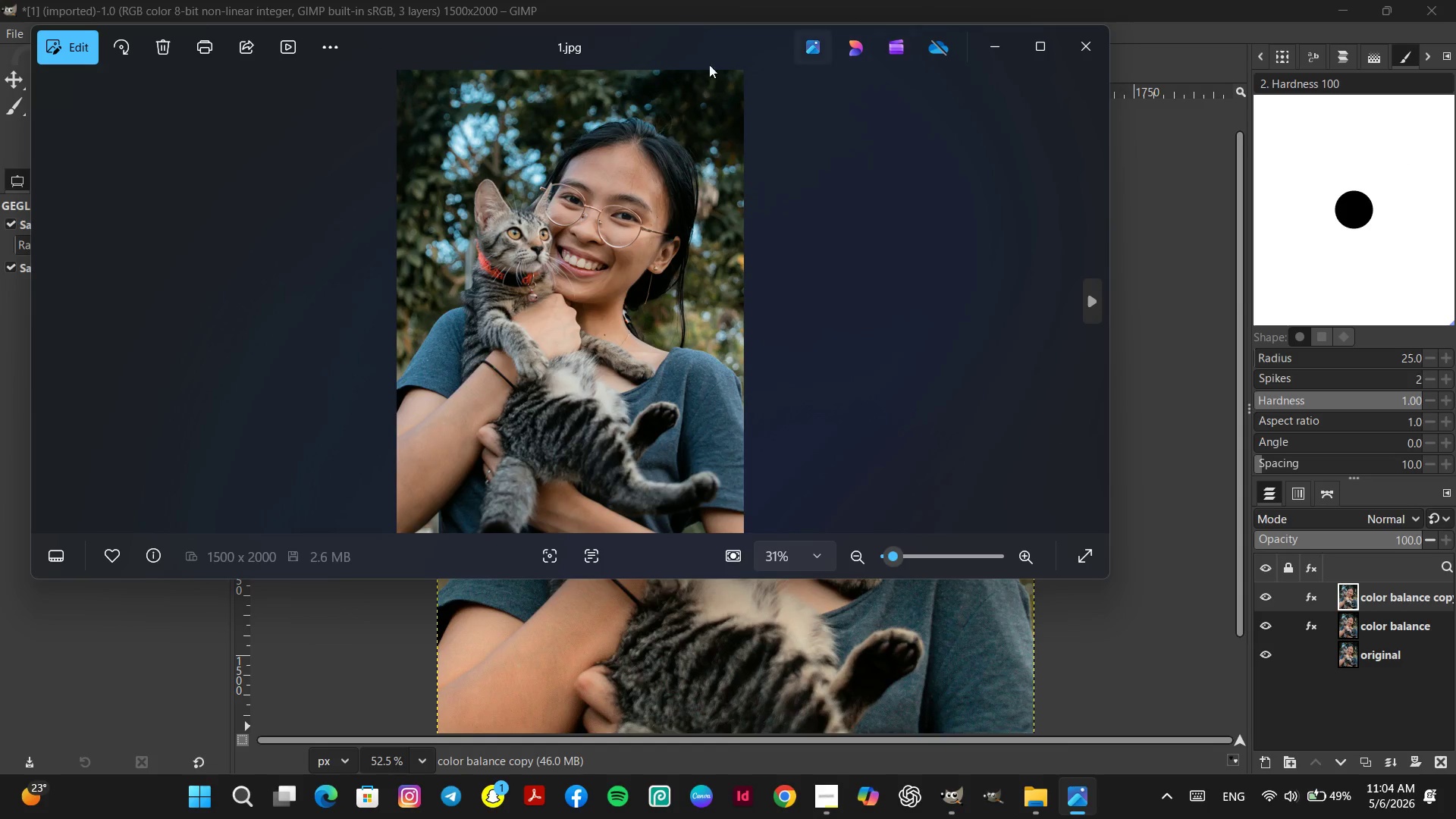 
left_click_drag(start_coordinate=[710, 49], to_coordinate=[940, 111])
 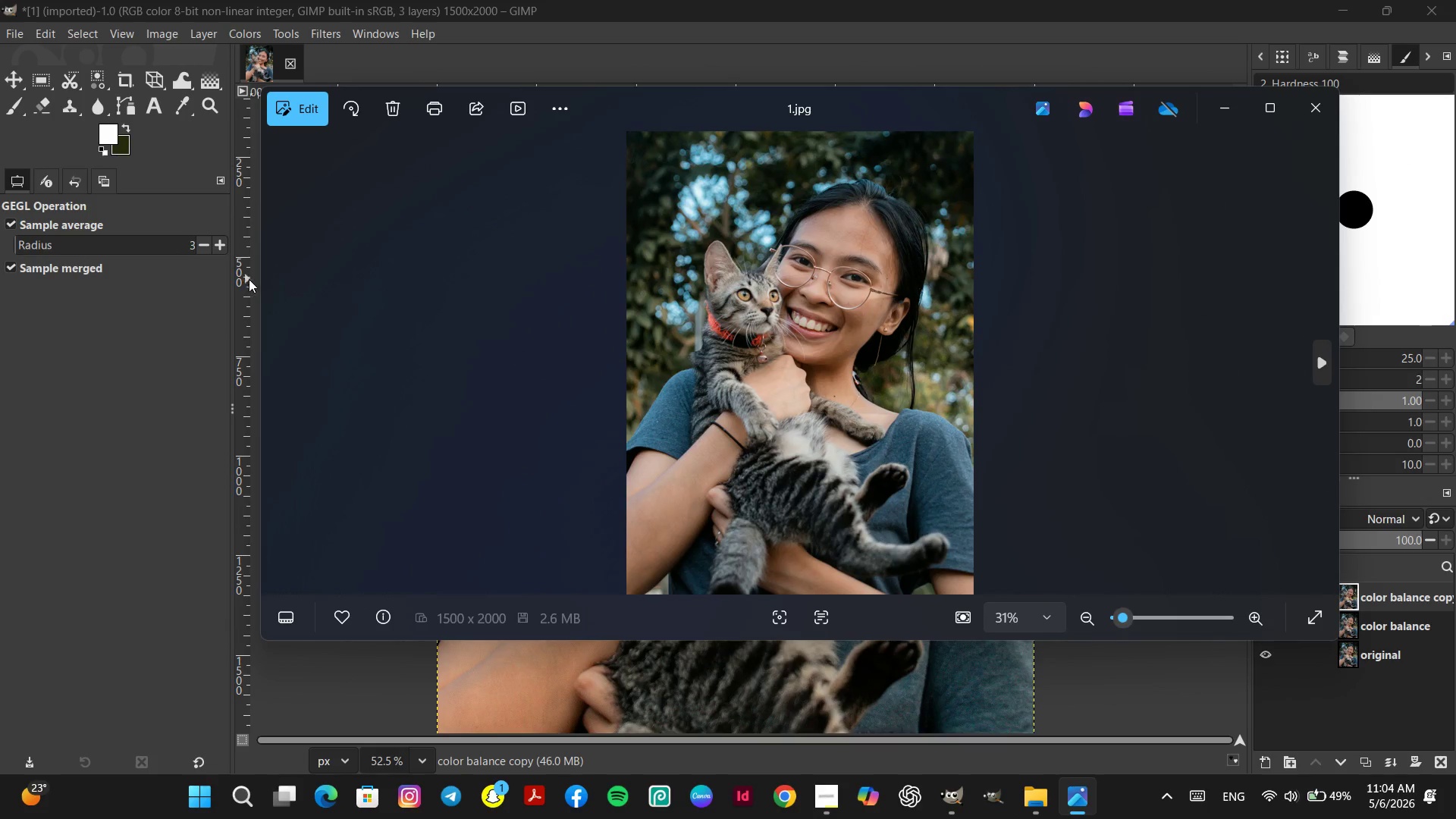 
left_click_drag(start_coordinate=[260, 277], to_coordinate=[890, 315])
 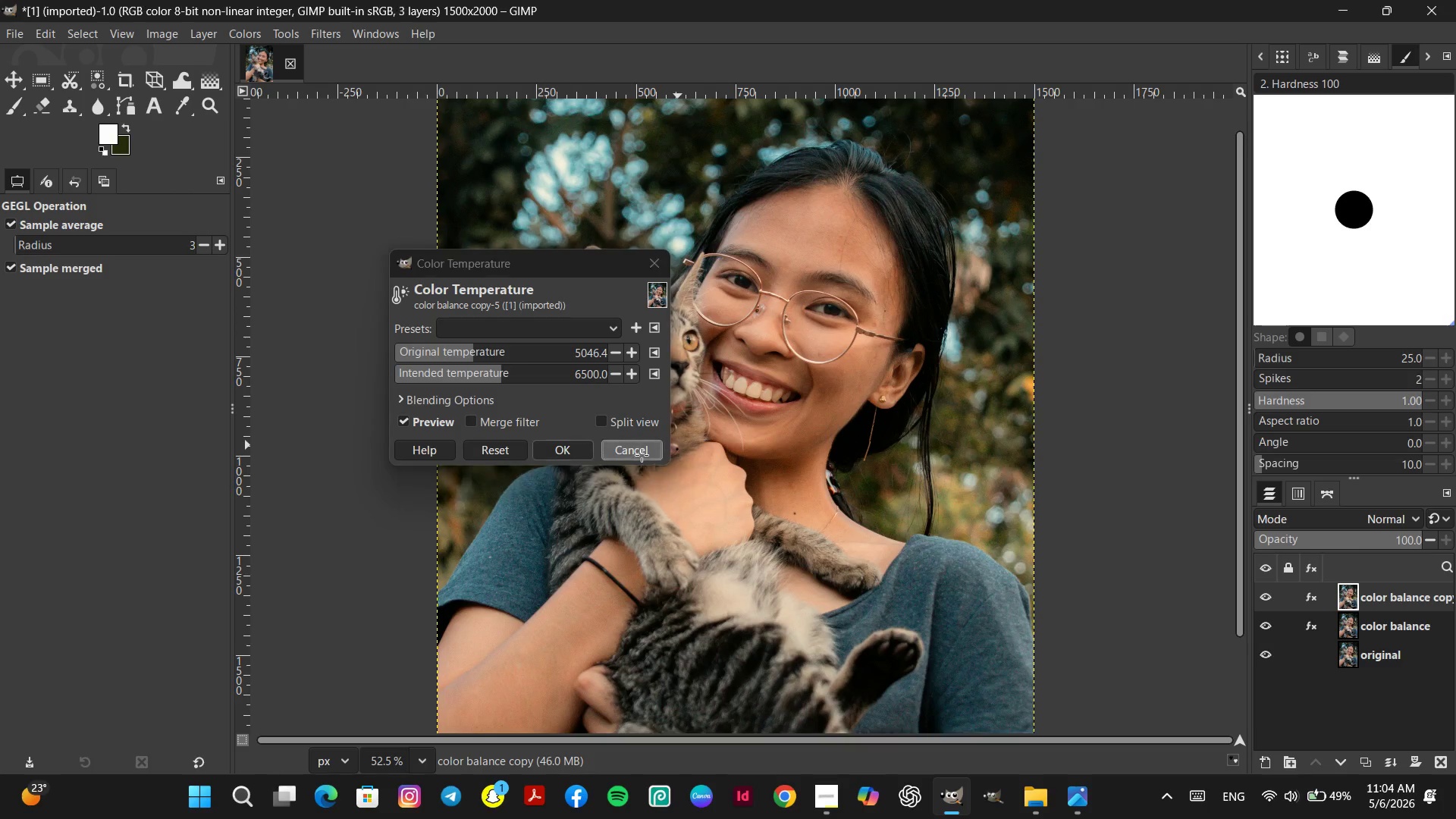 
left_click([1082, 796])
 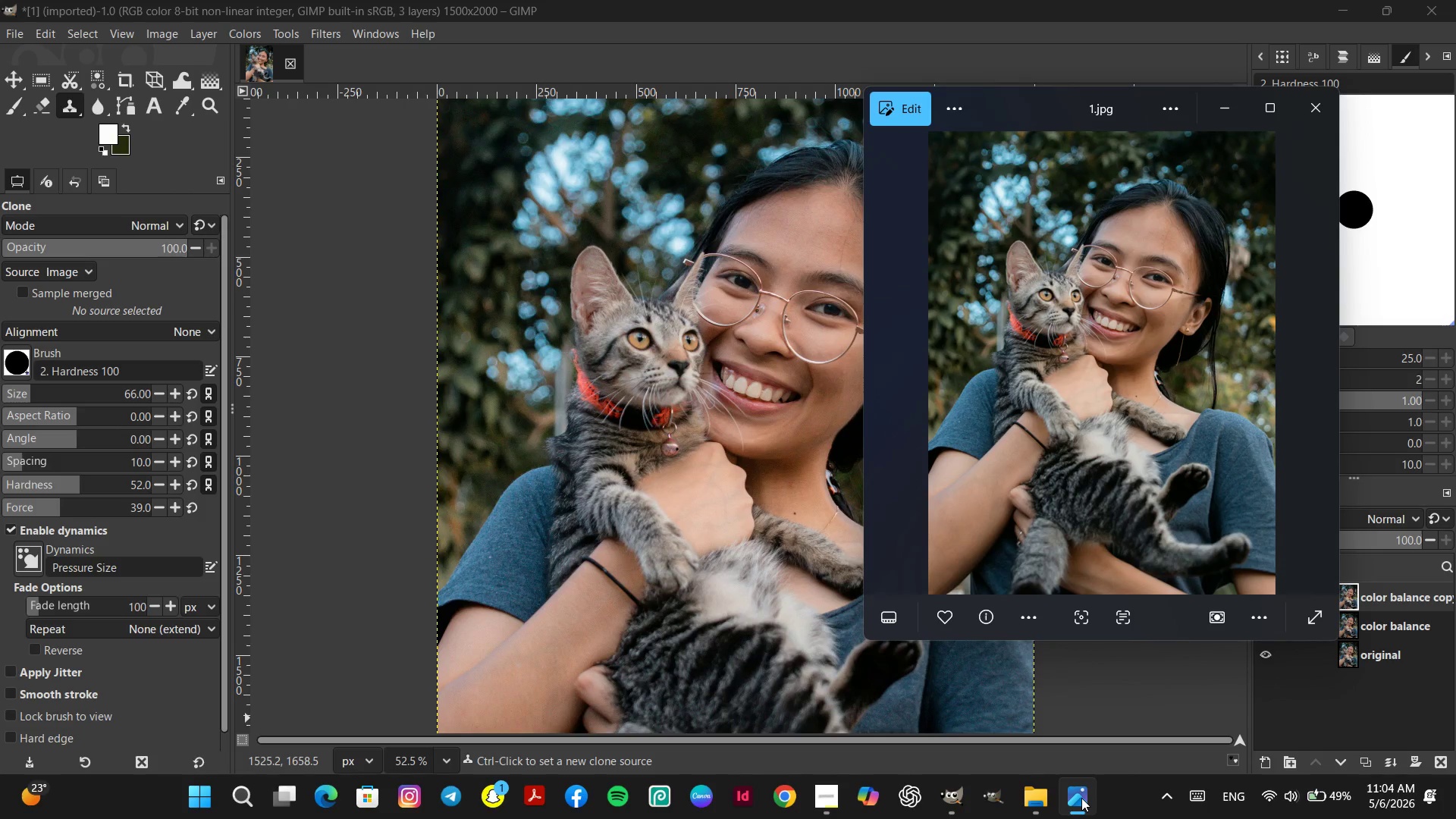 
left_click([1081, 798])
 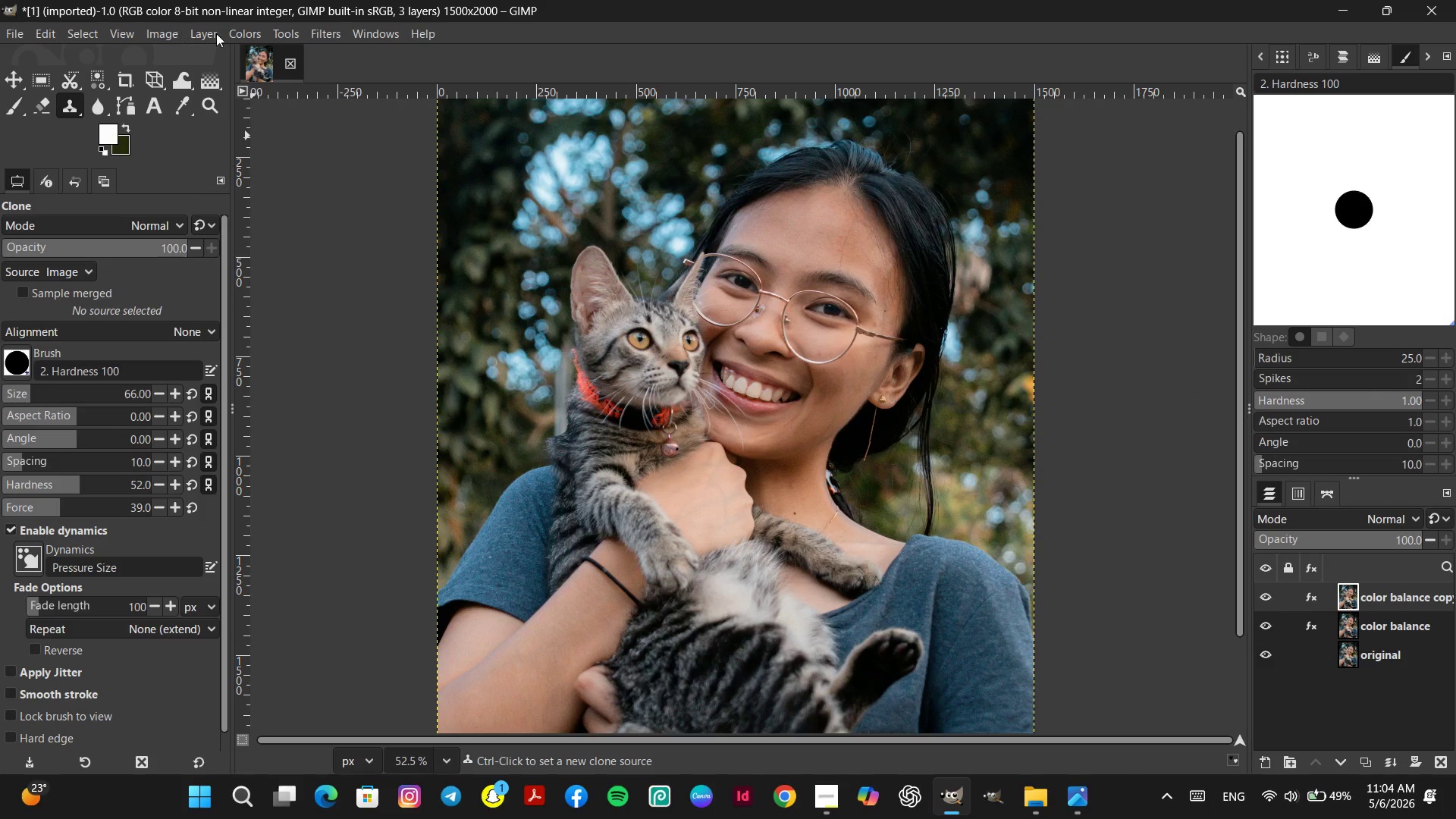 
left_click([234, 37])
 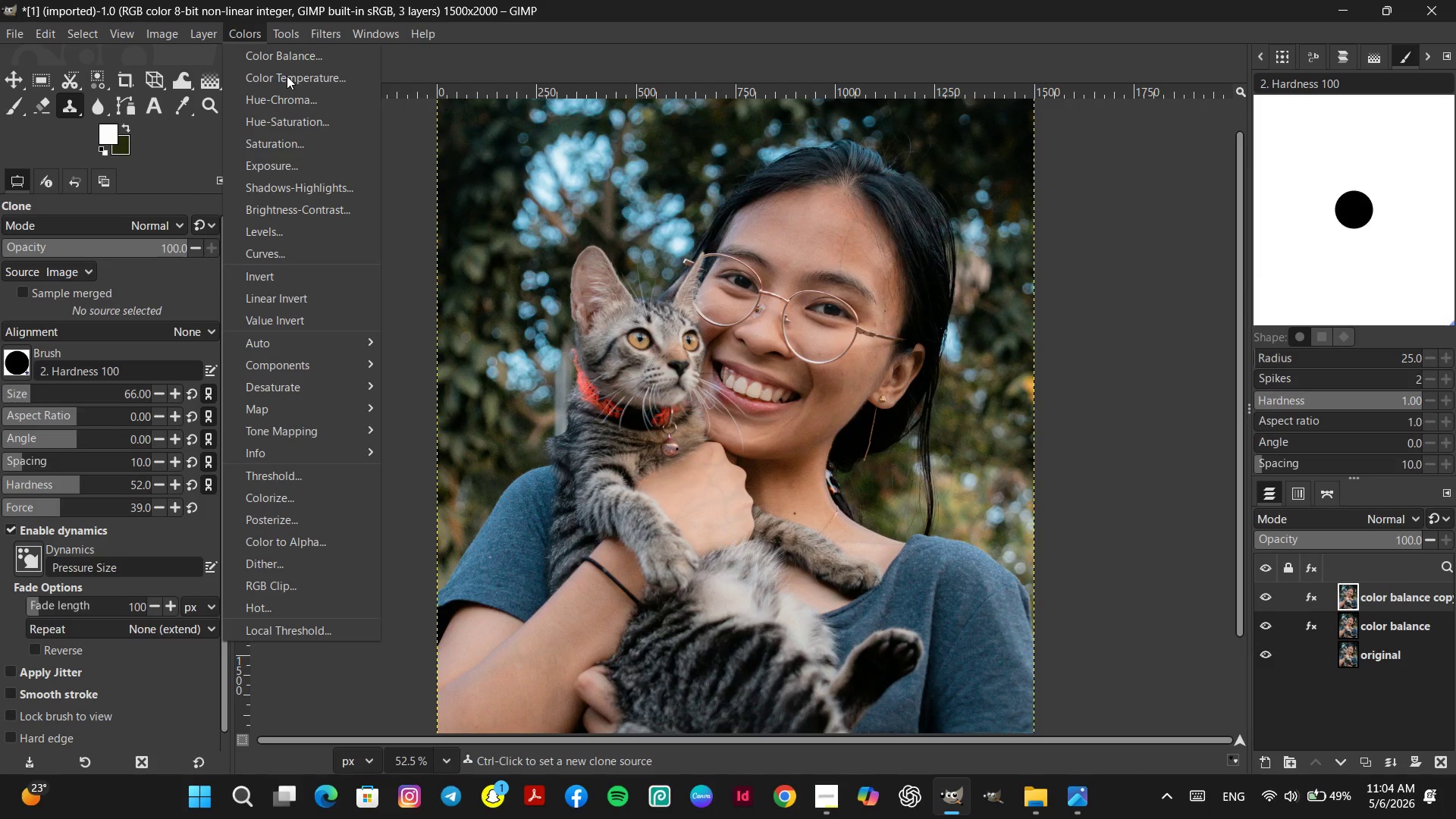 
left_click([288, 77])
 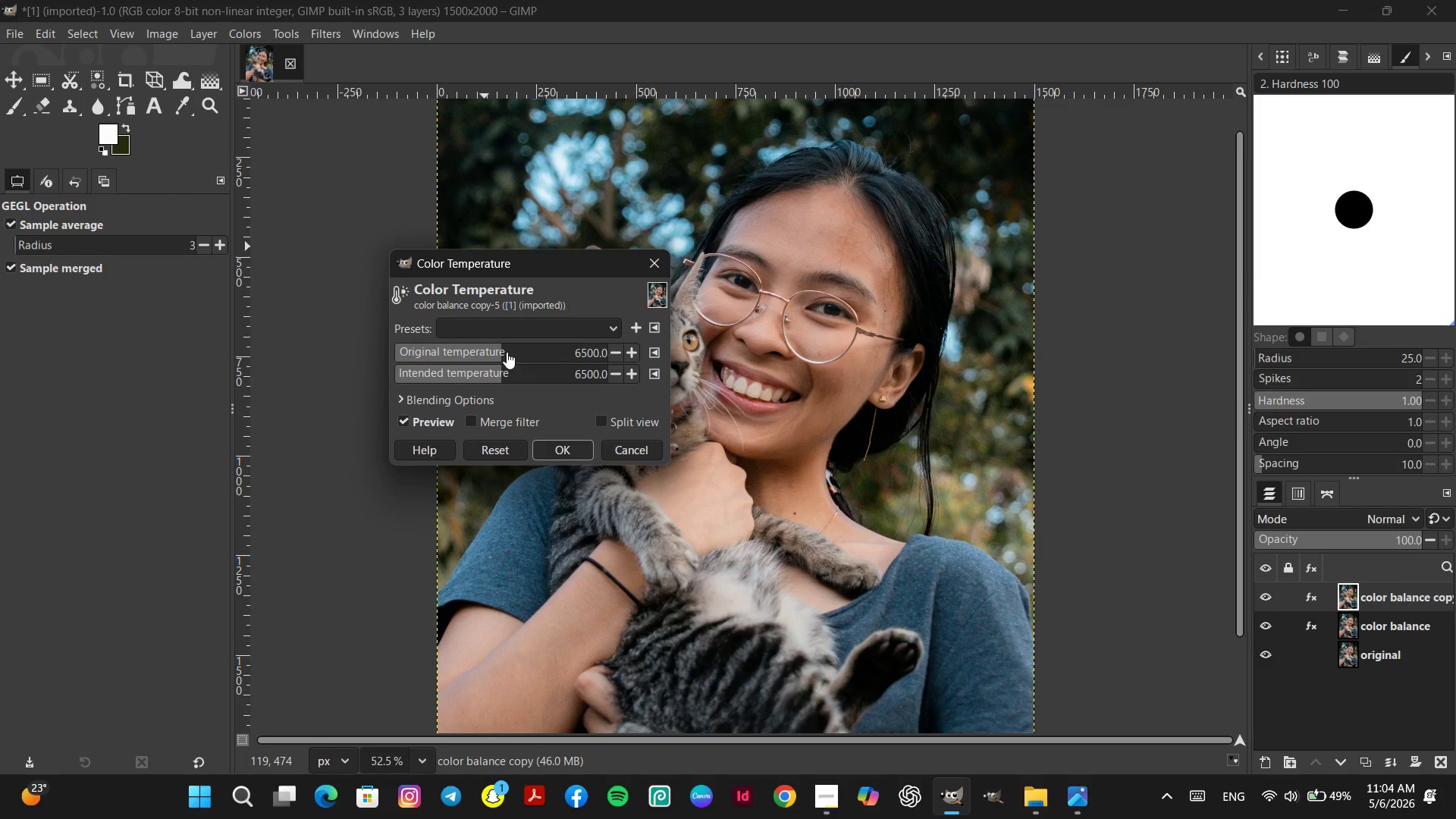 
left_click([507, 352])
 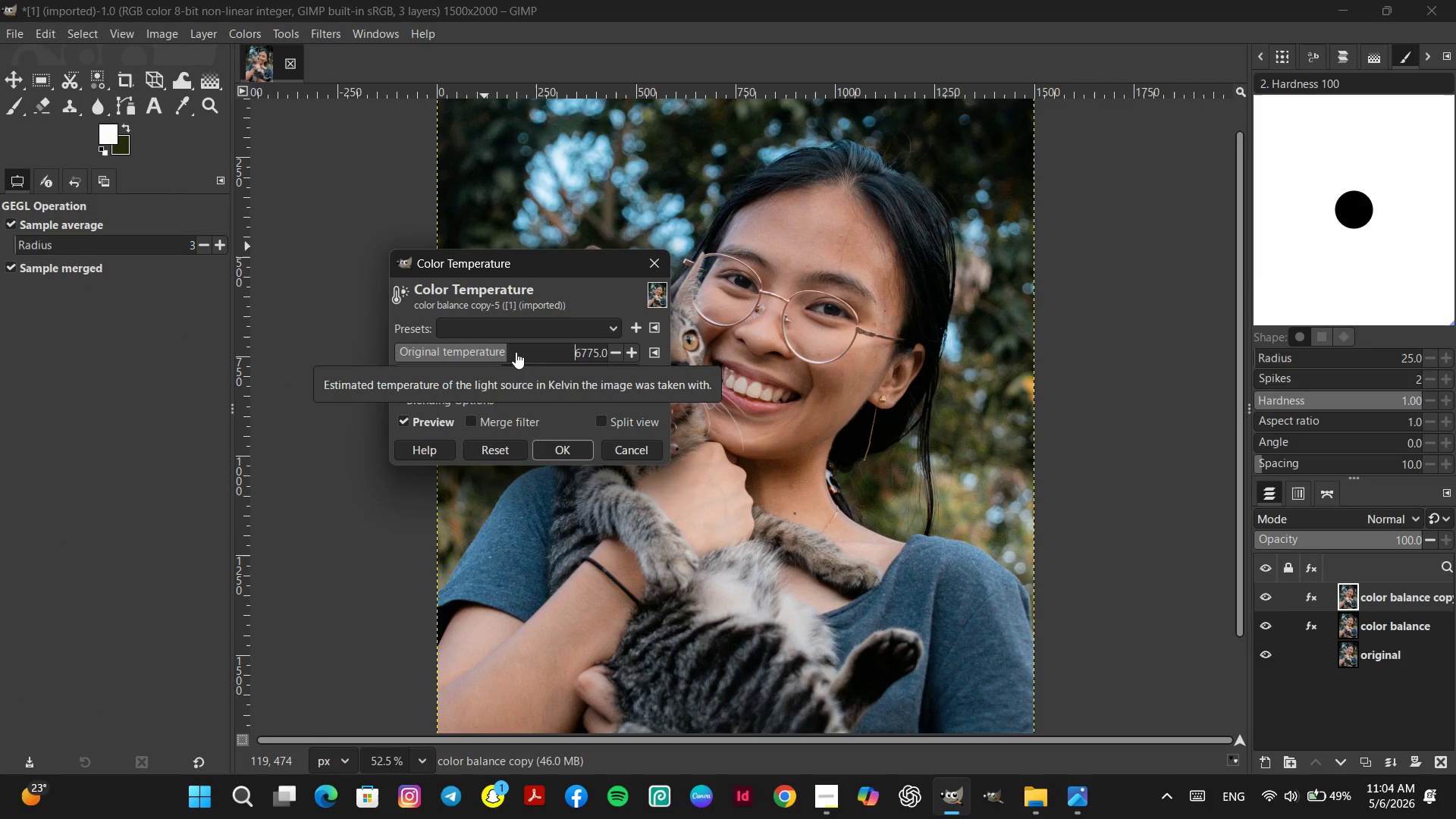 
left_click([517, 351])
 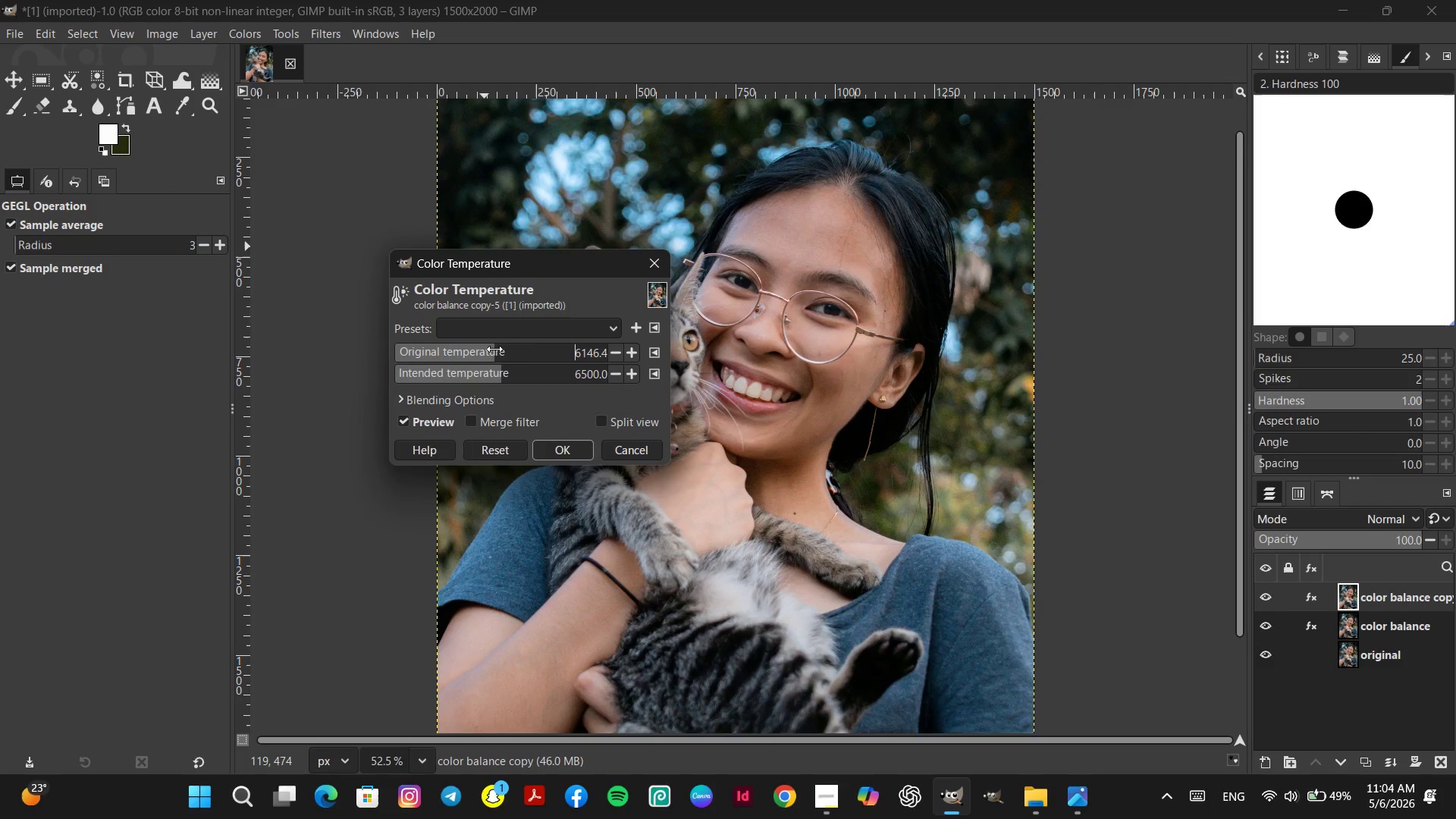 
double_click([478, 349])
 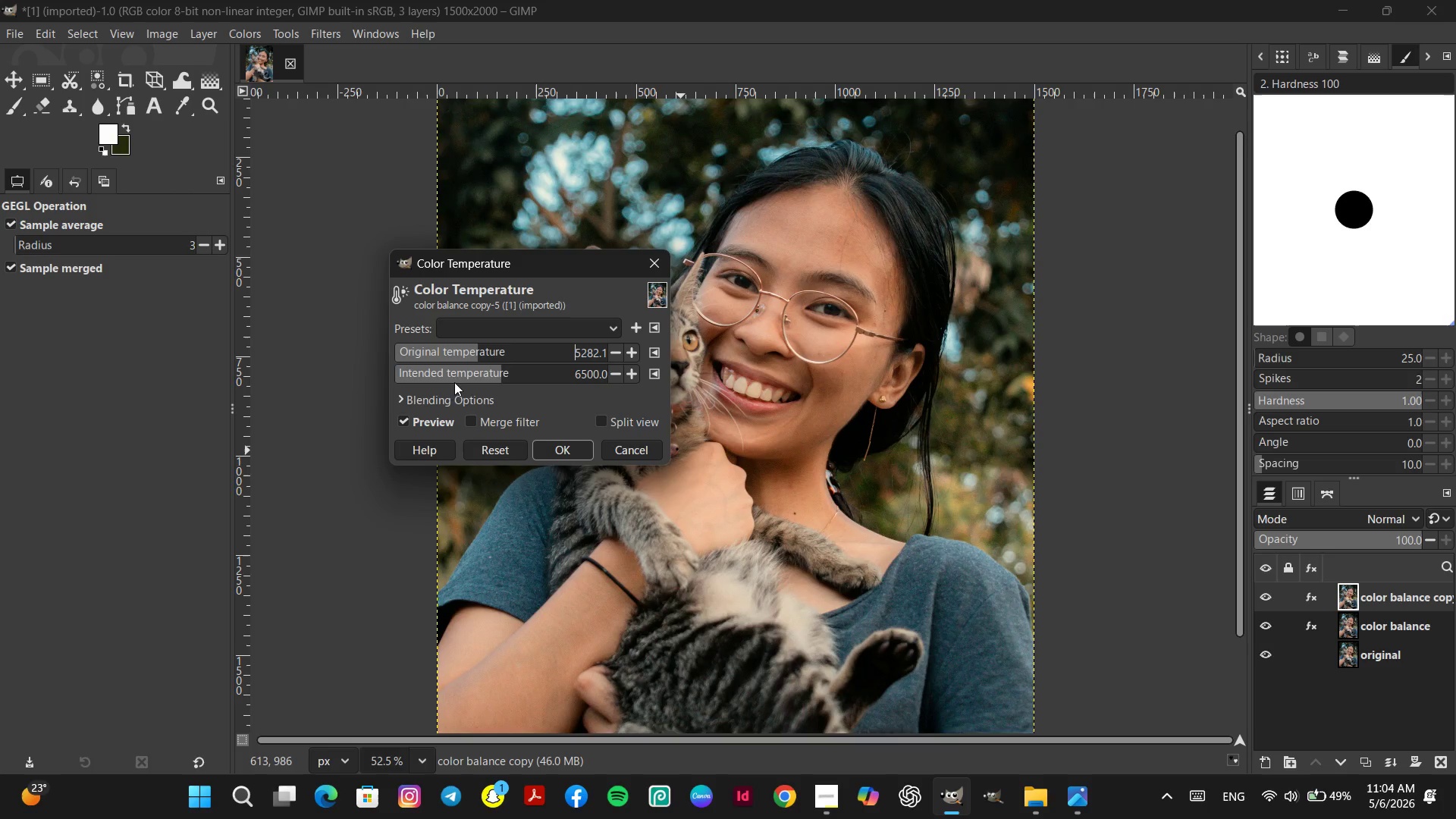 
left_click([505, 446])
 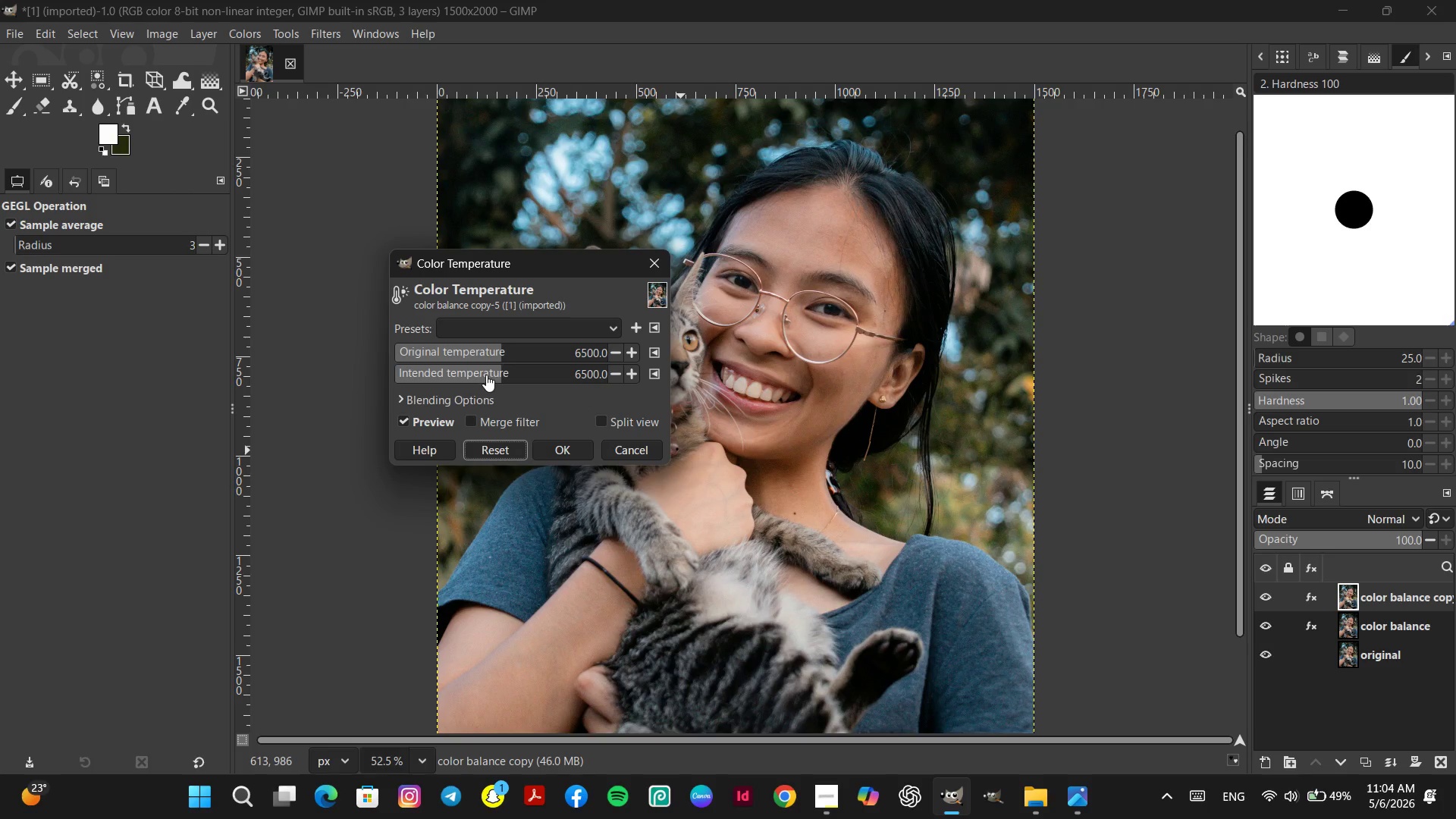 
left_click([486, 375])
 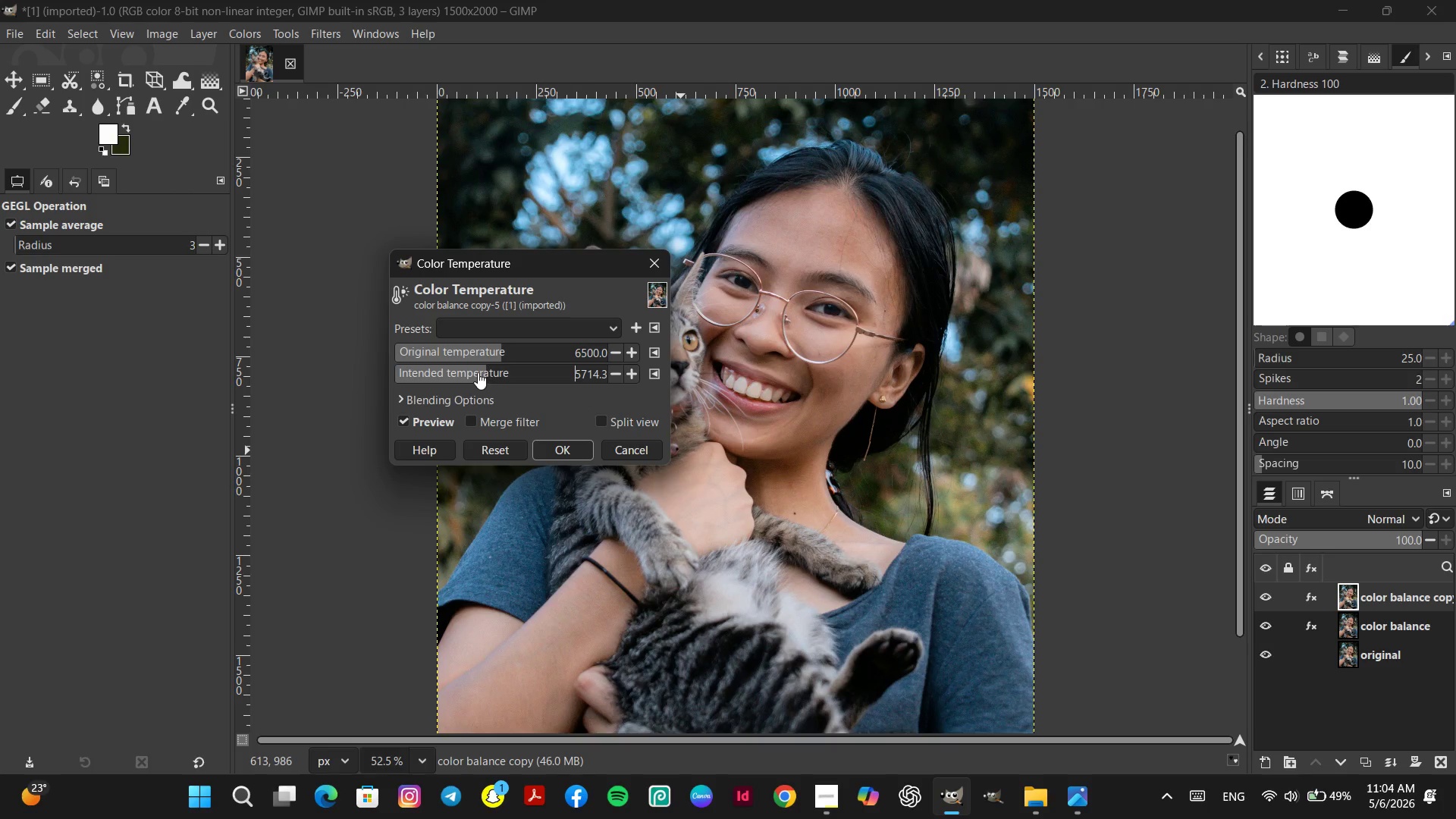 
left_click([478, 372])
 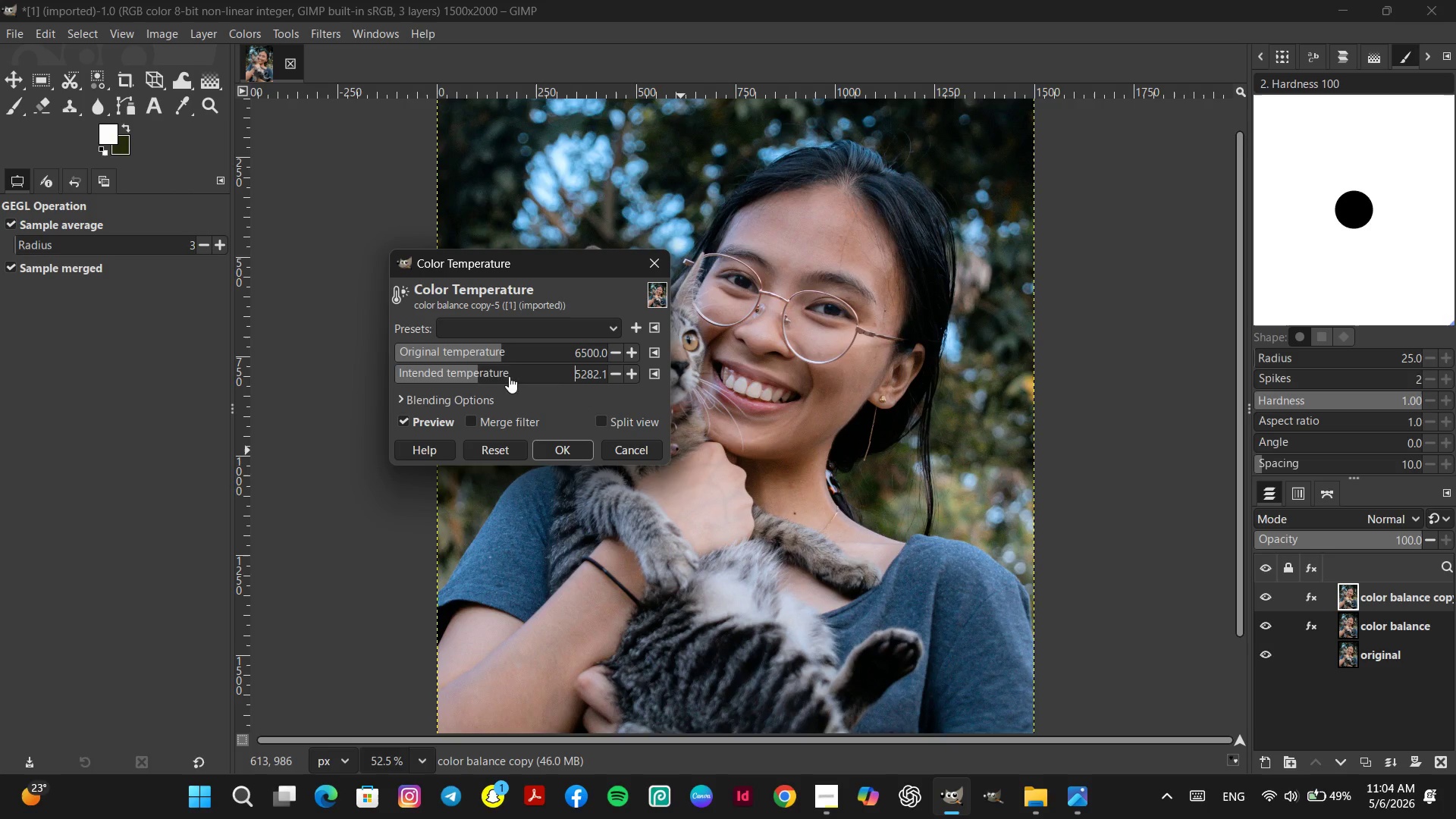 
left_click([509, 376])
 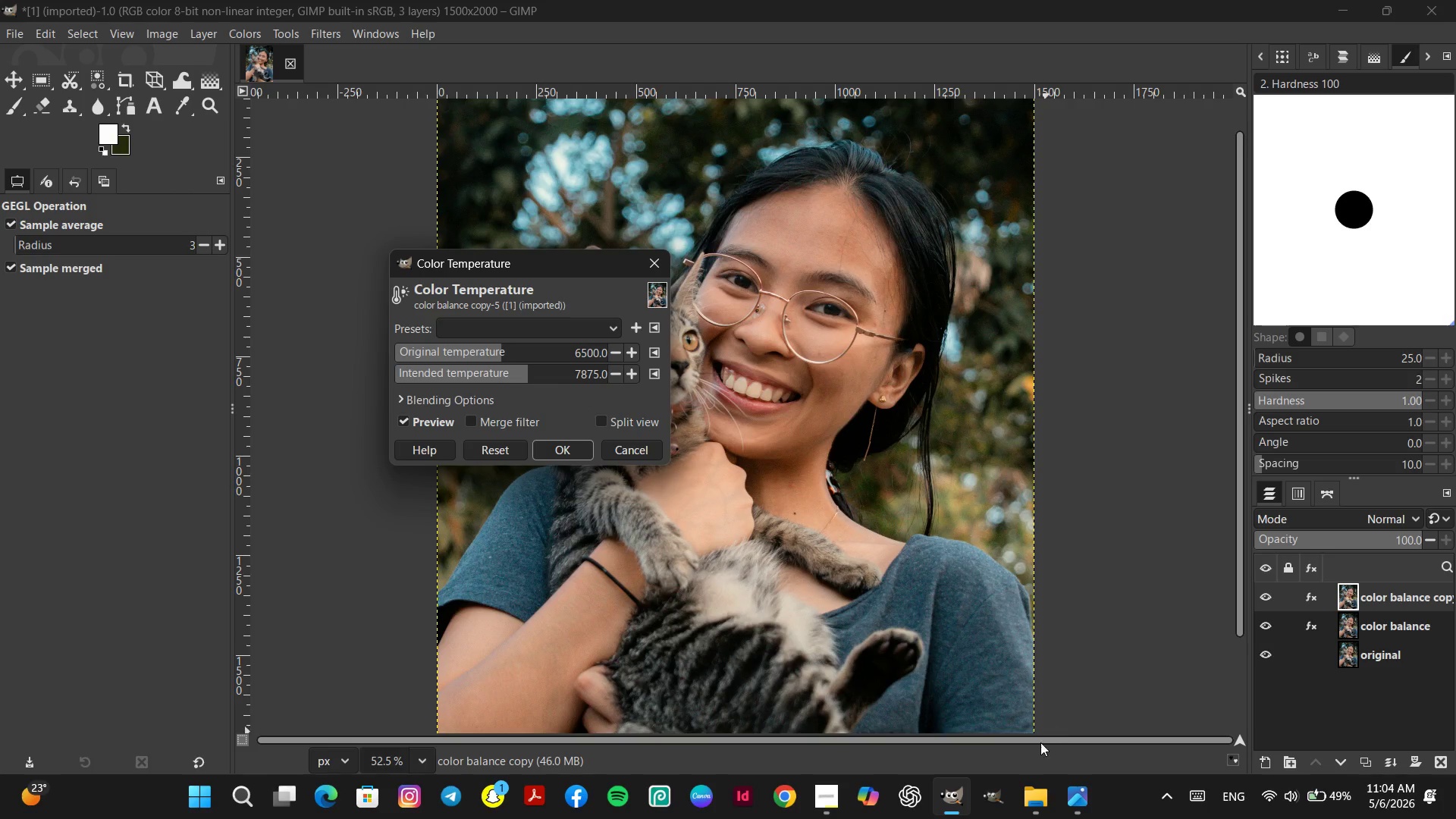 
left_click([1081, 799])
 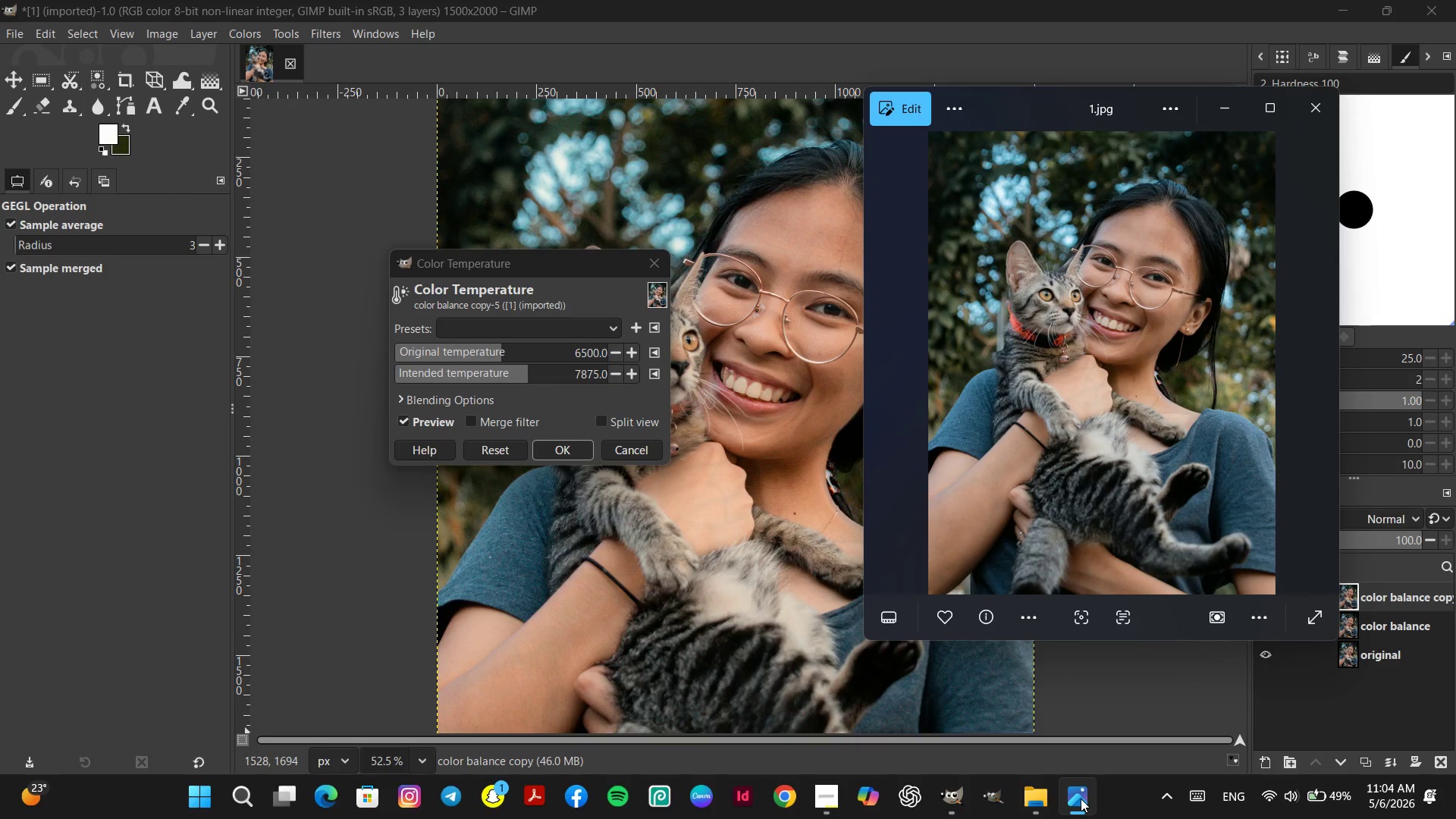 
left_click([1081, 799])
 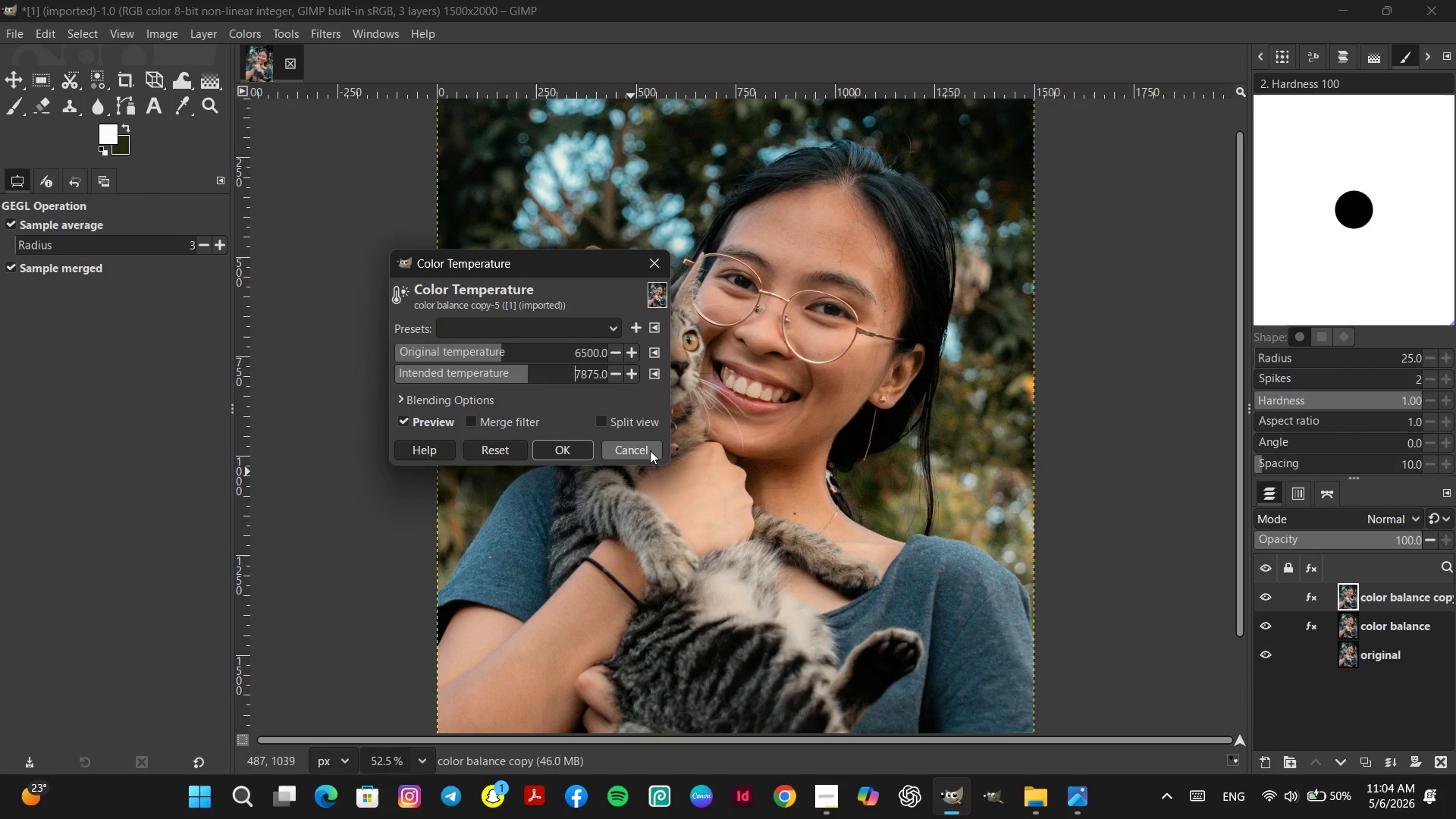 
left_click([499, 450])
 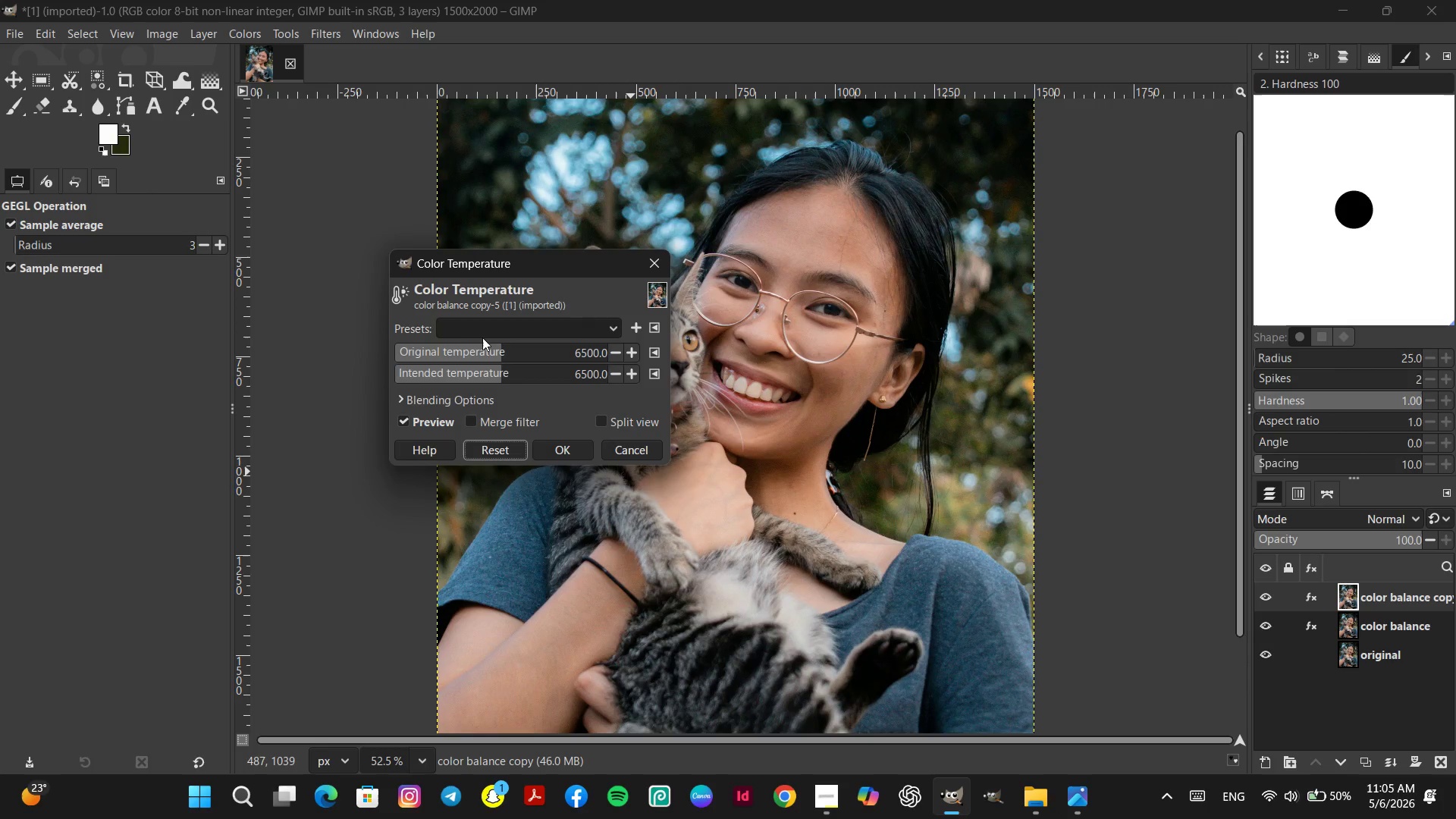 
left_click([483, 347])
 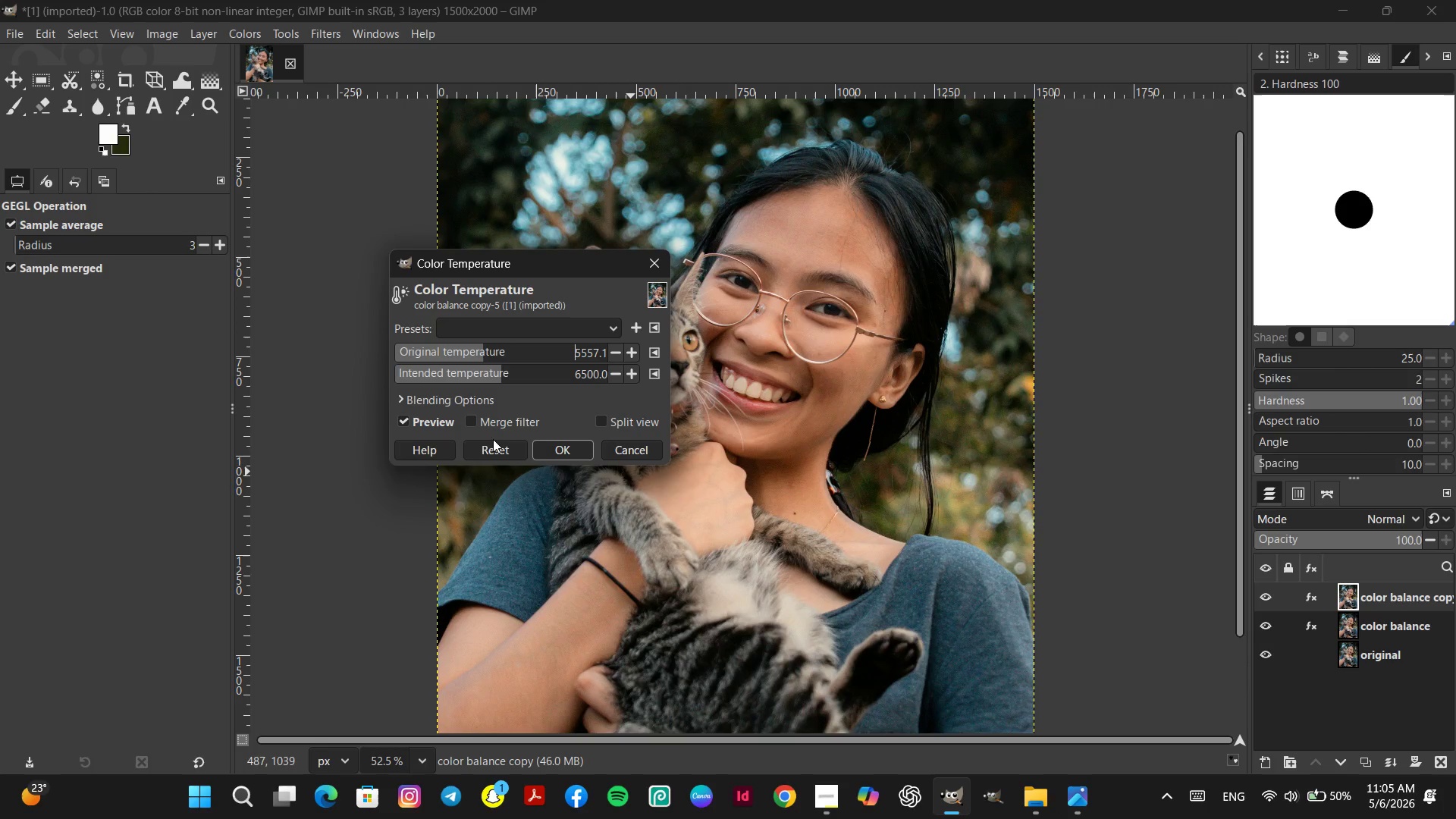 
left_click([495, 445])
 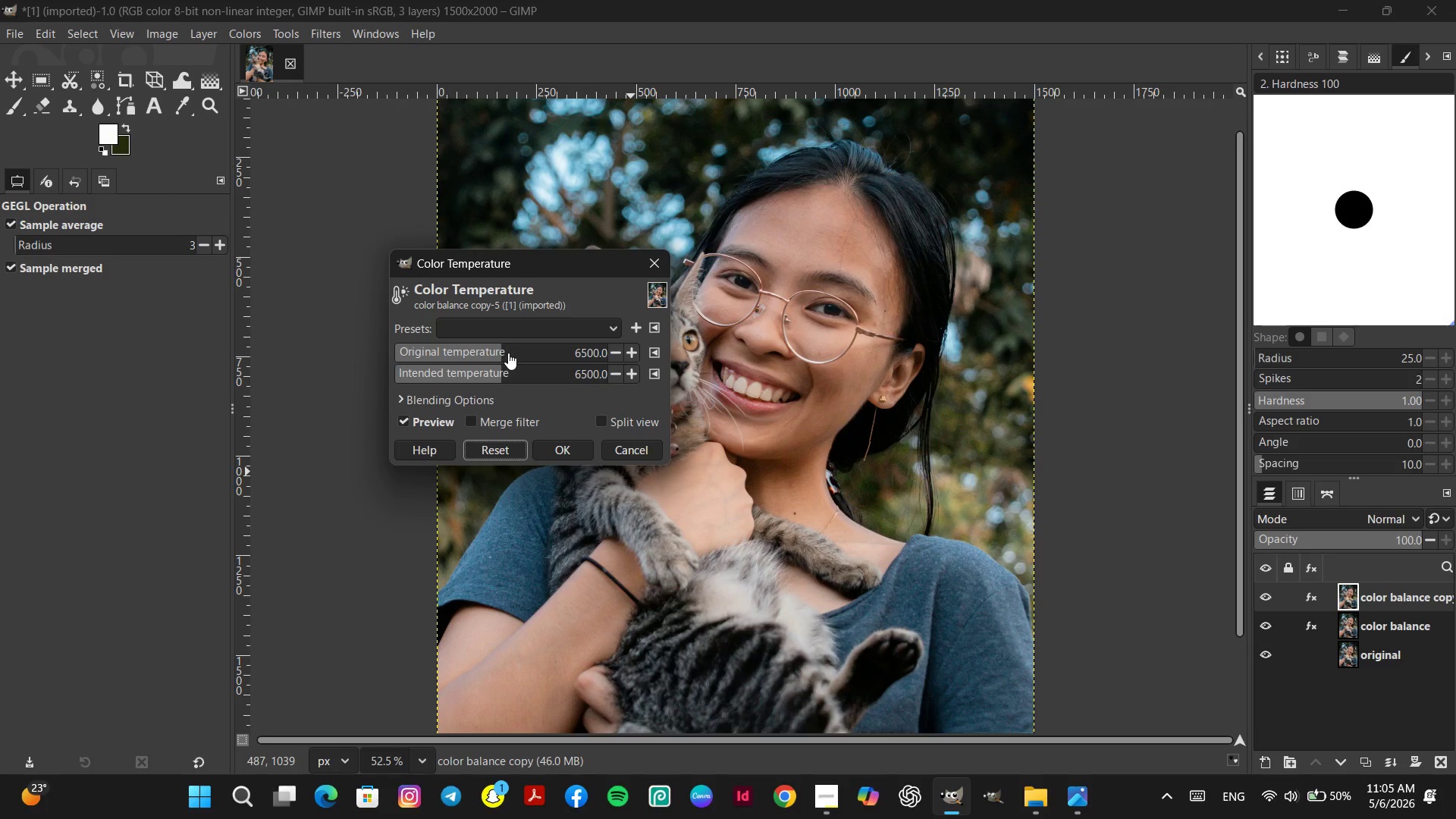 
left_click([508, 353])
 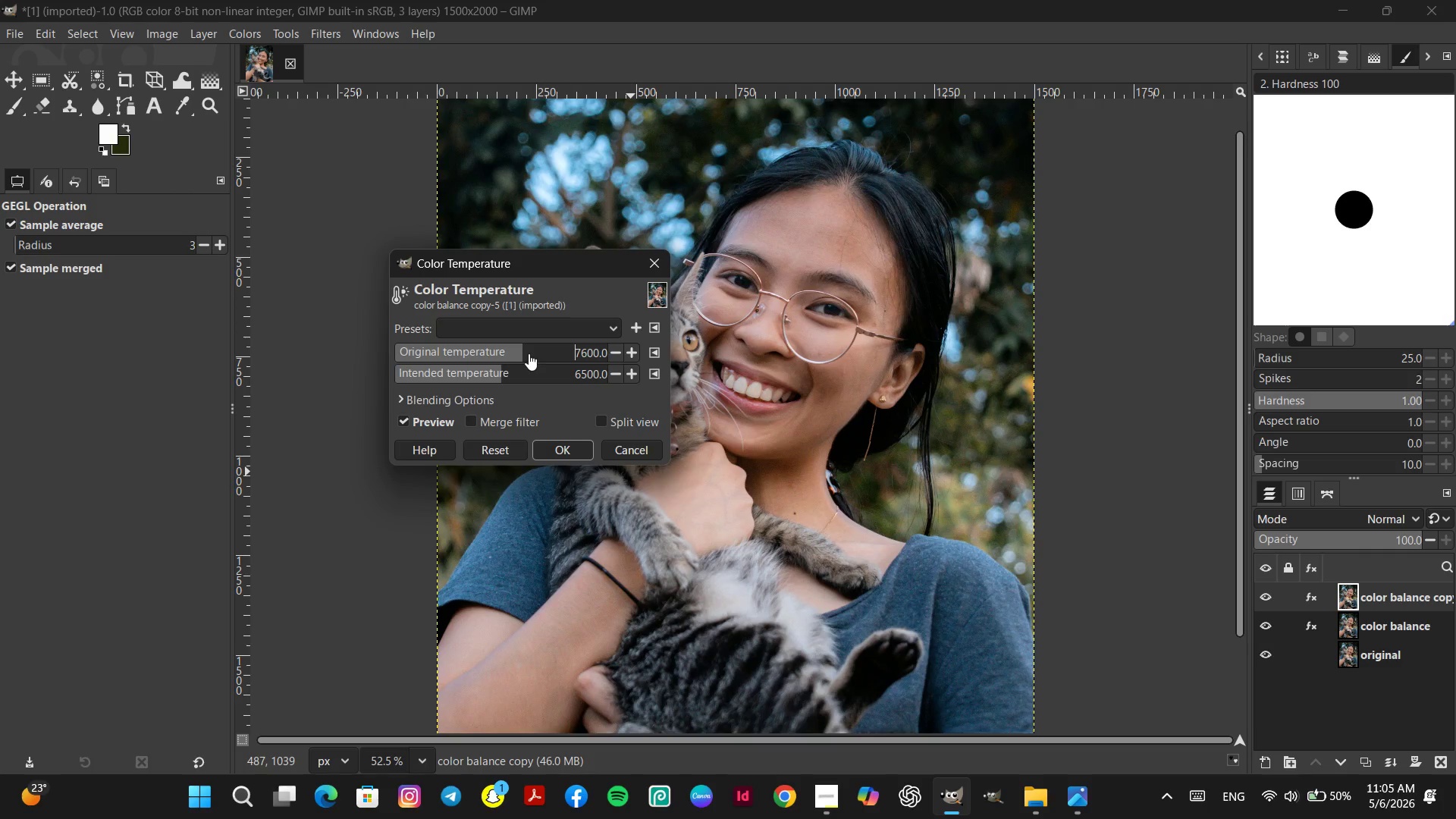 
left_click([529, 353])
 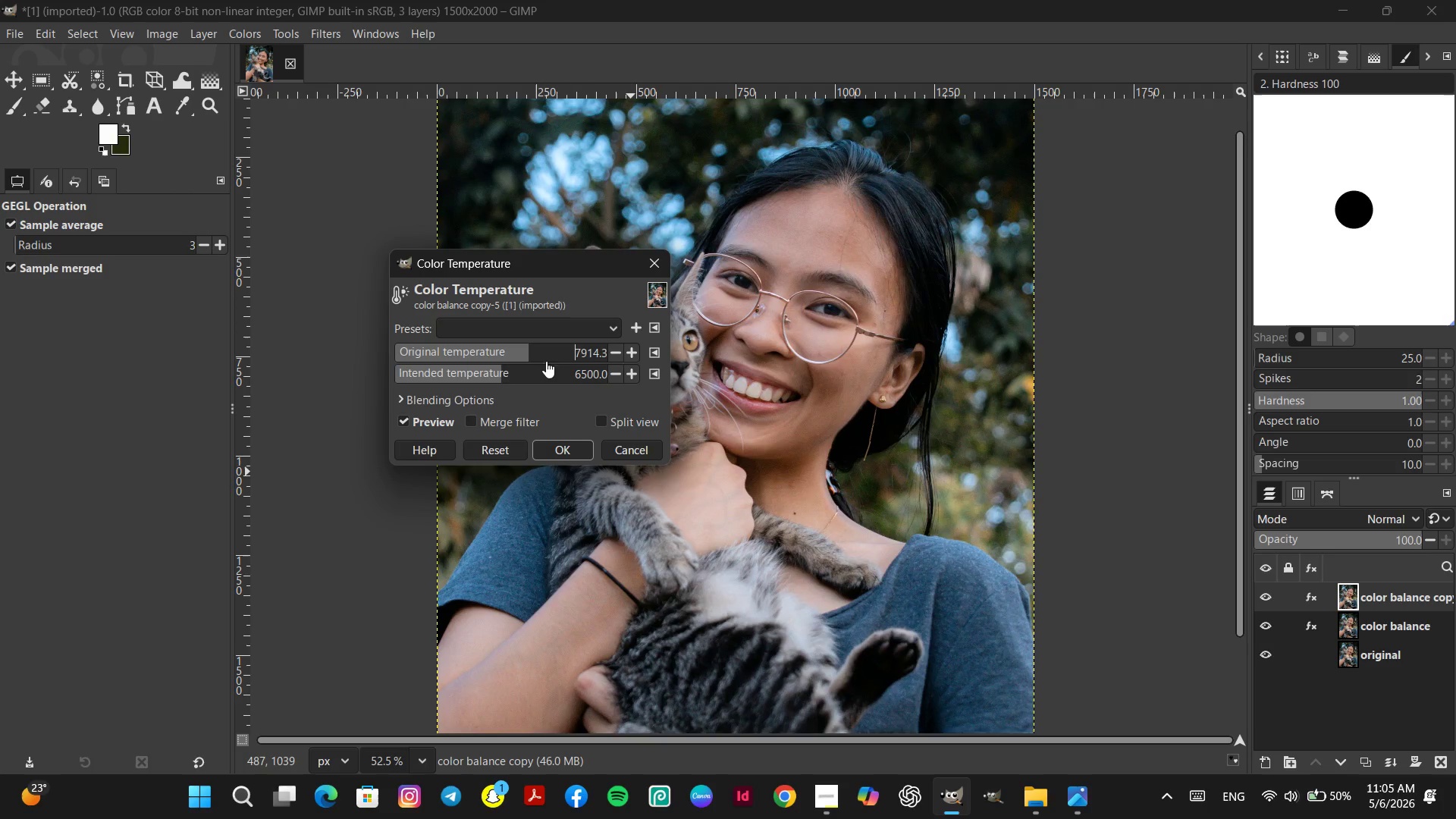 
left_click([546, 361])
 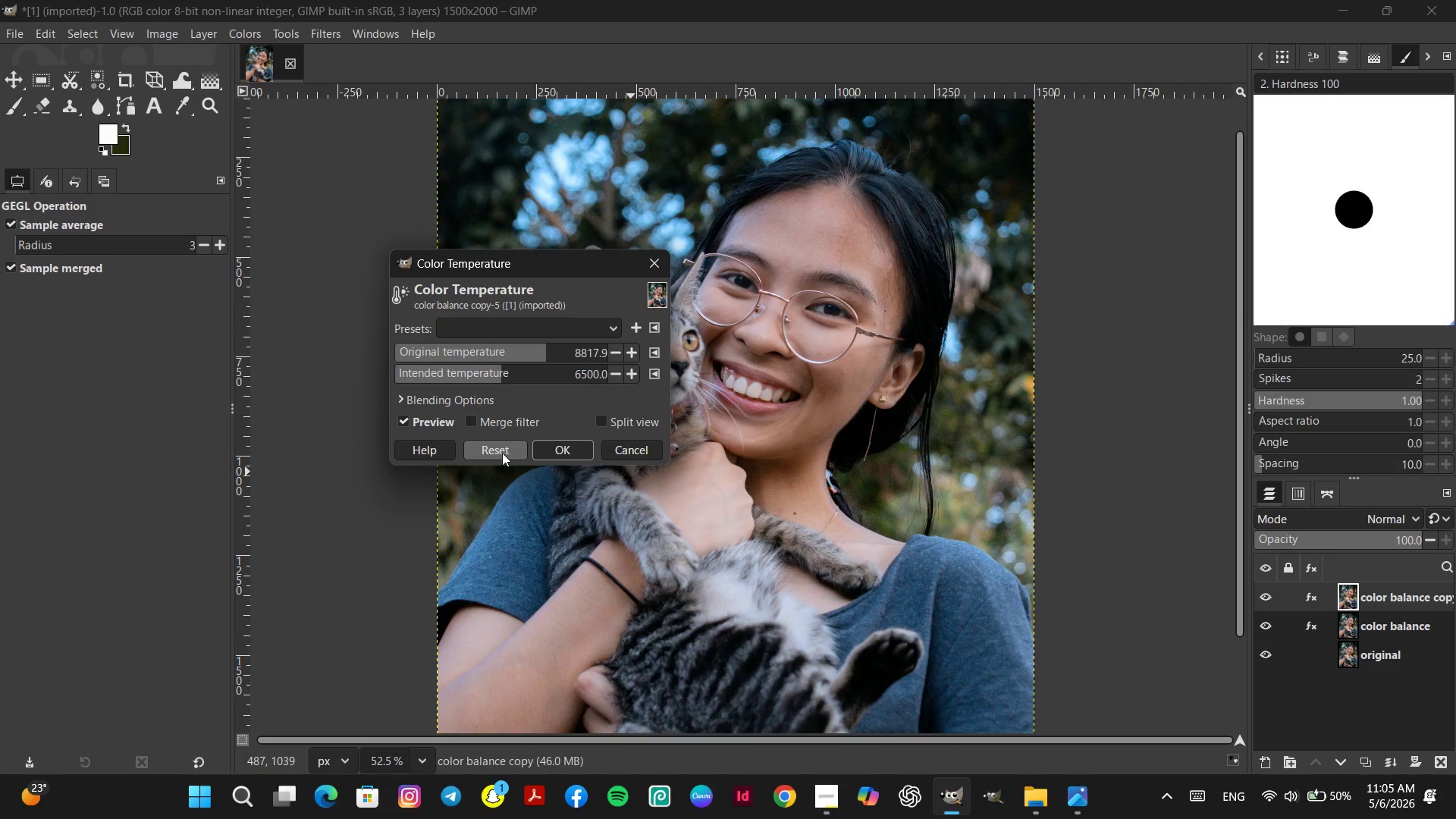 
left_click([519, 372])
 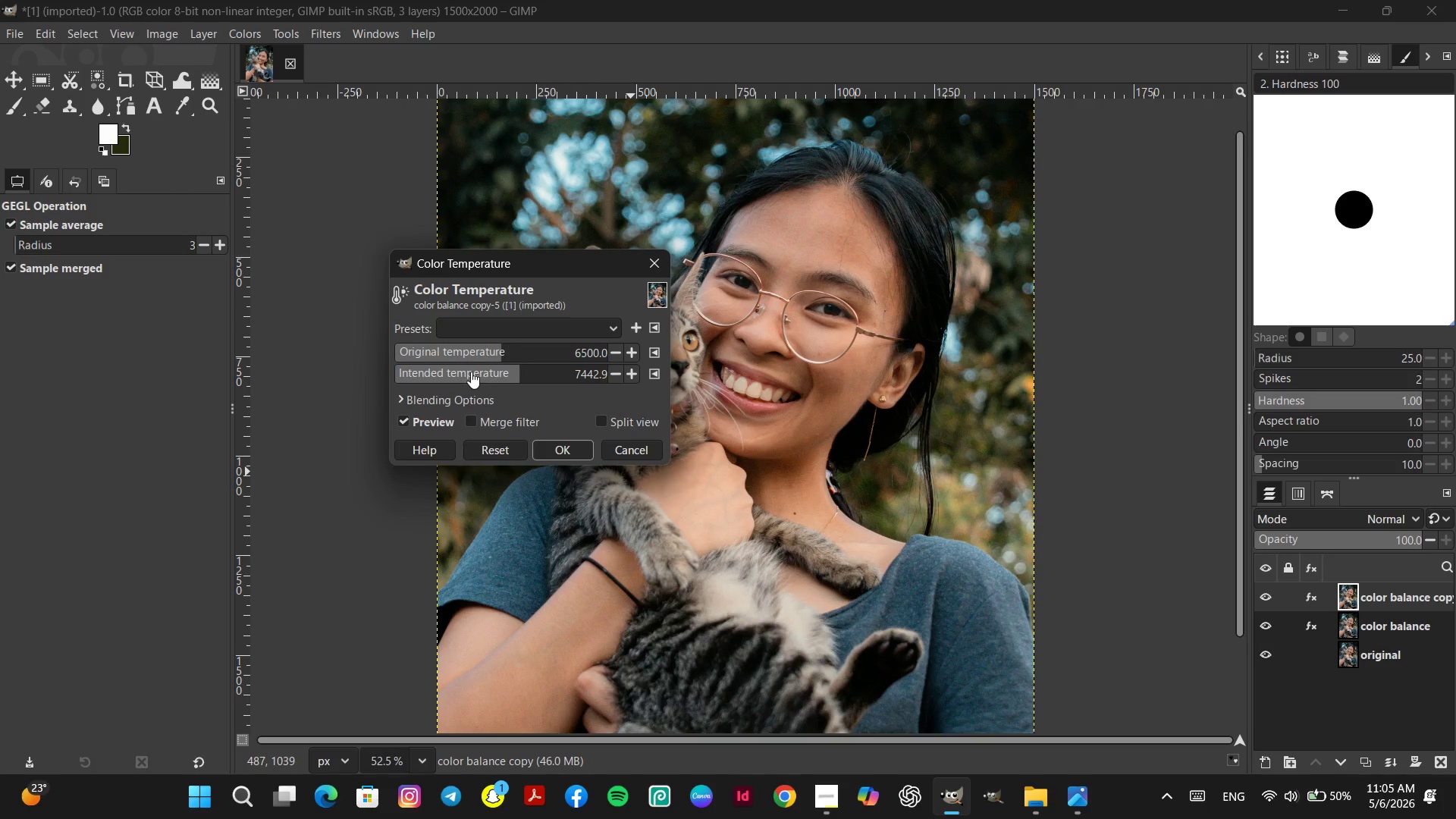 
left_click([469, 372])
 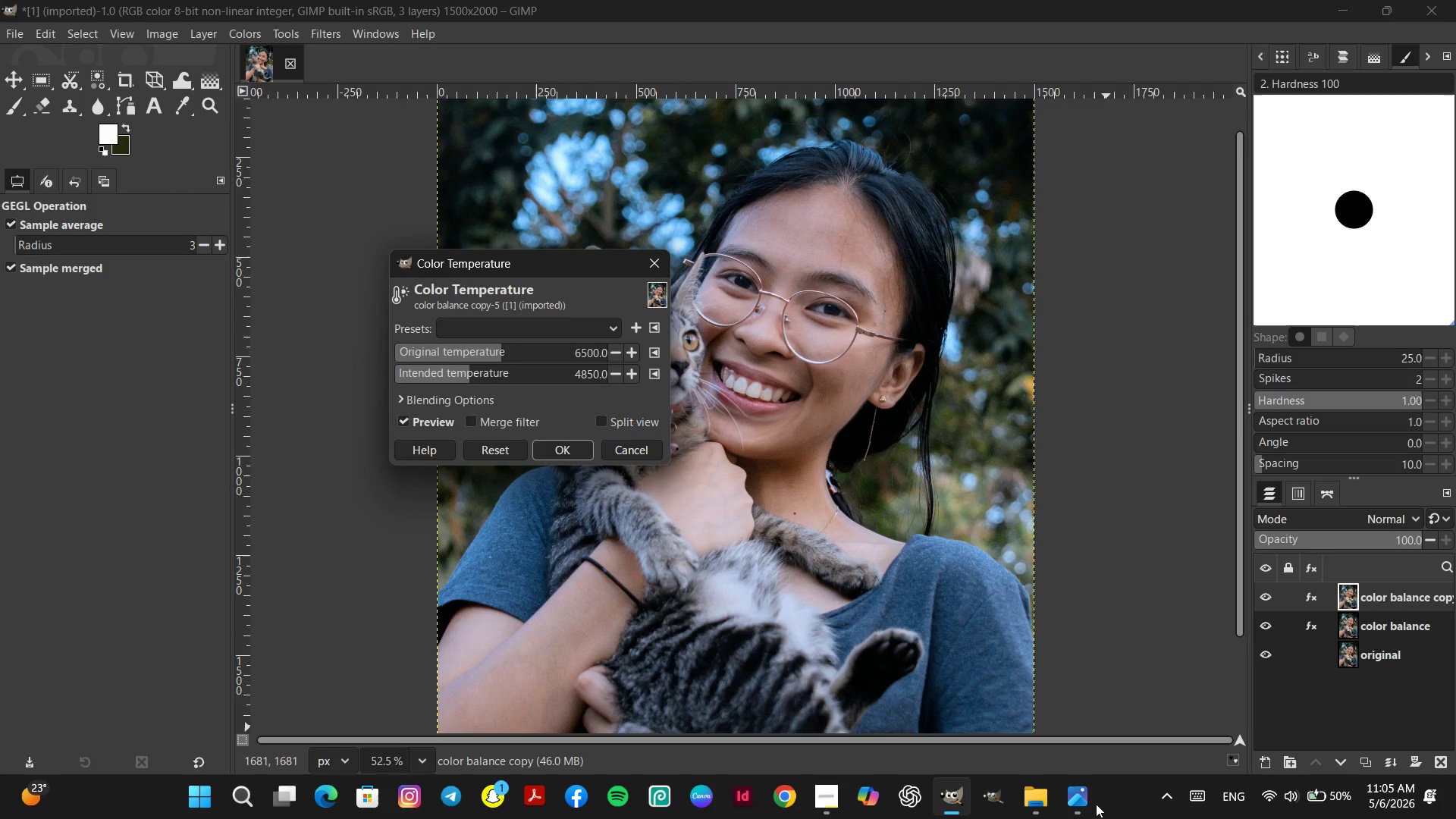 
left_click([1075, 803])
 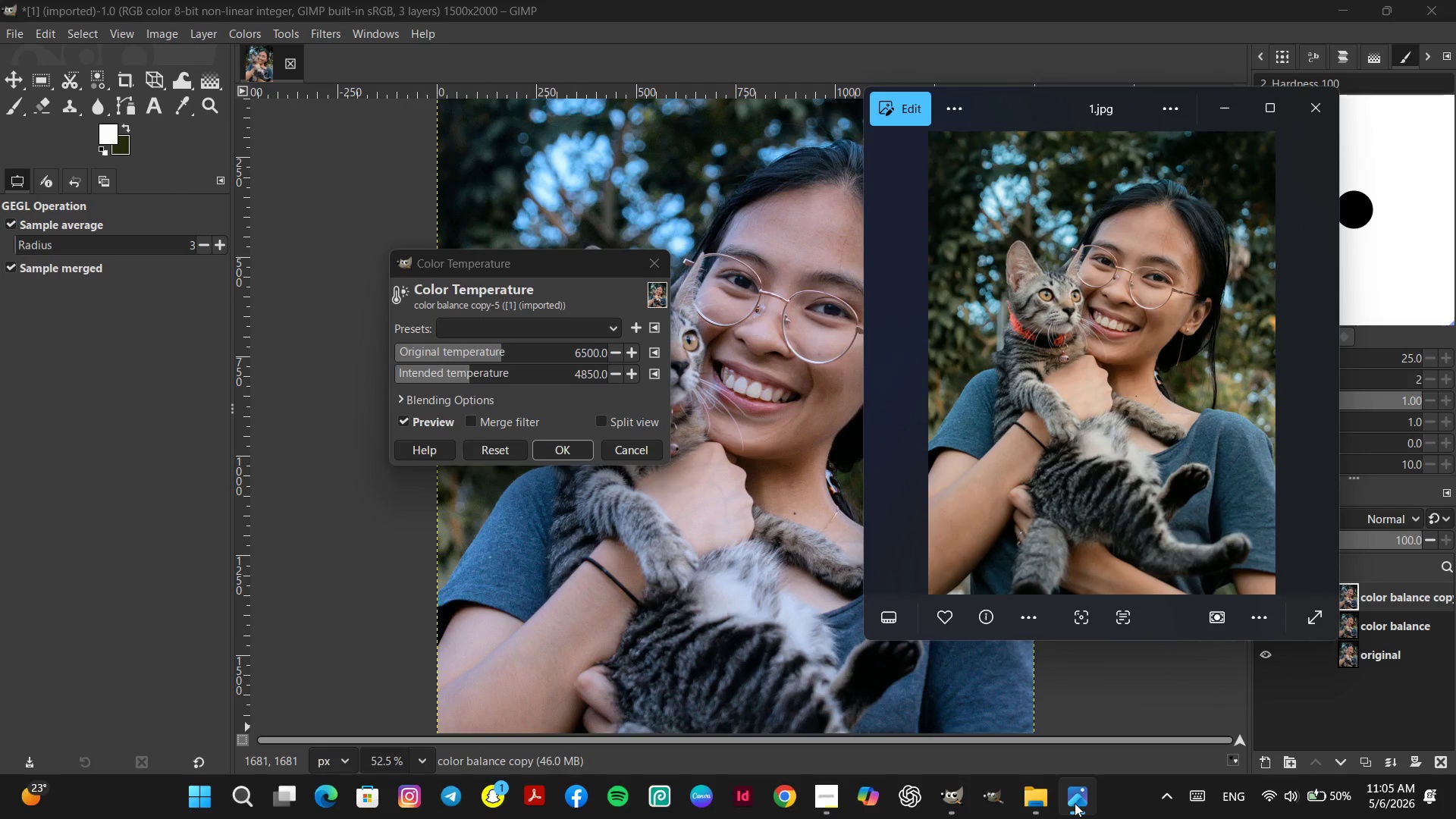 
left_click([1075, 803])
 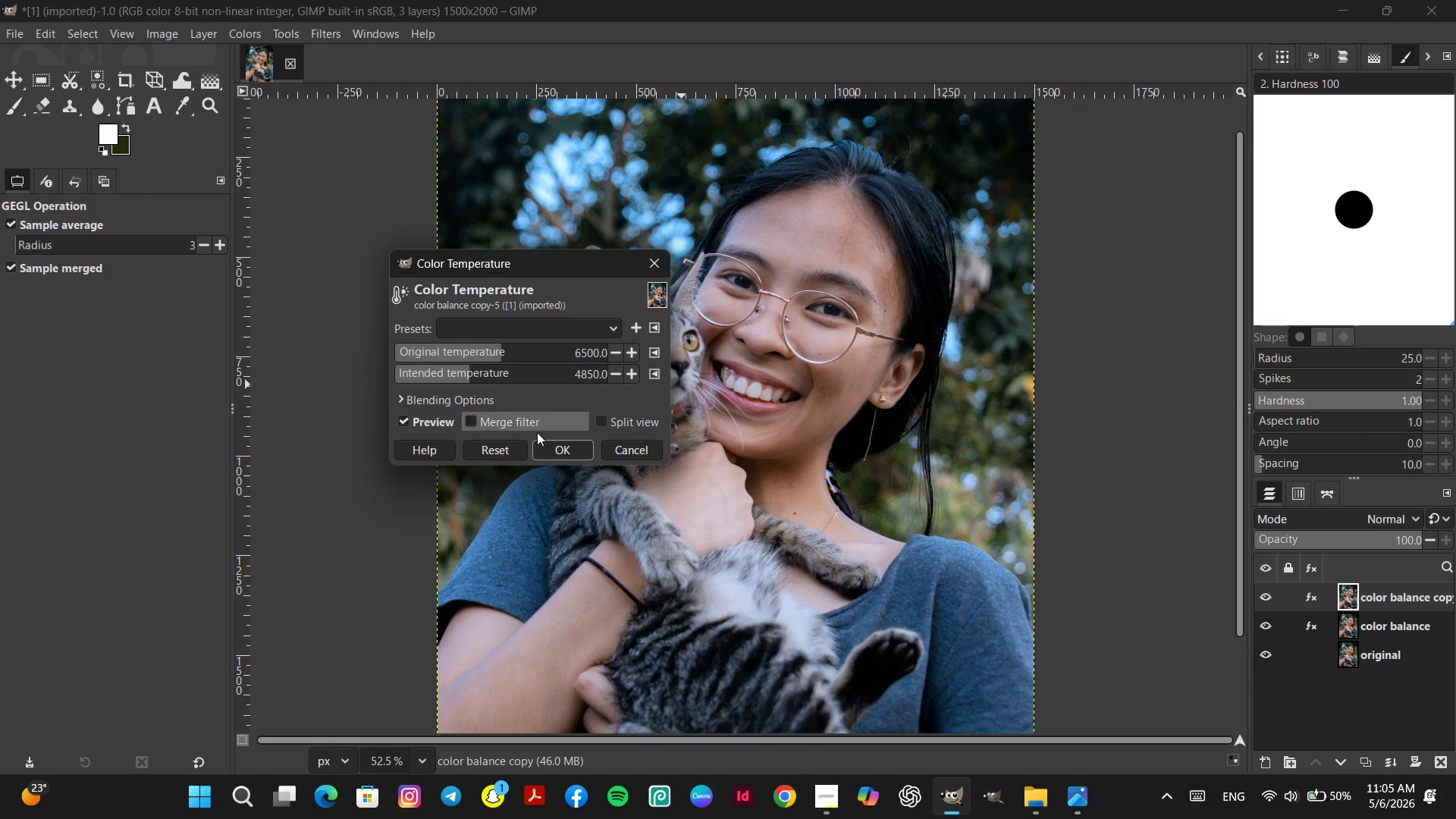 
left_click([509, 444])
 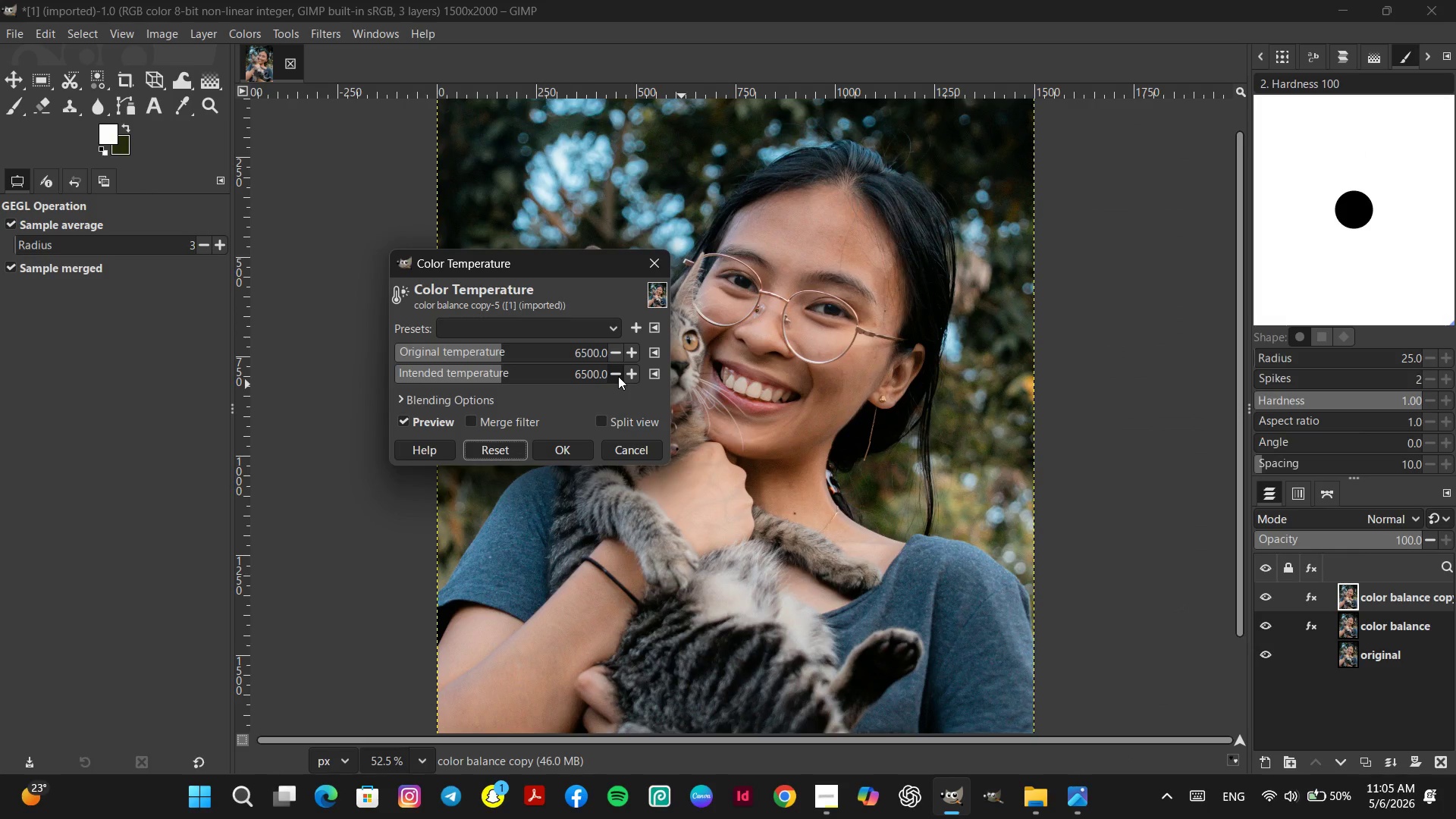 
double_click([618, 376])
 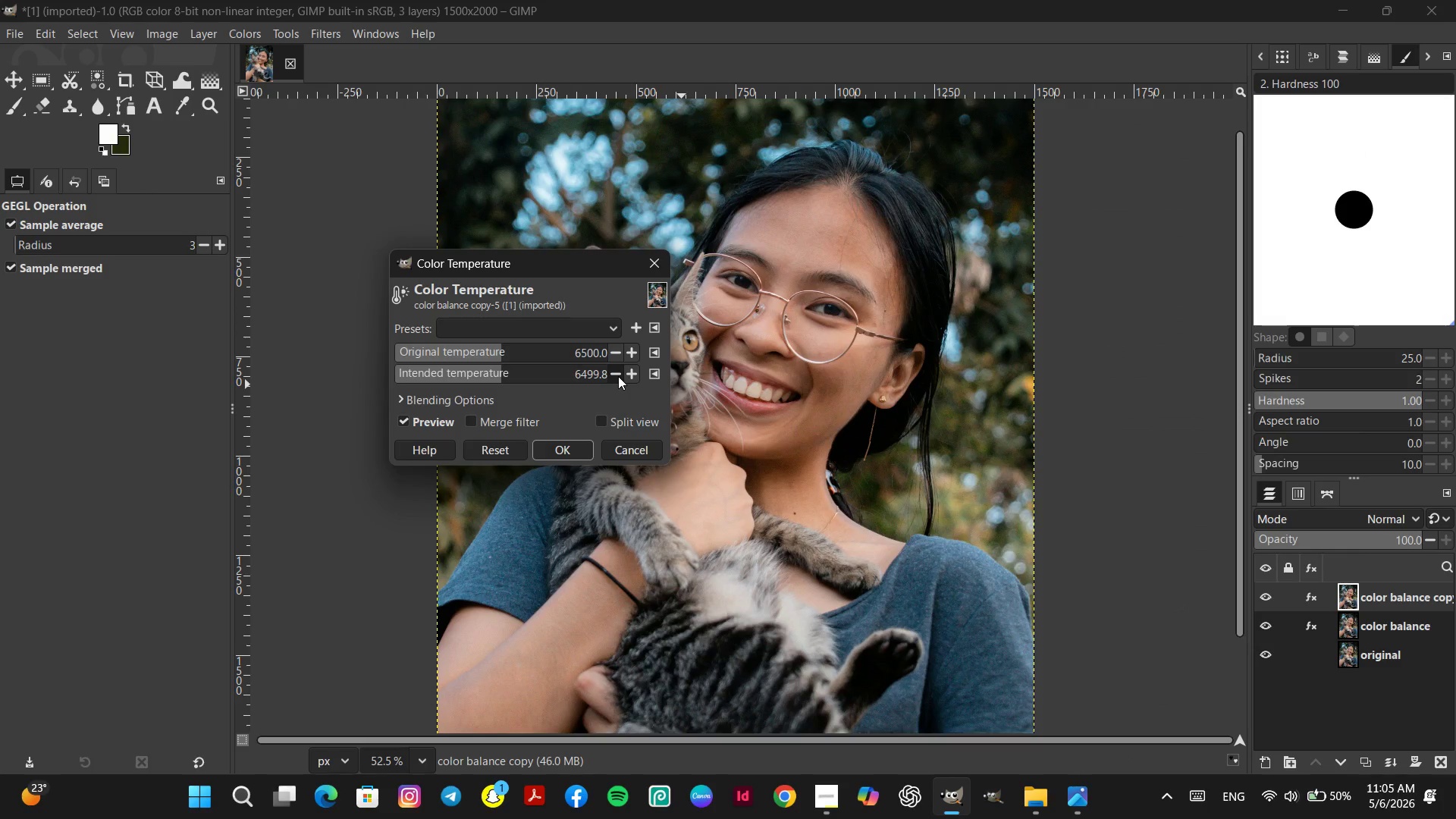 
left_click([618, 376])
 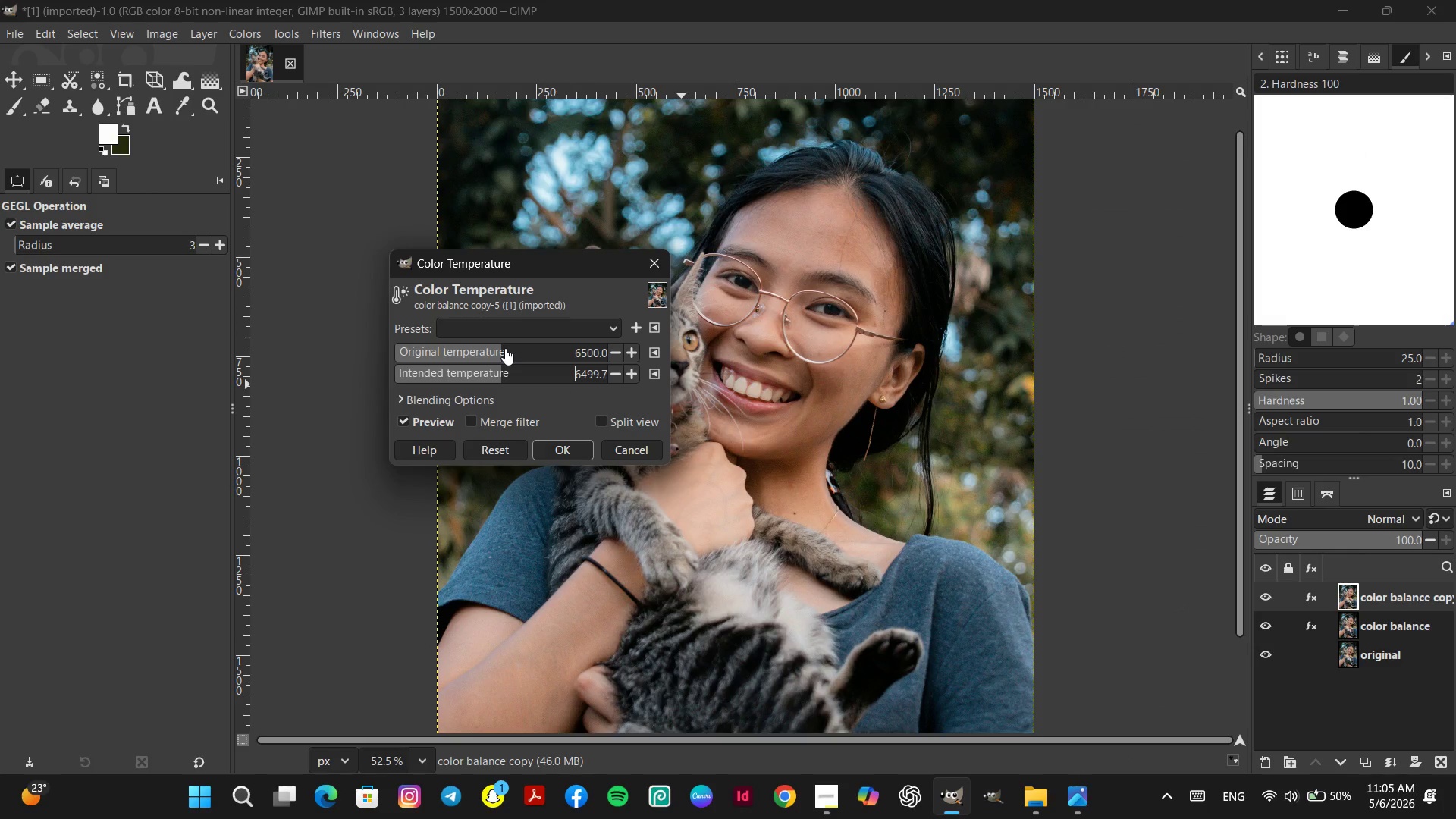 
left_click([507, 348])
 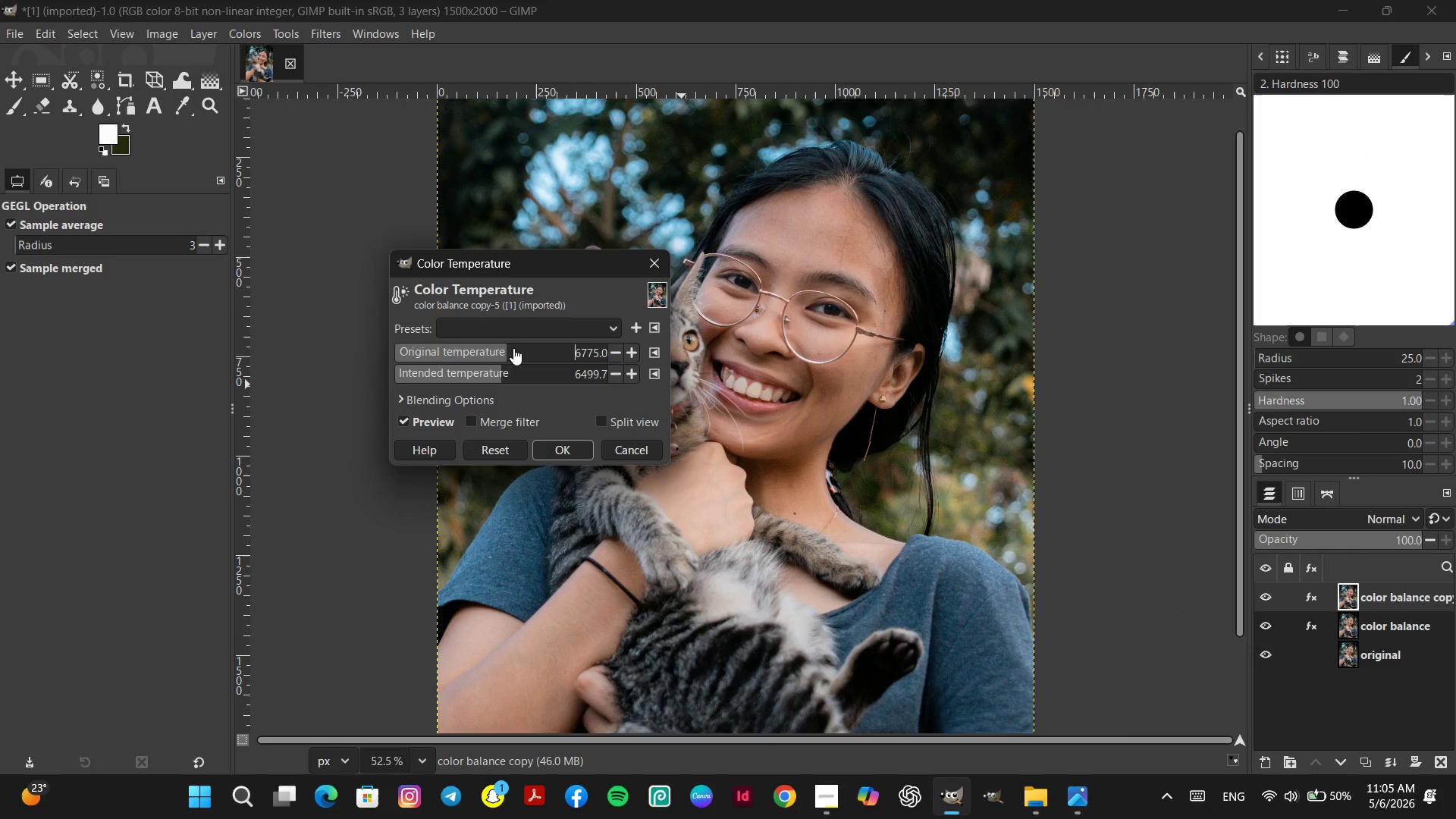 
left_click([516, 348])
 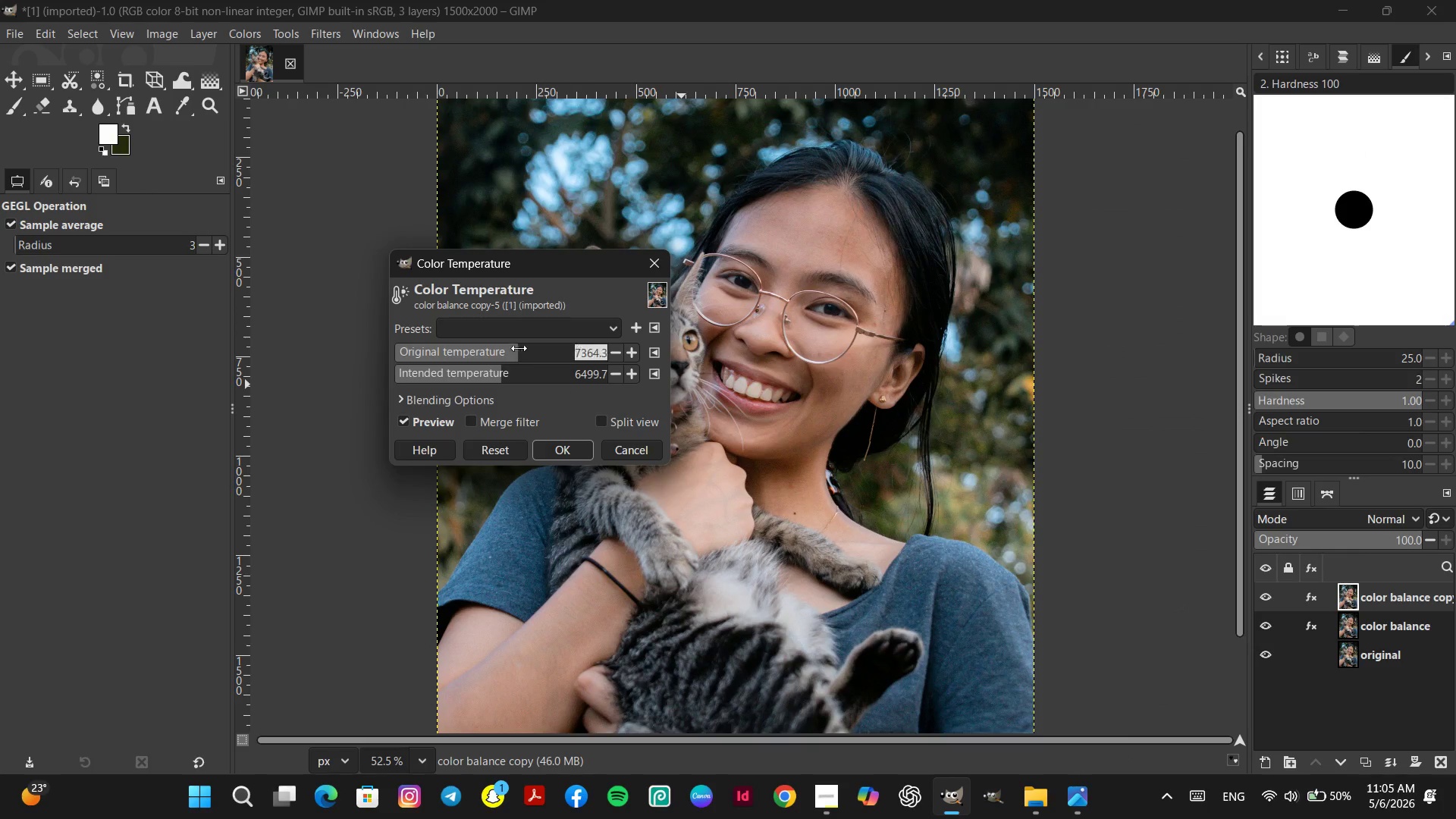 
left_click_drag(start_coordinate=[518, 348], to_coordinate=[519, 375])
 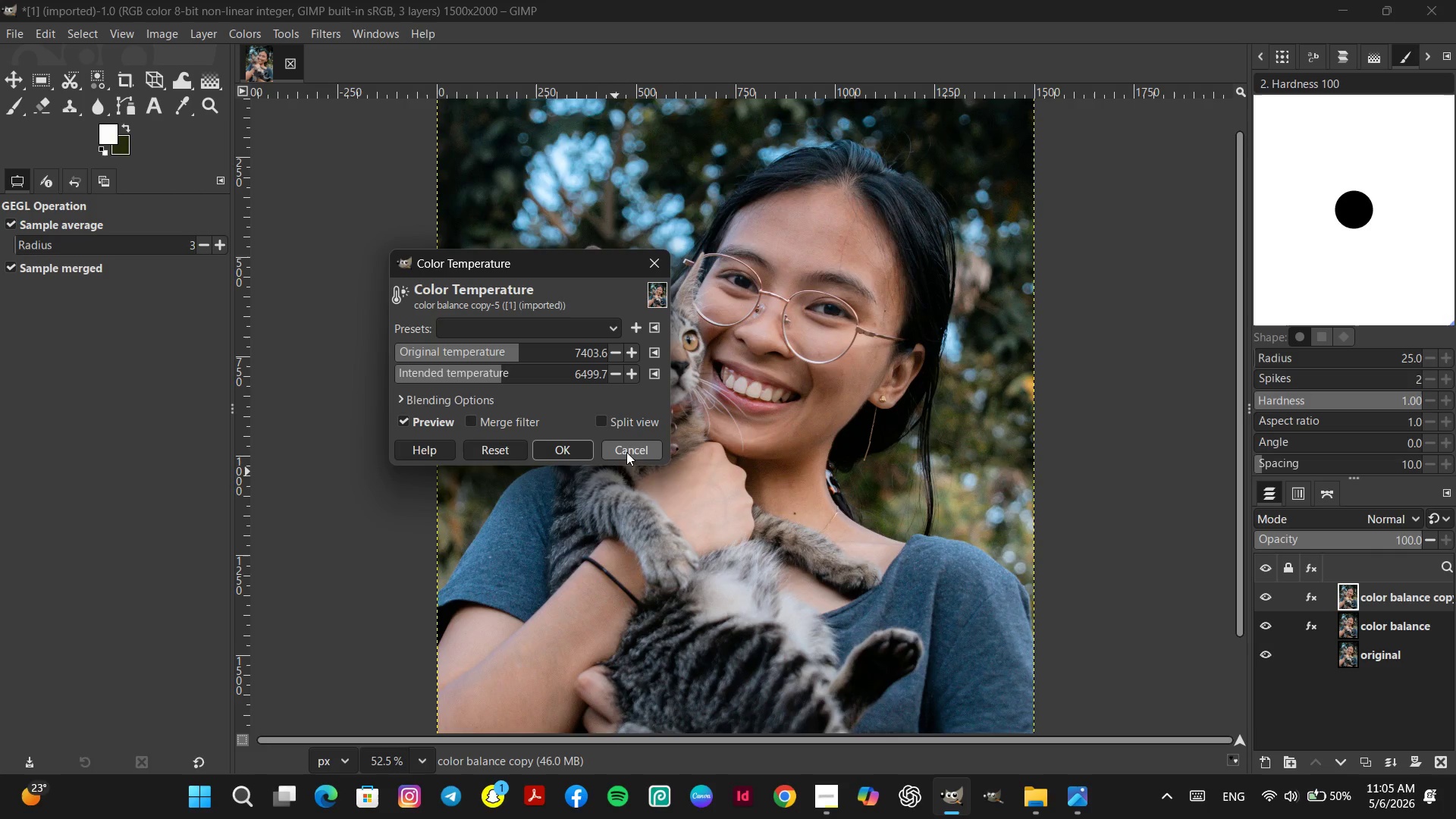 
left_click([630, 451])
 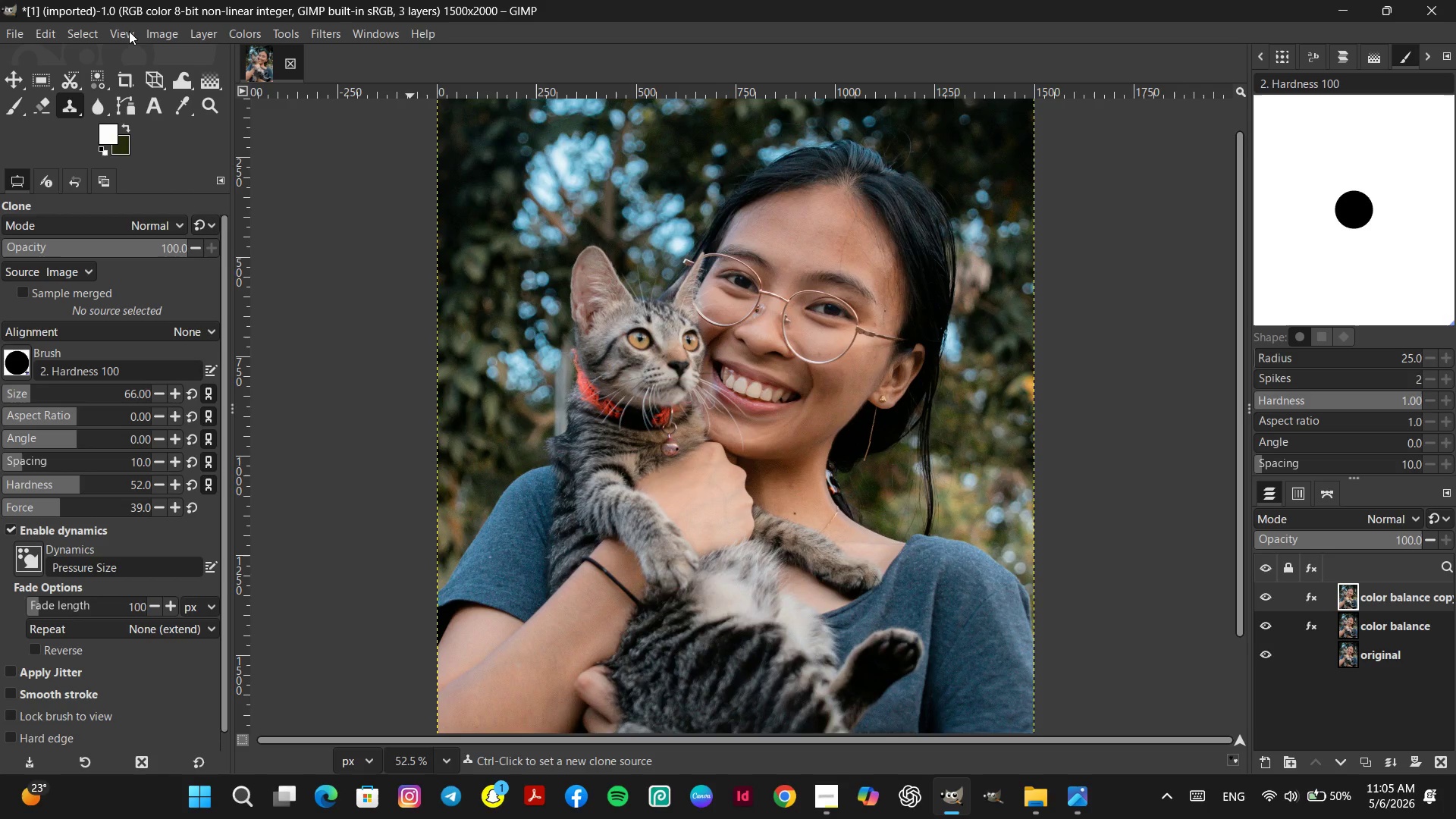 
left_click([249, 26])
 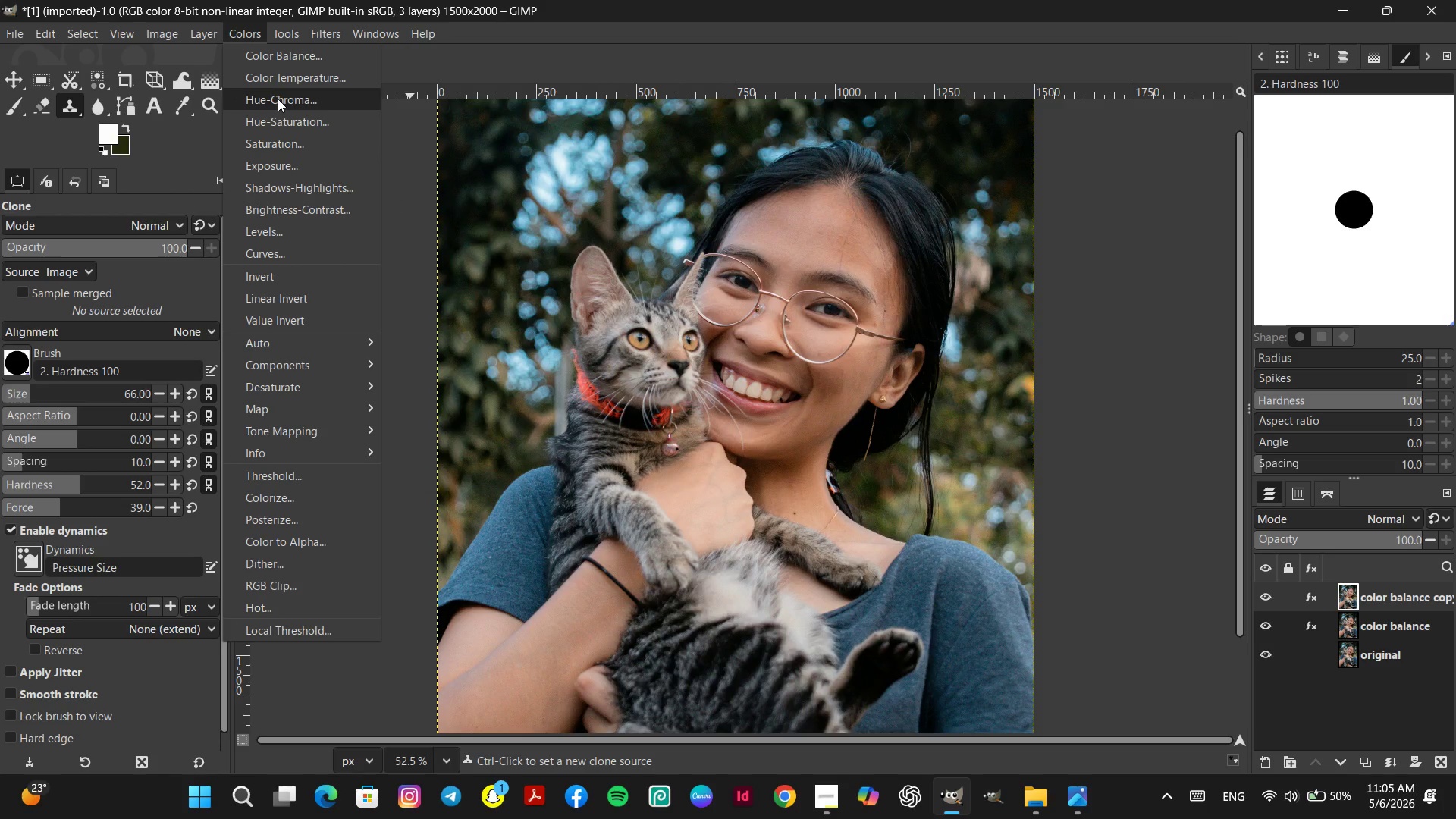 
left_click([279, 99])
 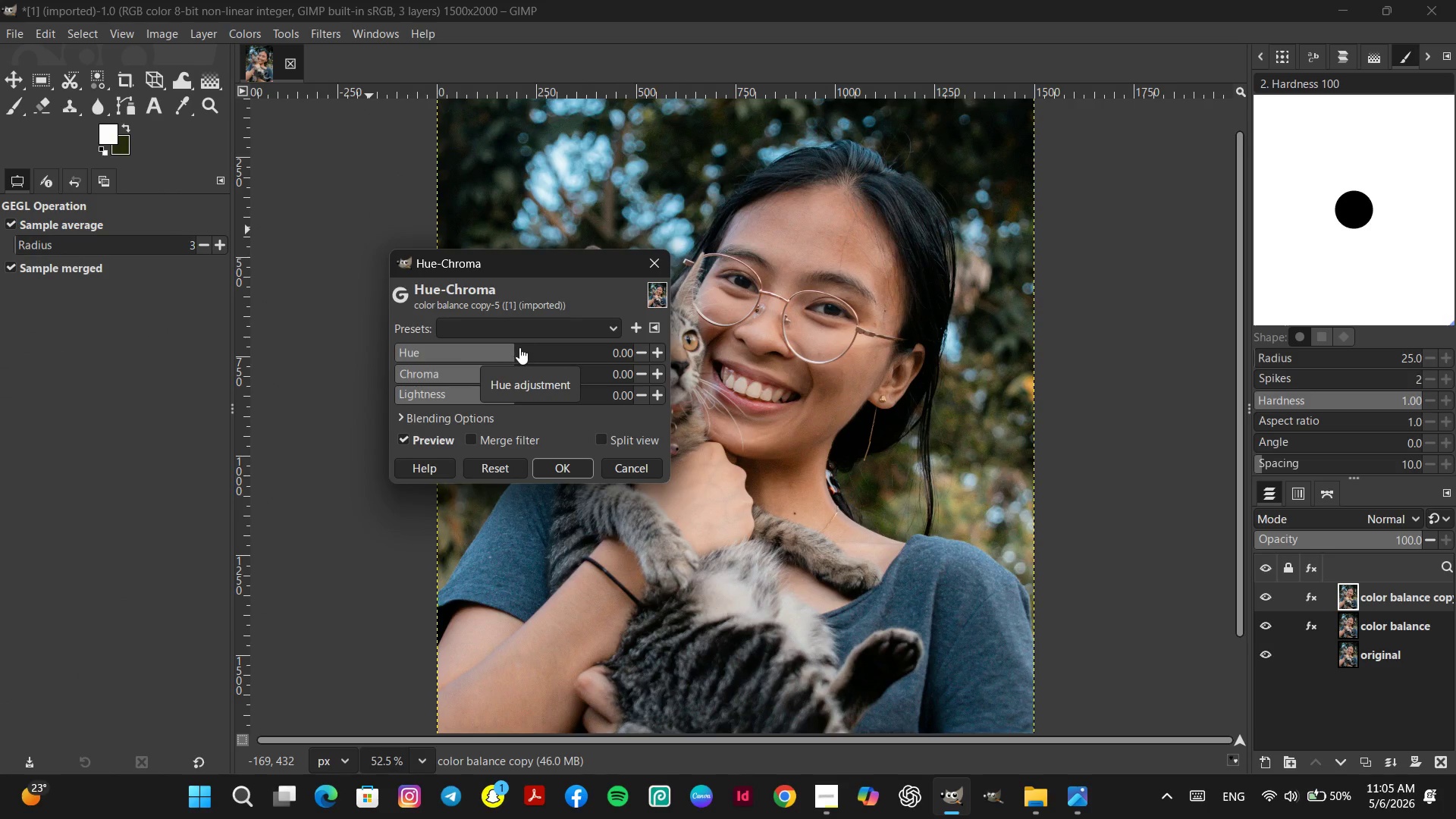 
left_click([526, 353])
 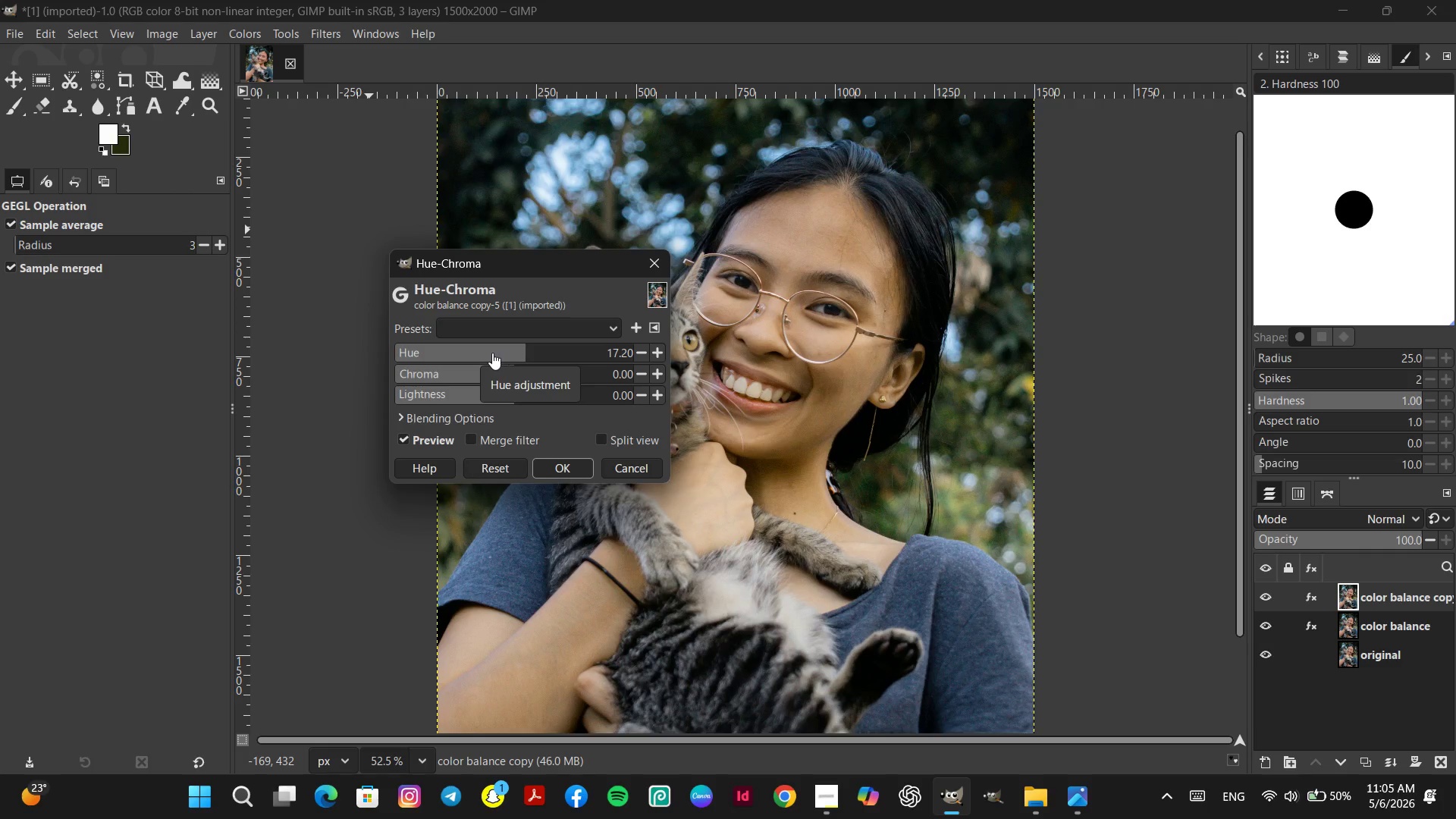 
left_click([490, 353])
 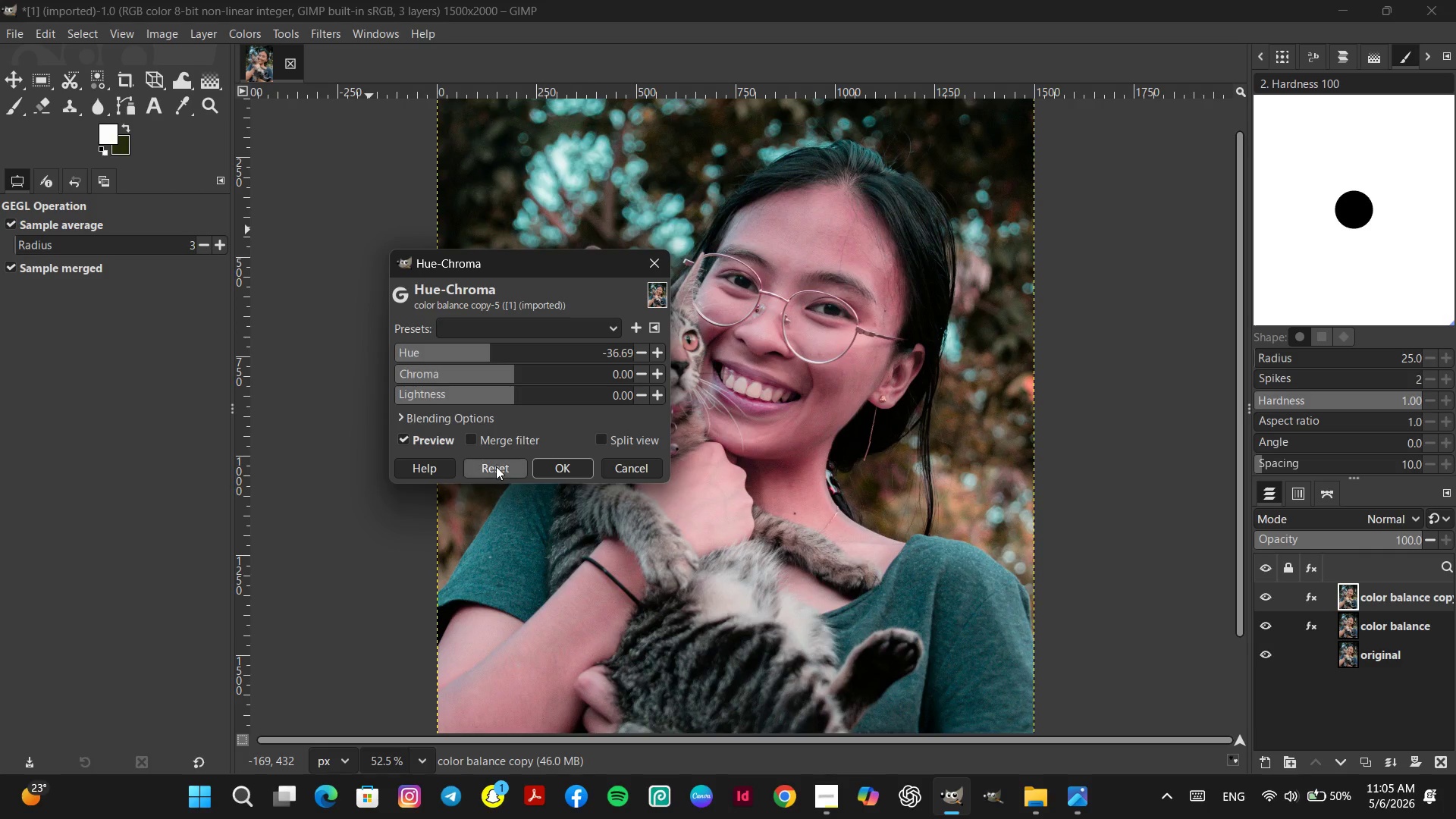 
left_click([497, 466])
 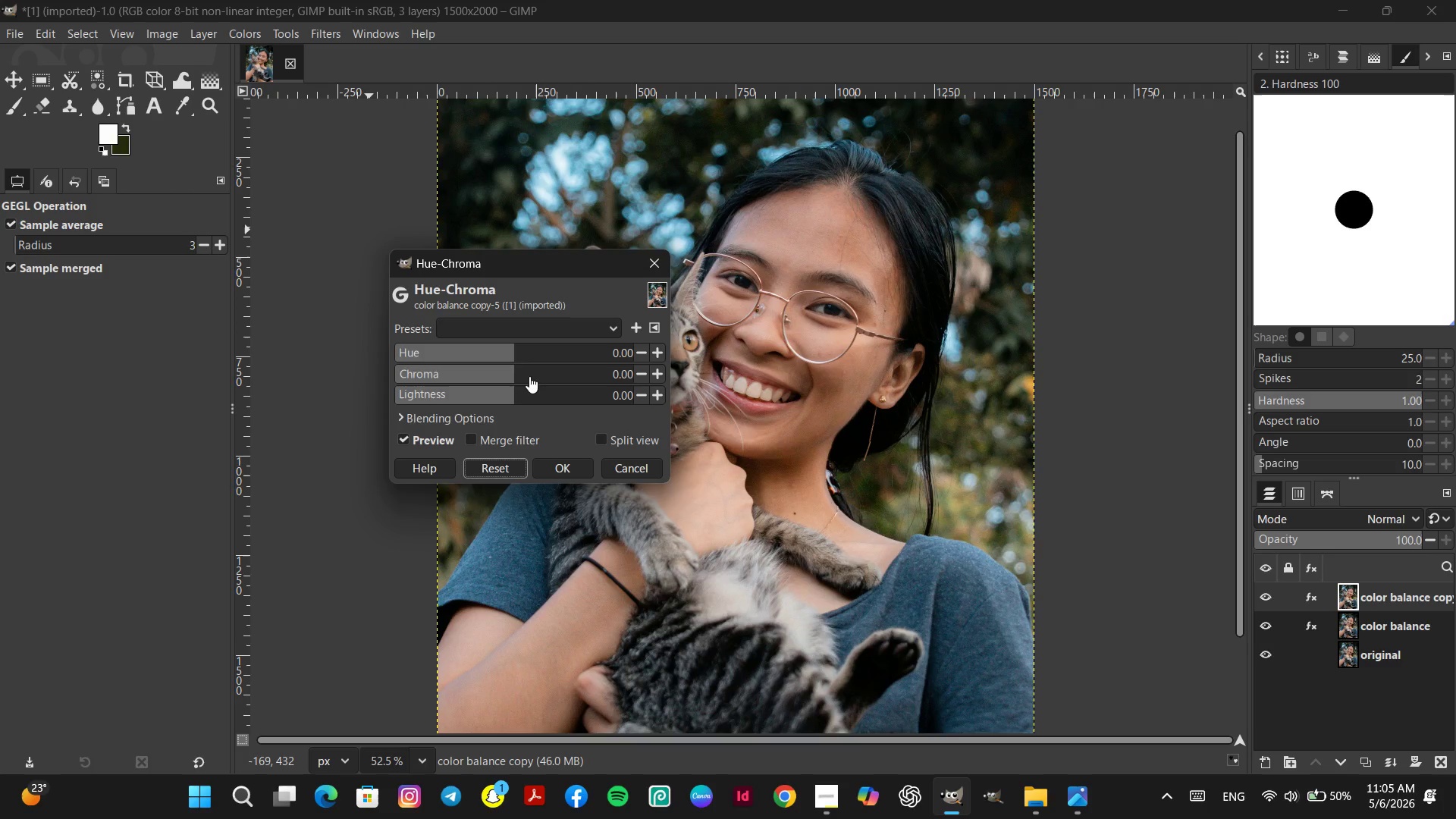 
left_click([529, 374])
 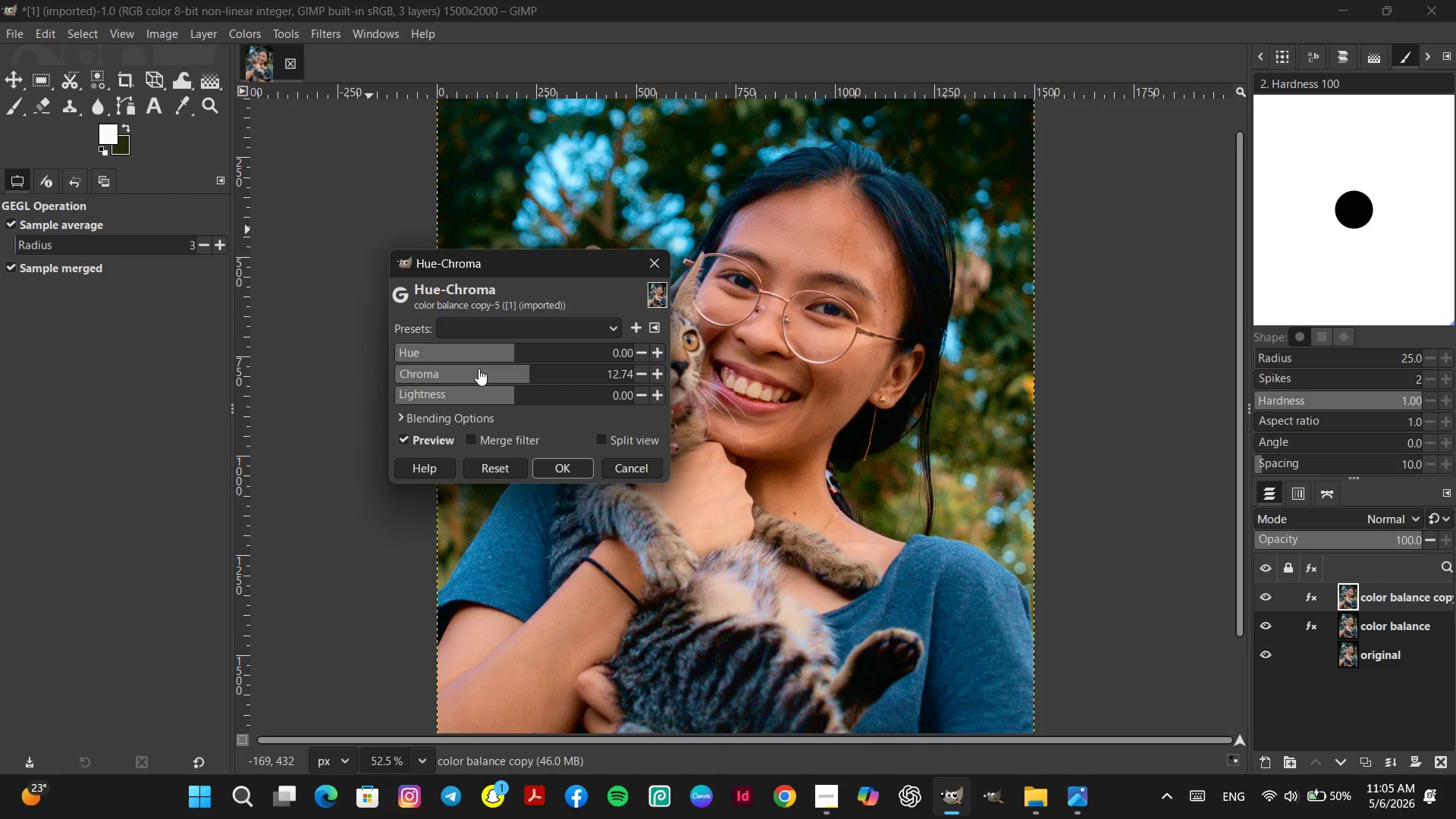 
left_click([479, 369])
 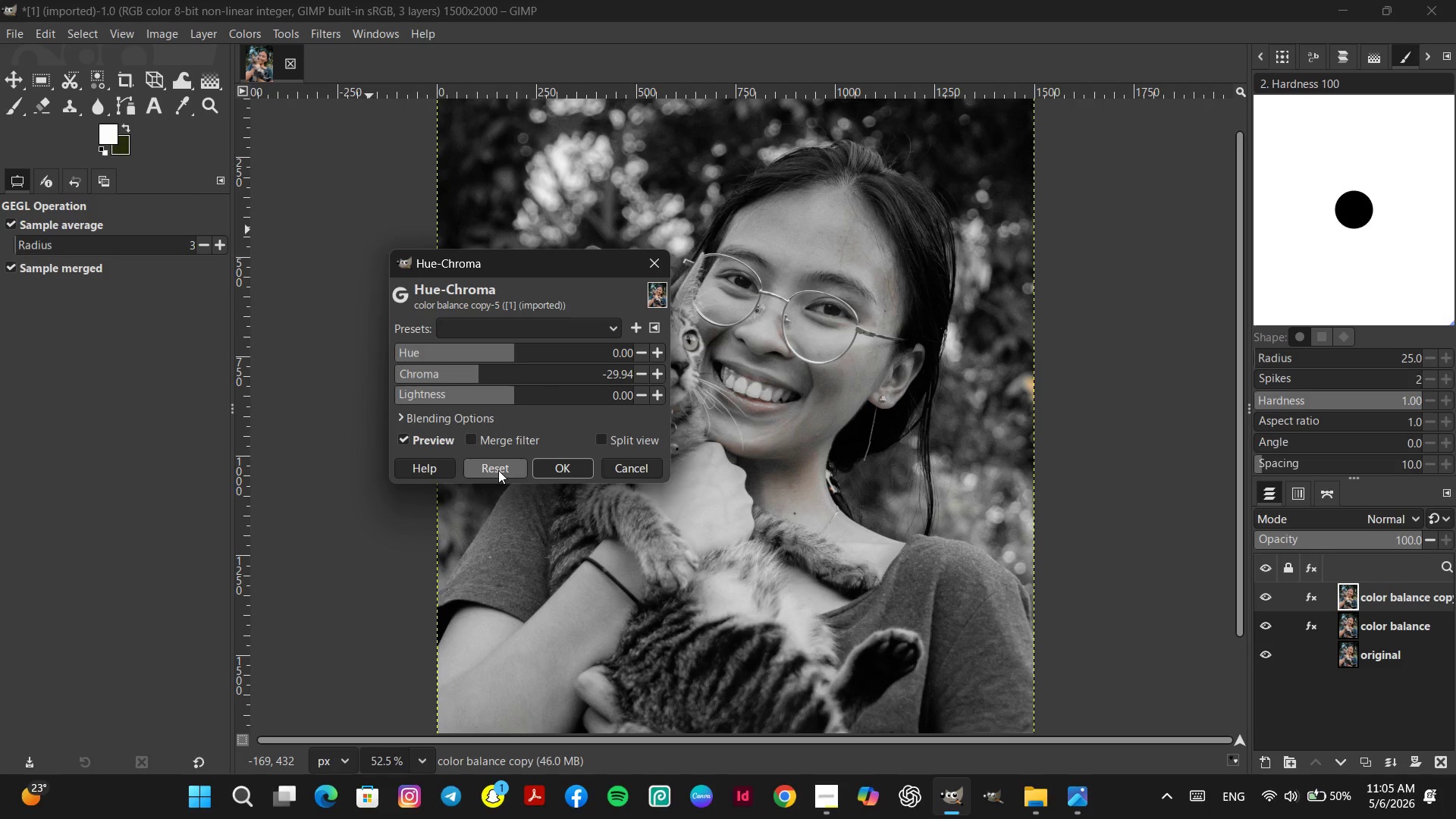 
left_click([498, 470])
 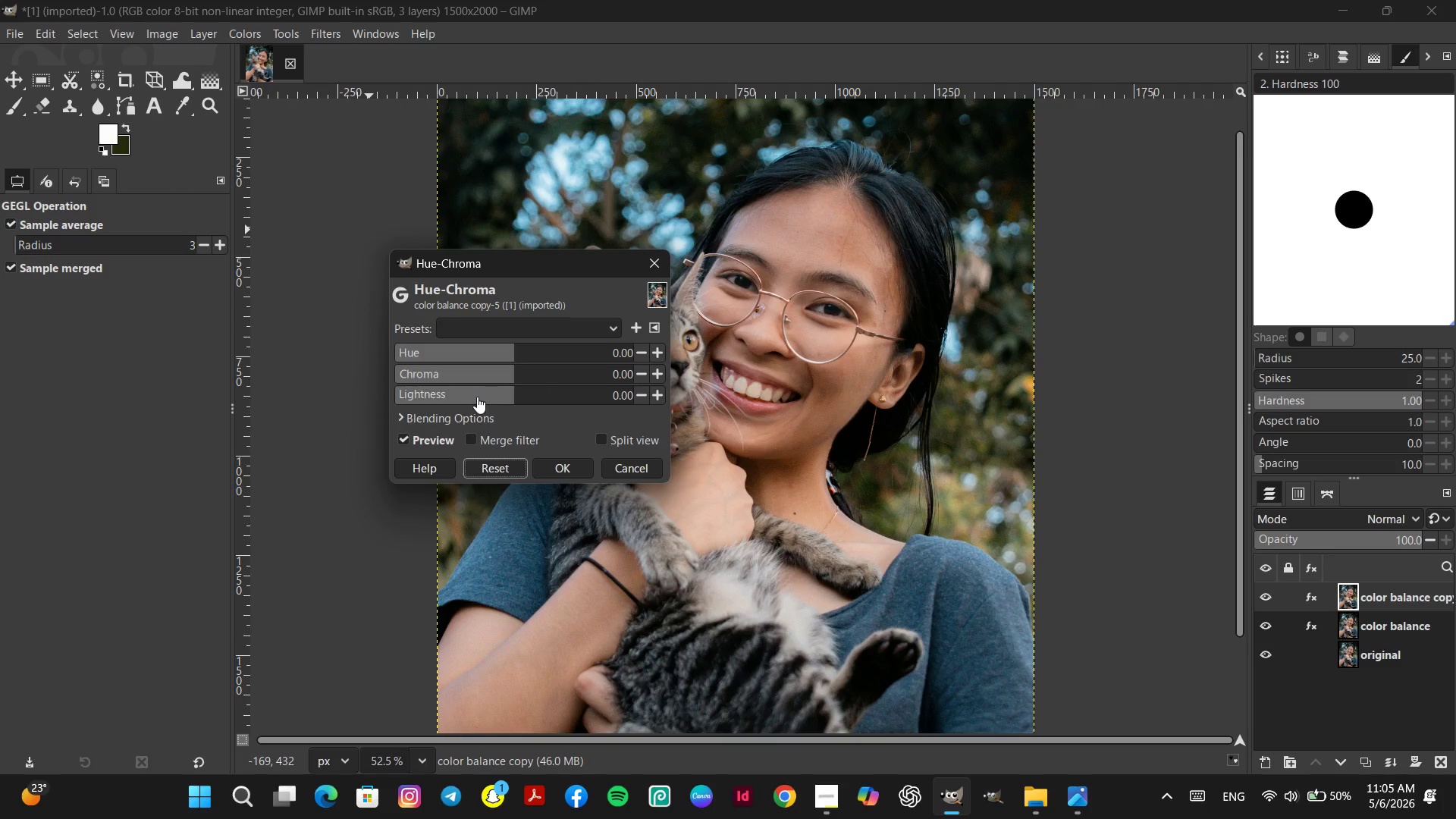 
left_click([477, 397])
 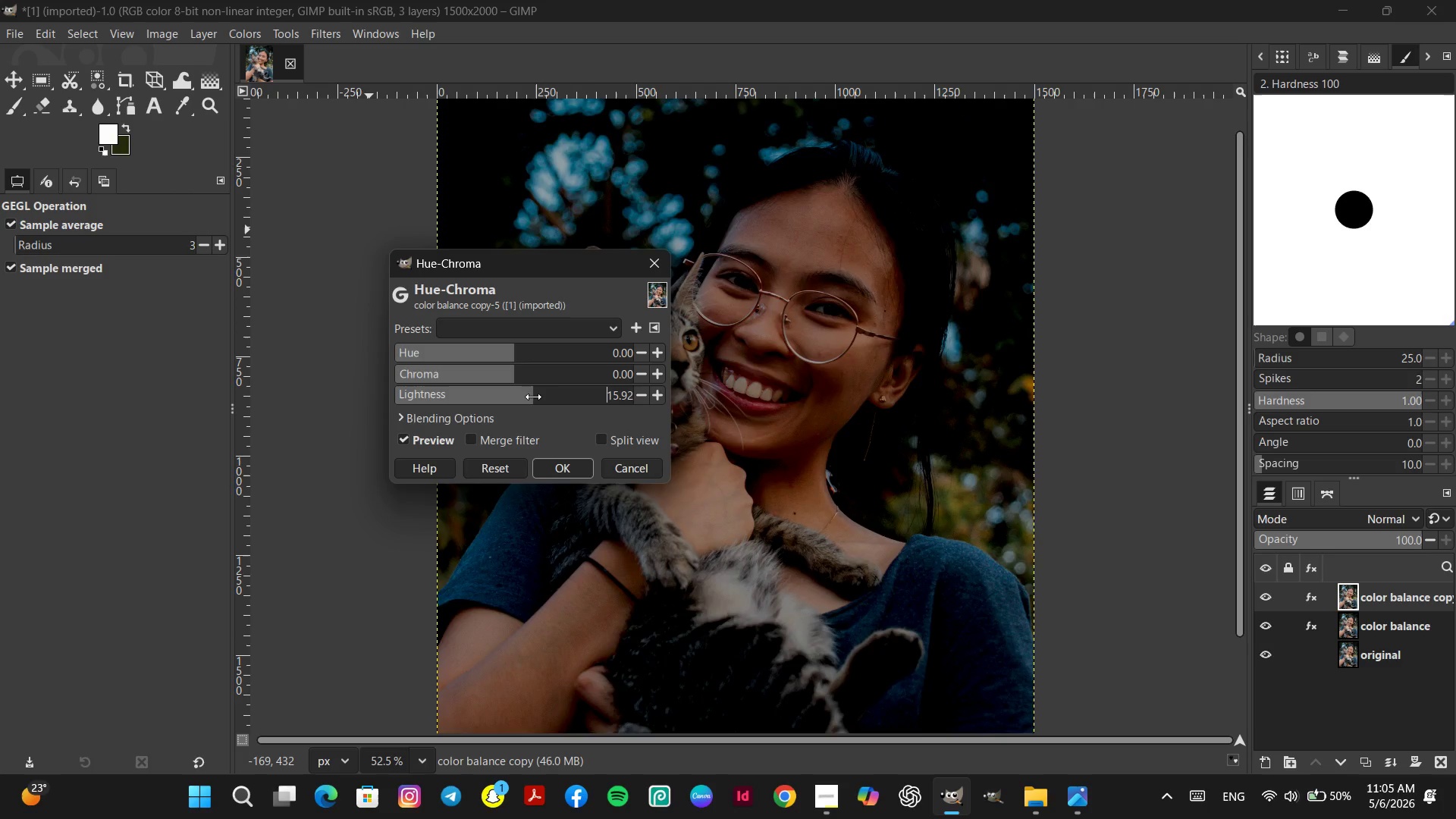 
left_click([533, 397])
 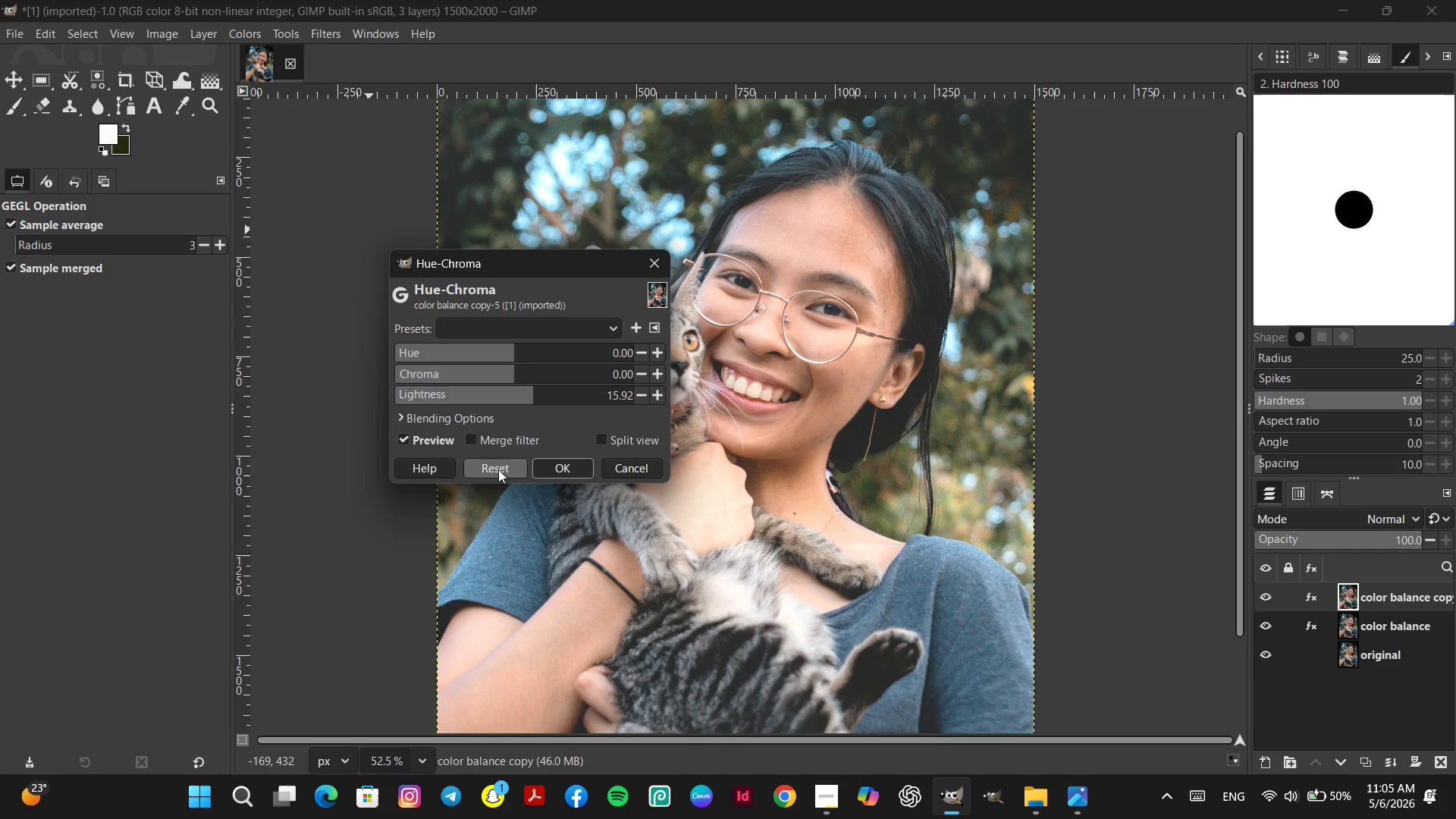 
left_click([498, 469])
 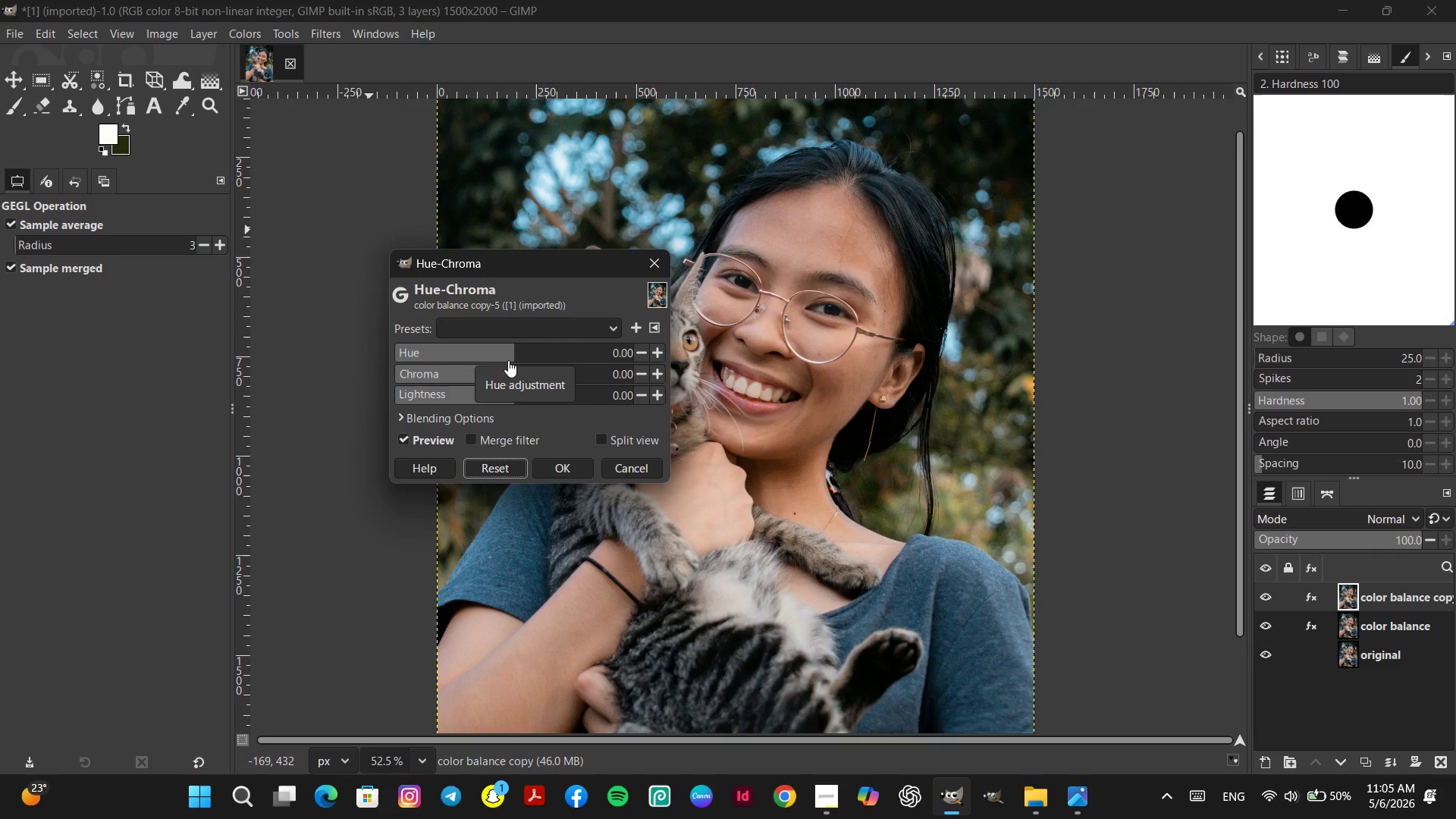 
wait(5.27)
 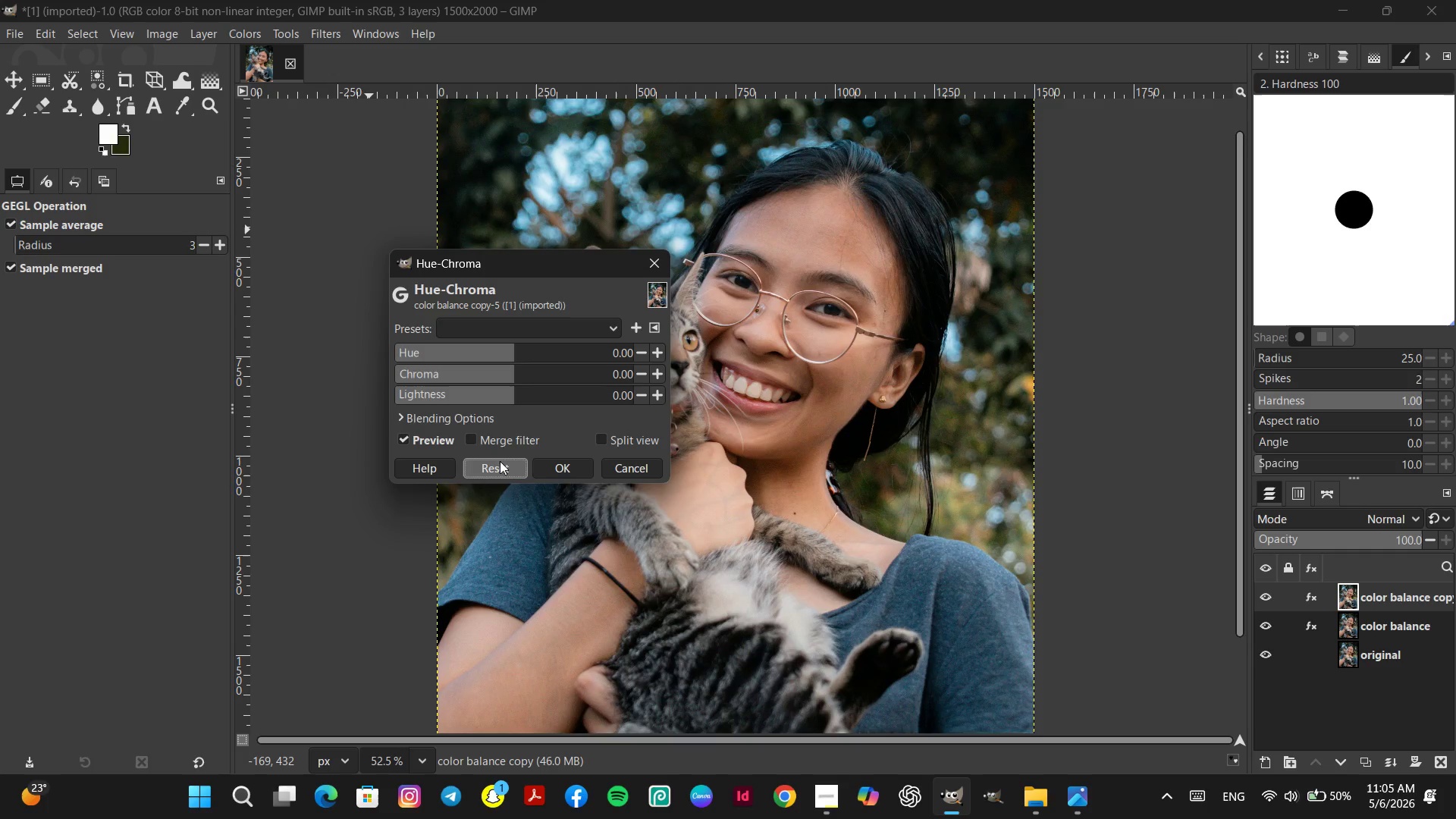 
left_click([519, 372])
 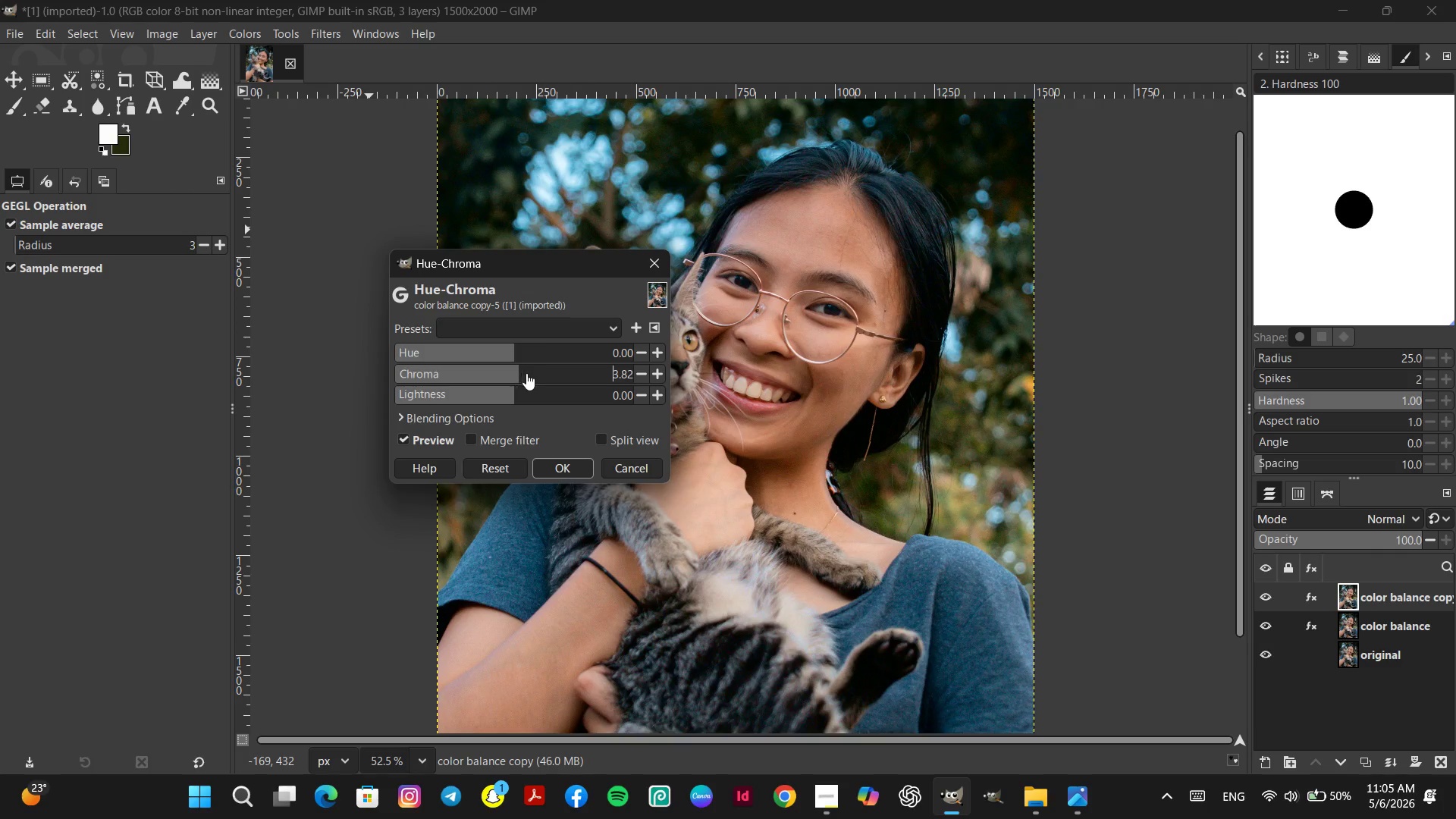 
left_click([526, 373])
 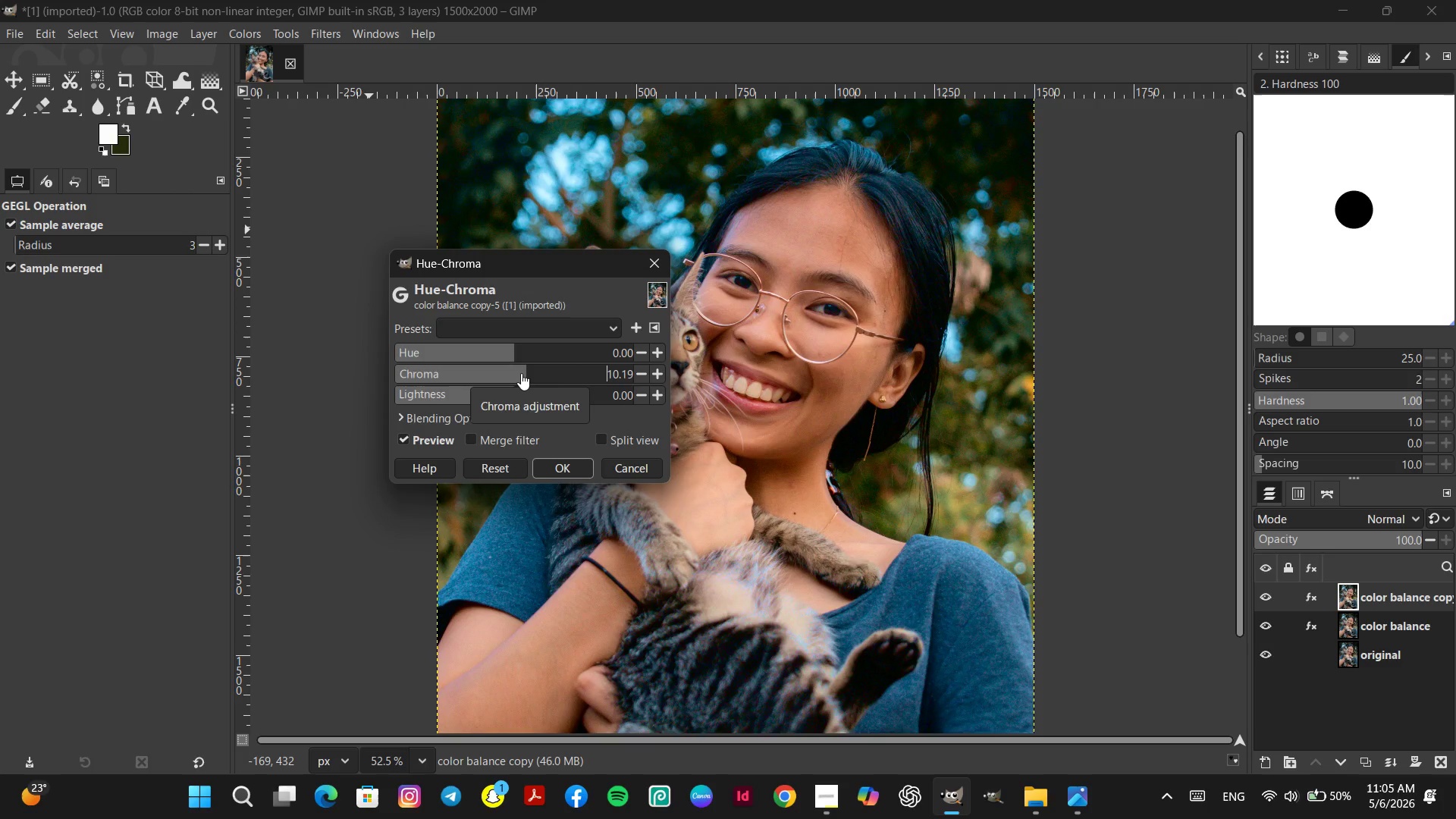 
left_click([521, 373])
 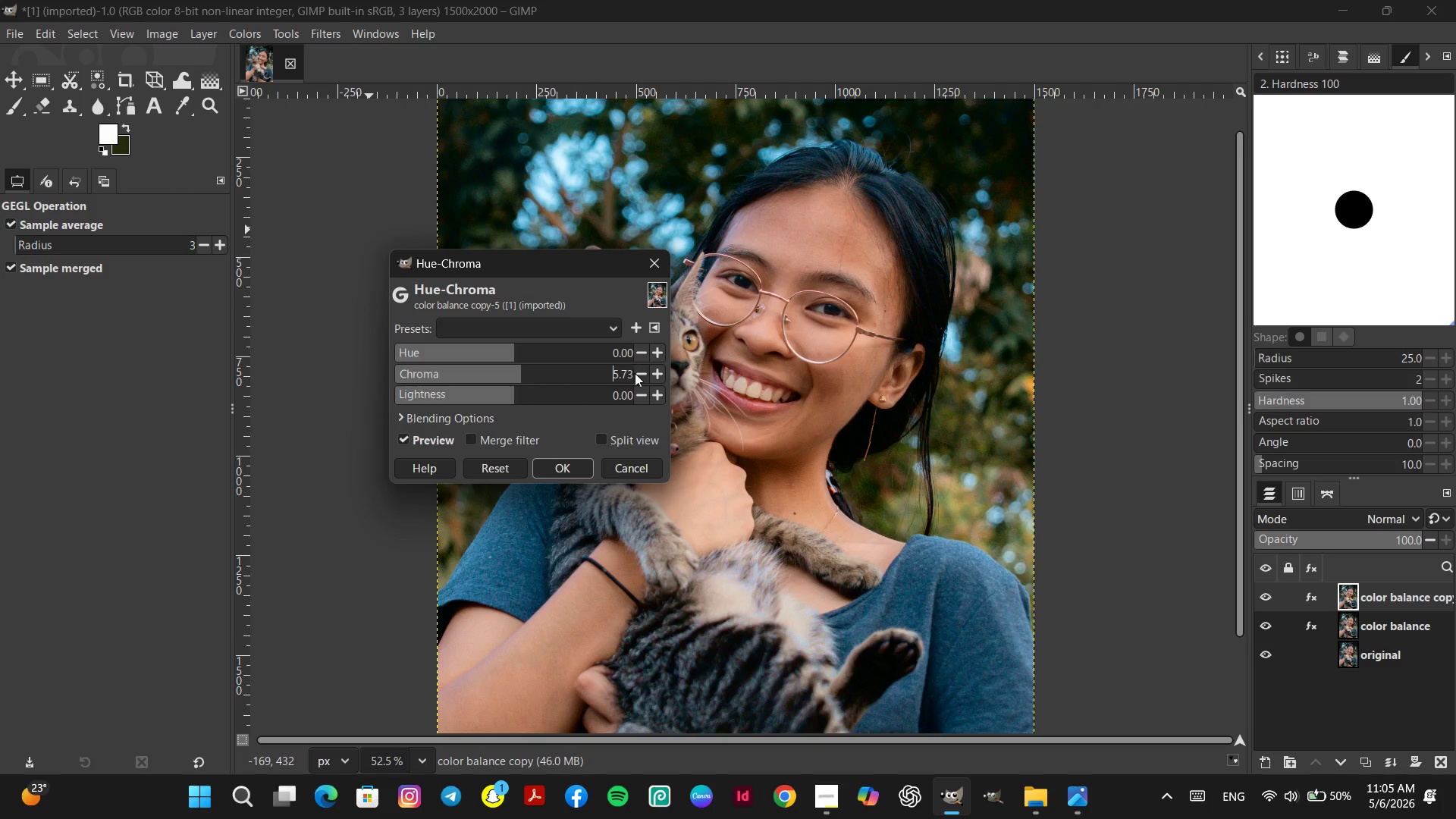 
double_click([639, 373])
 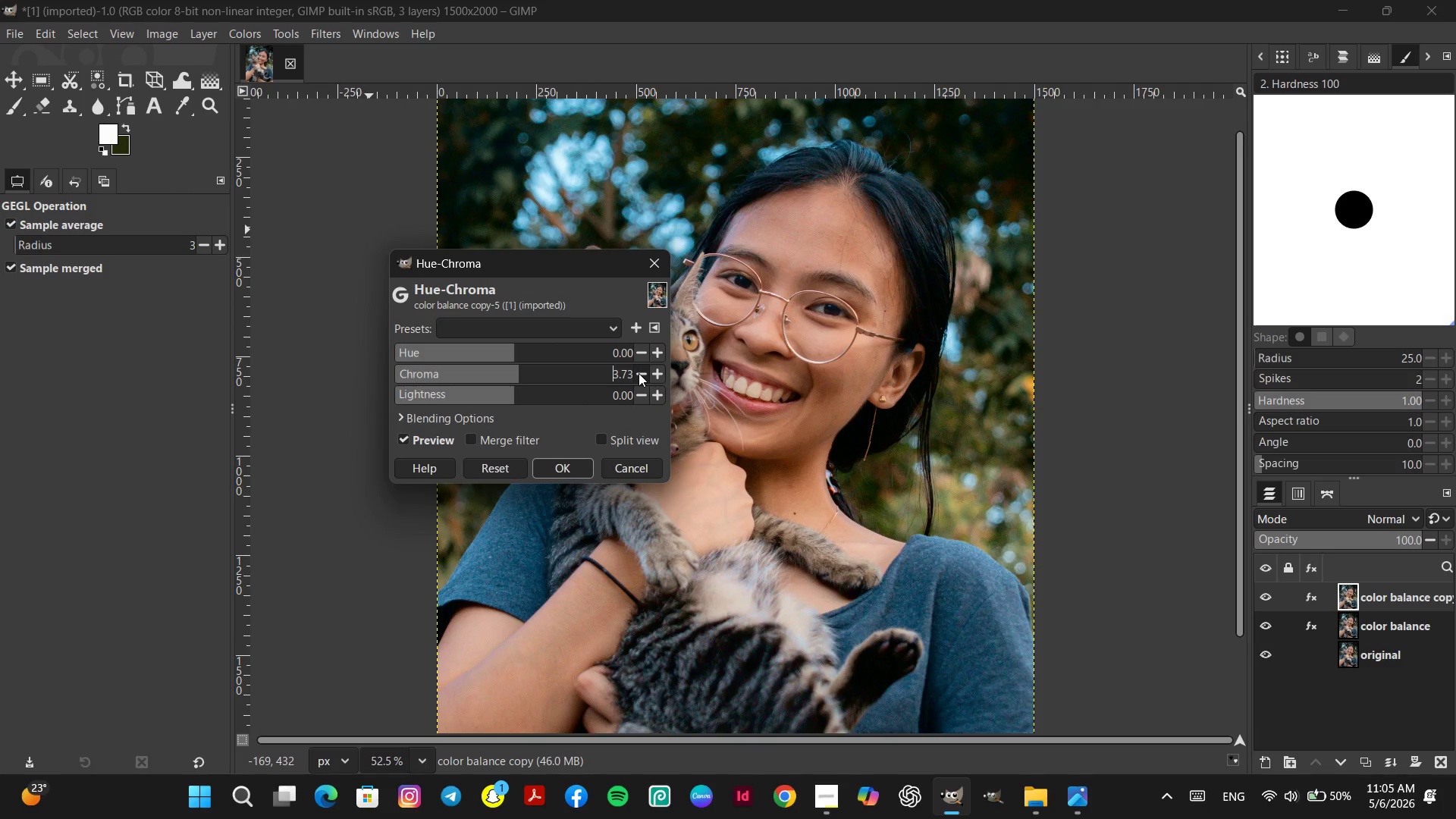 
triple_click([639, 373])
 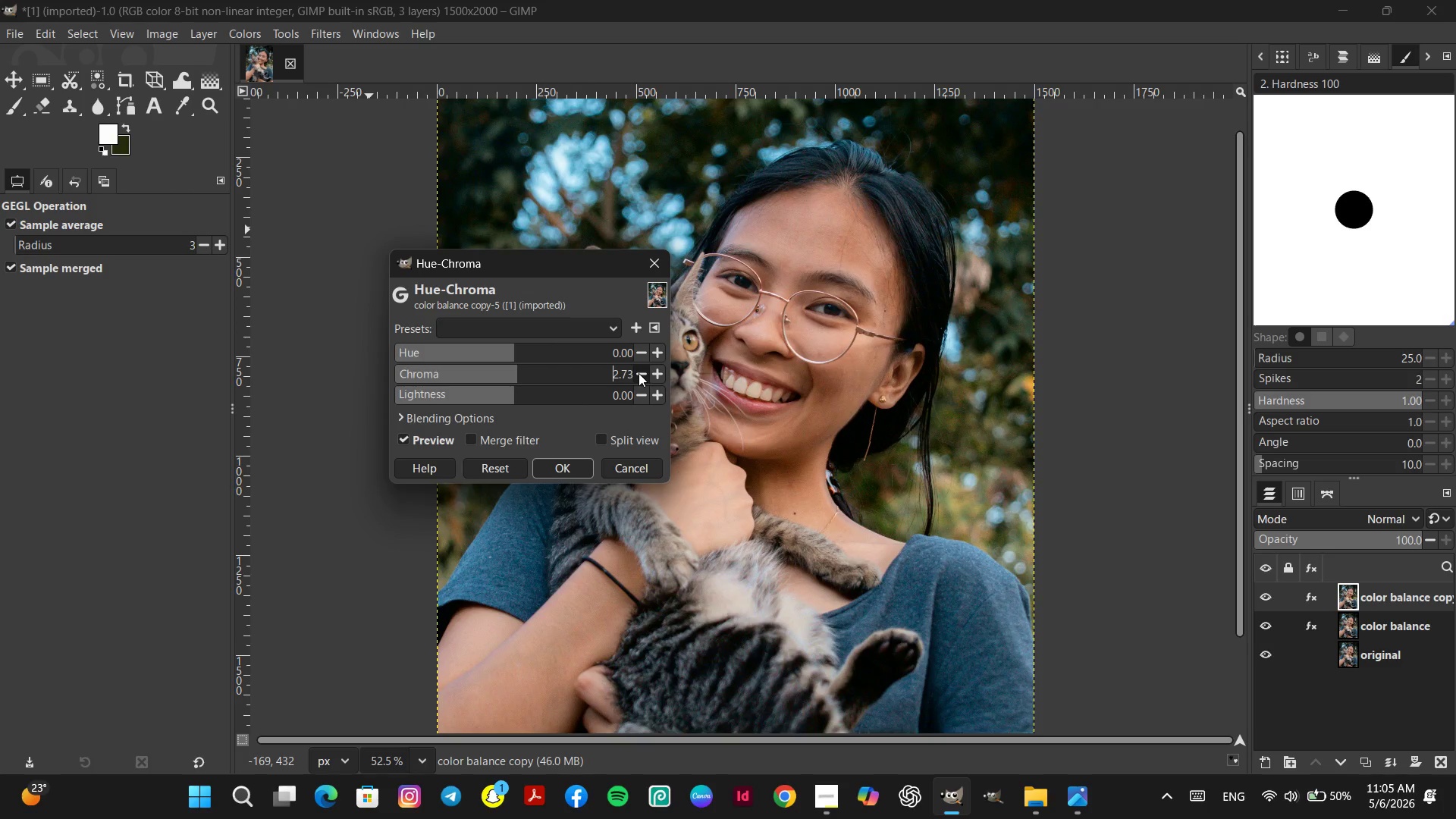 
left_click([639, 373])
 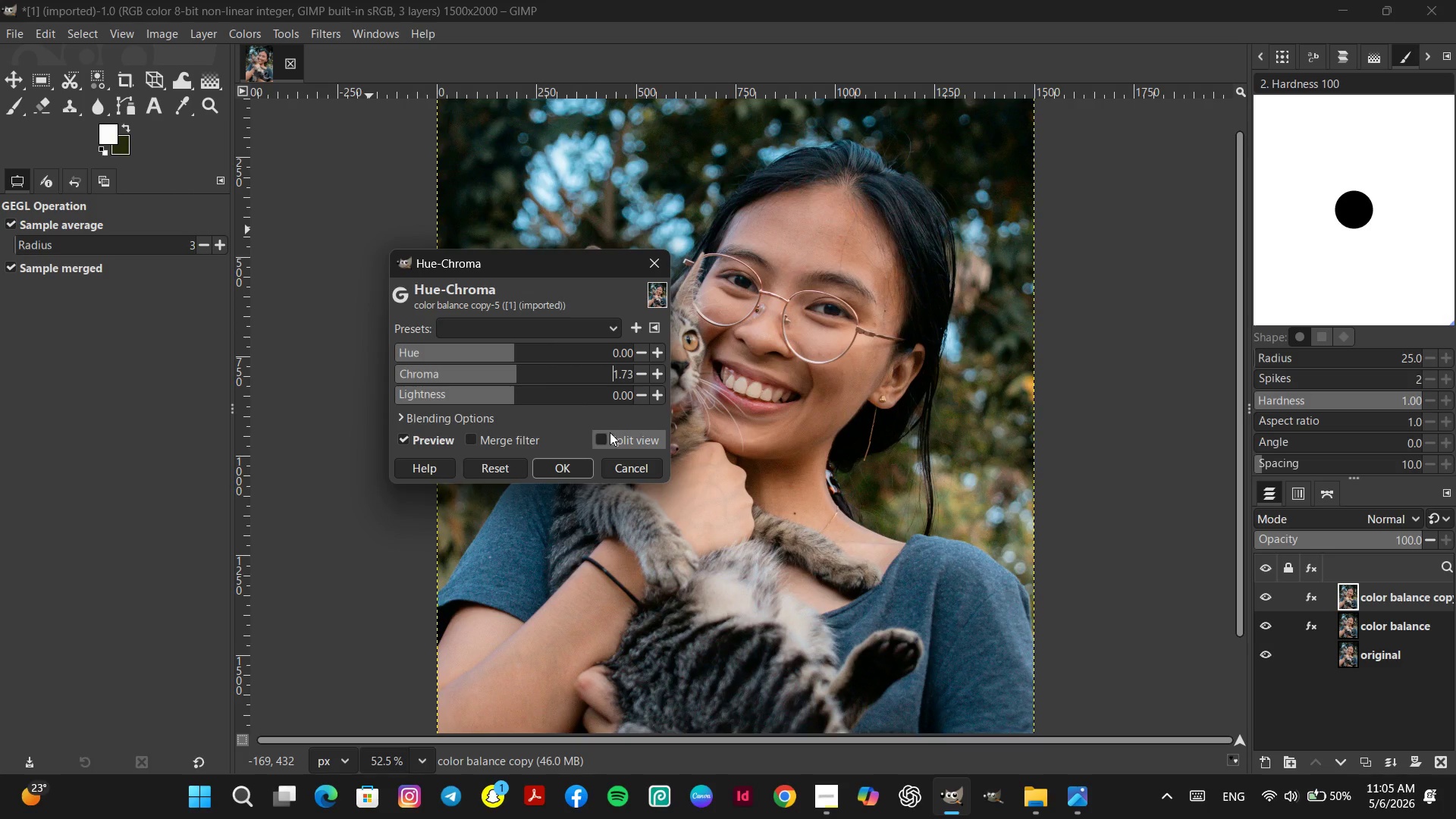 
left_click([604, 435])
 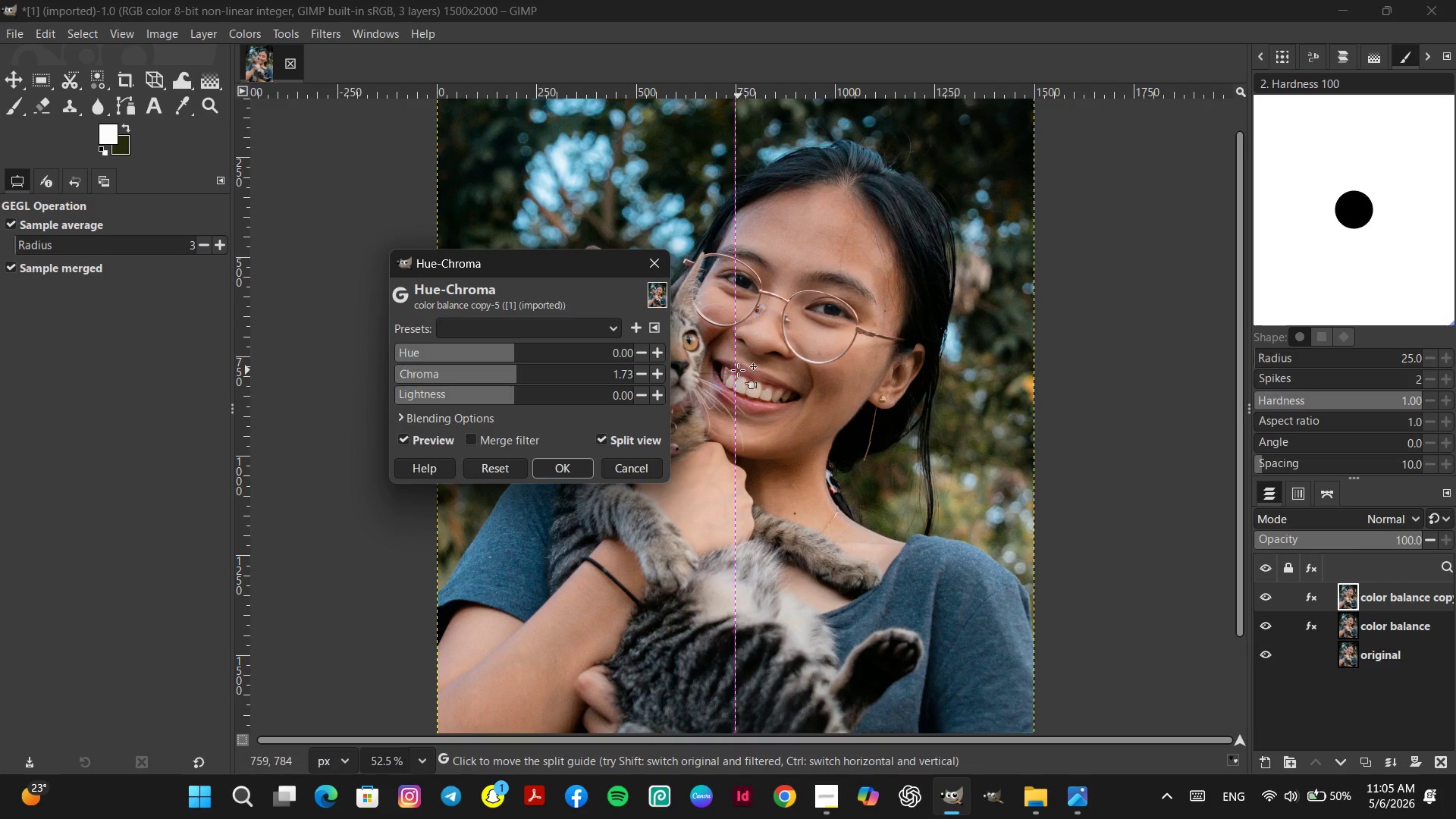 
left_click_drag(start_coordinate=[736, 369], to_coordinate=[799, 378])
 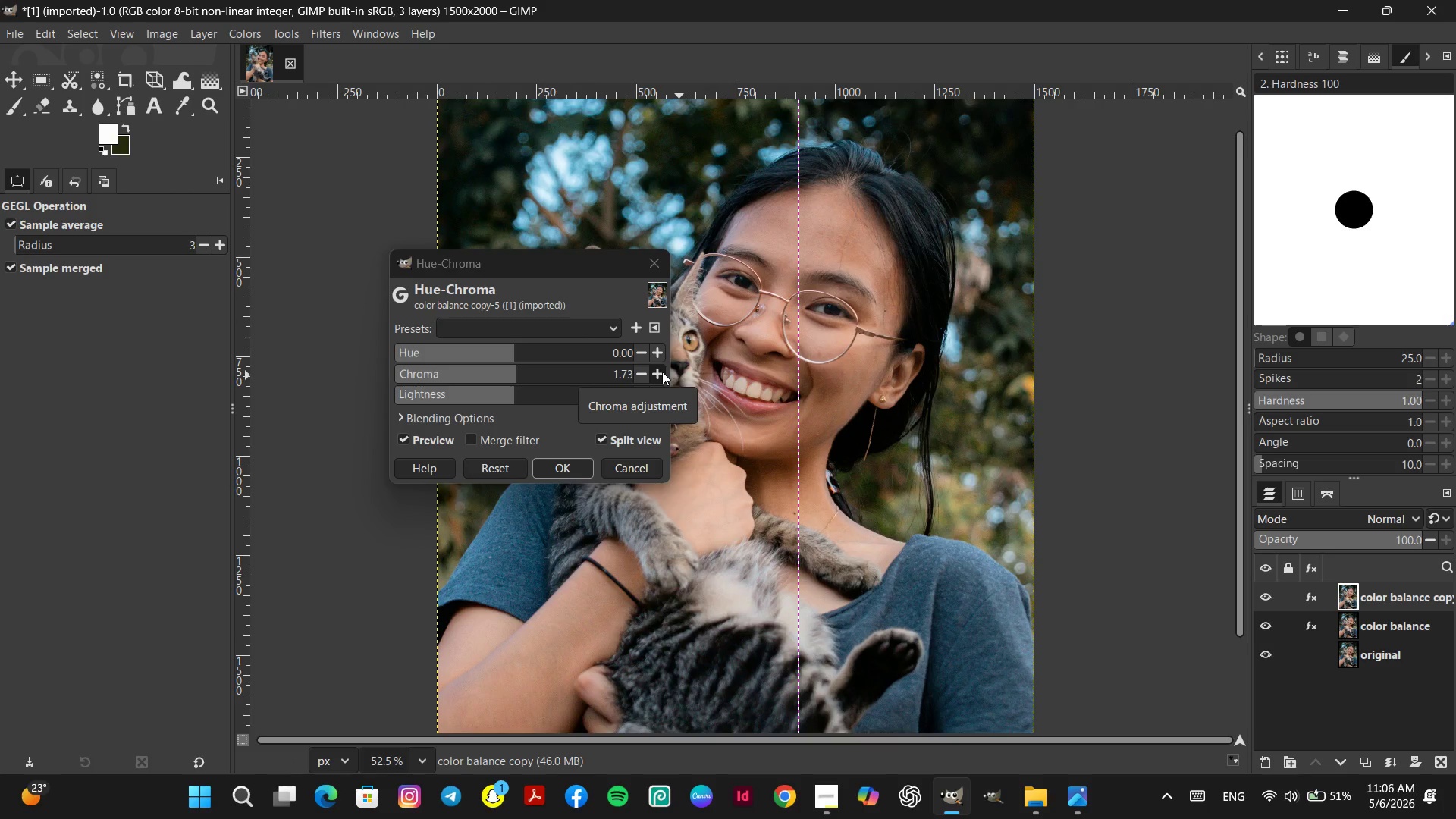 
double_click([662, 372])
 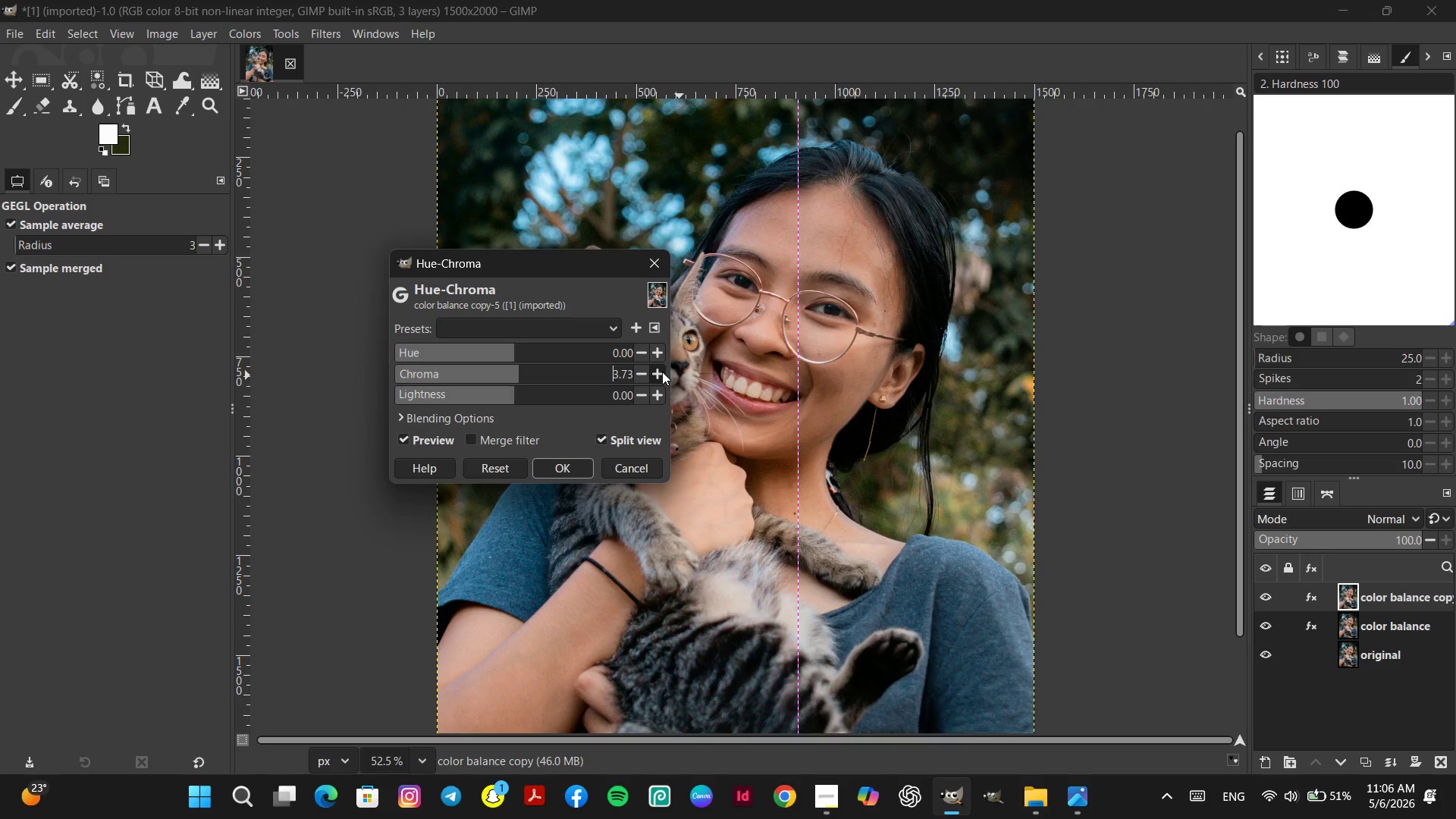 
left_click([662, 372])
 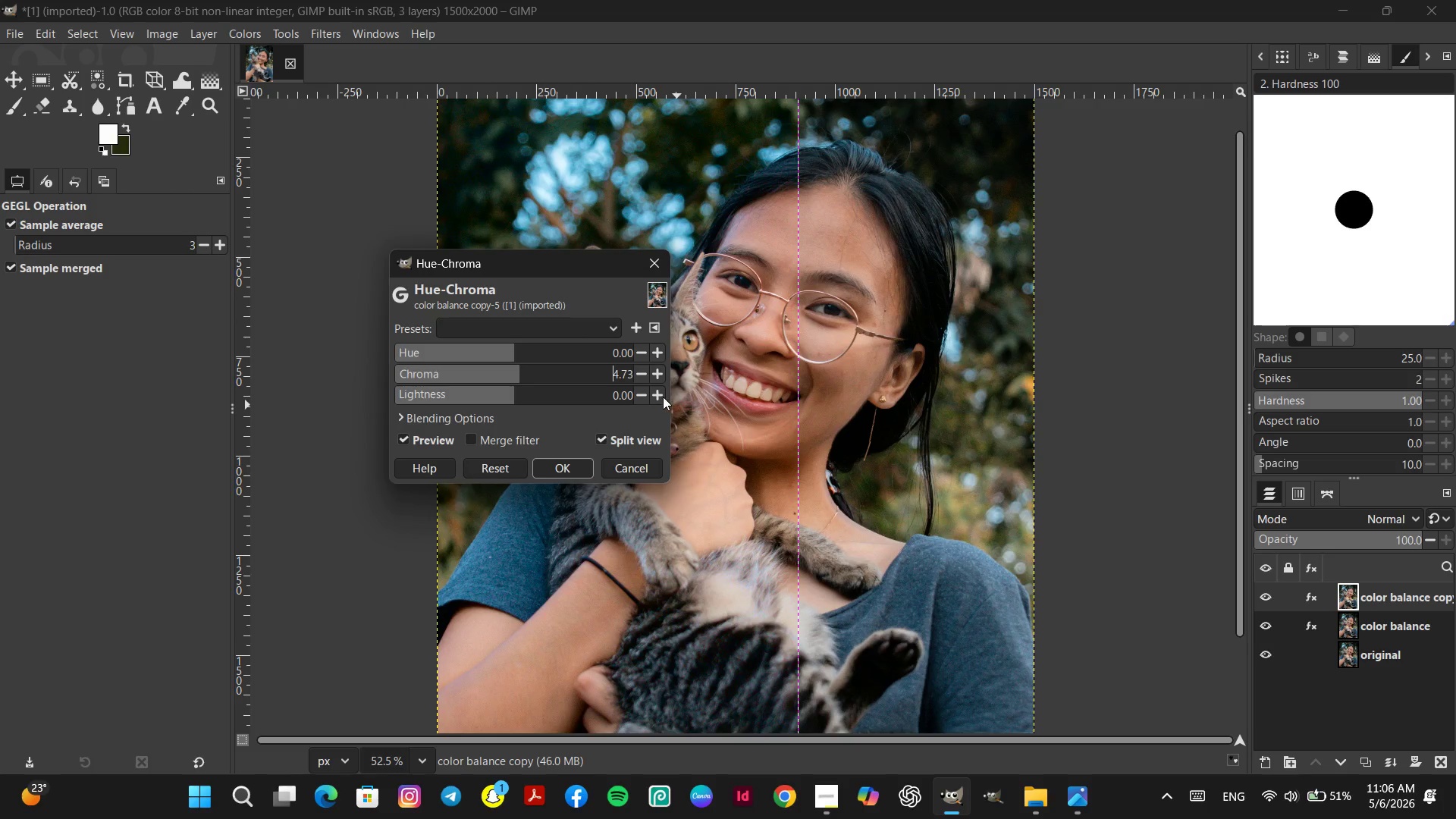 
double_click([661, 396])
 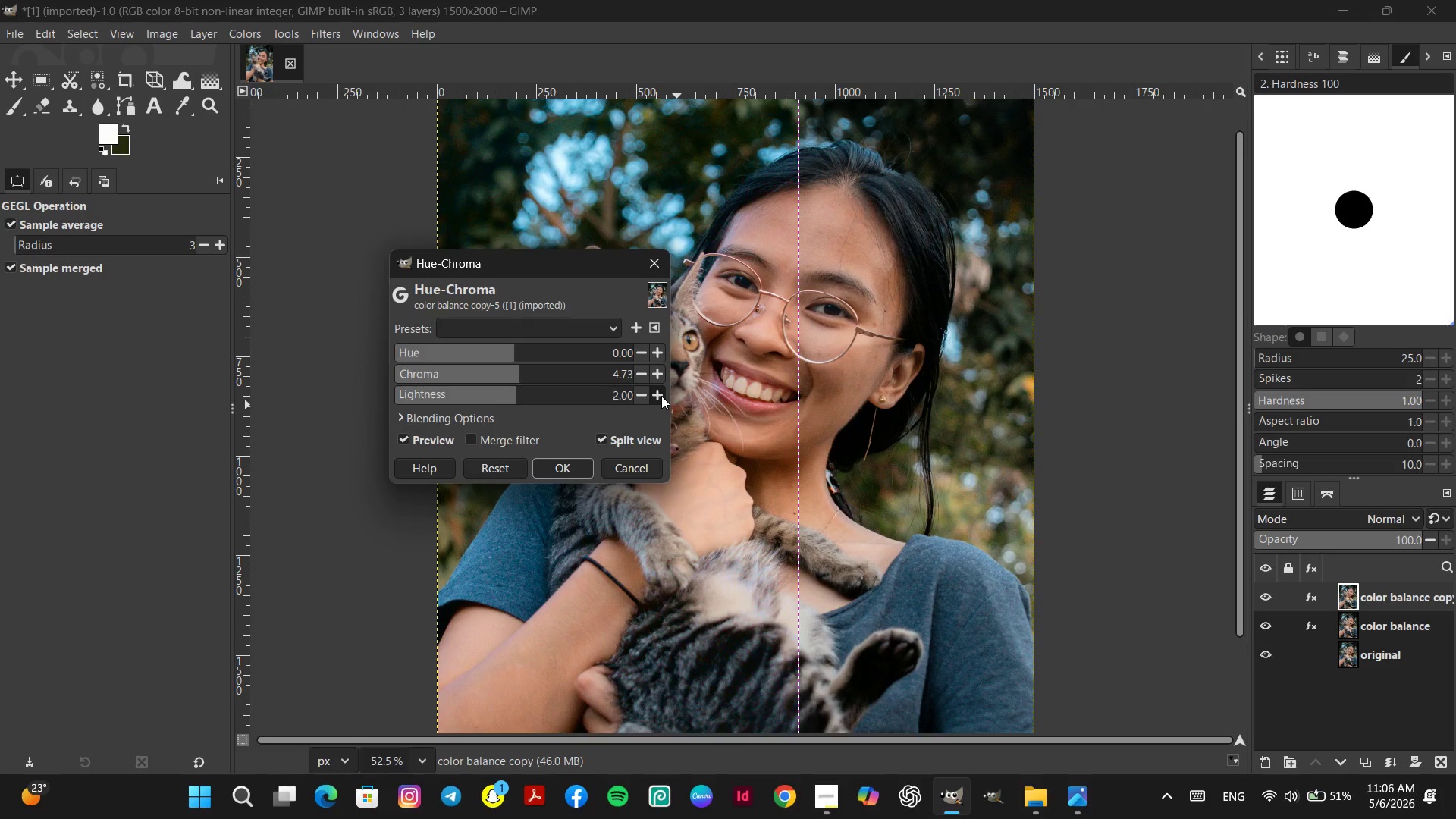 
triple_click([661, 396])
 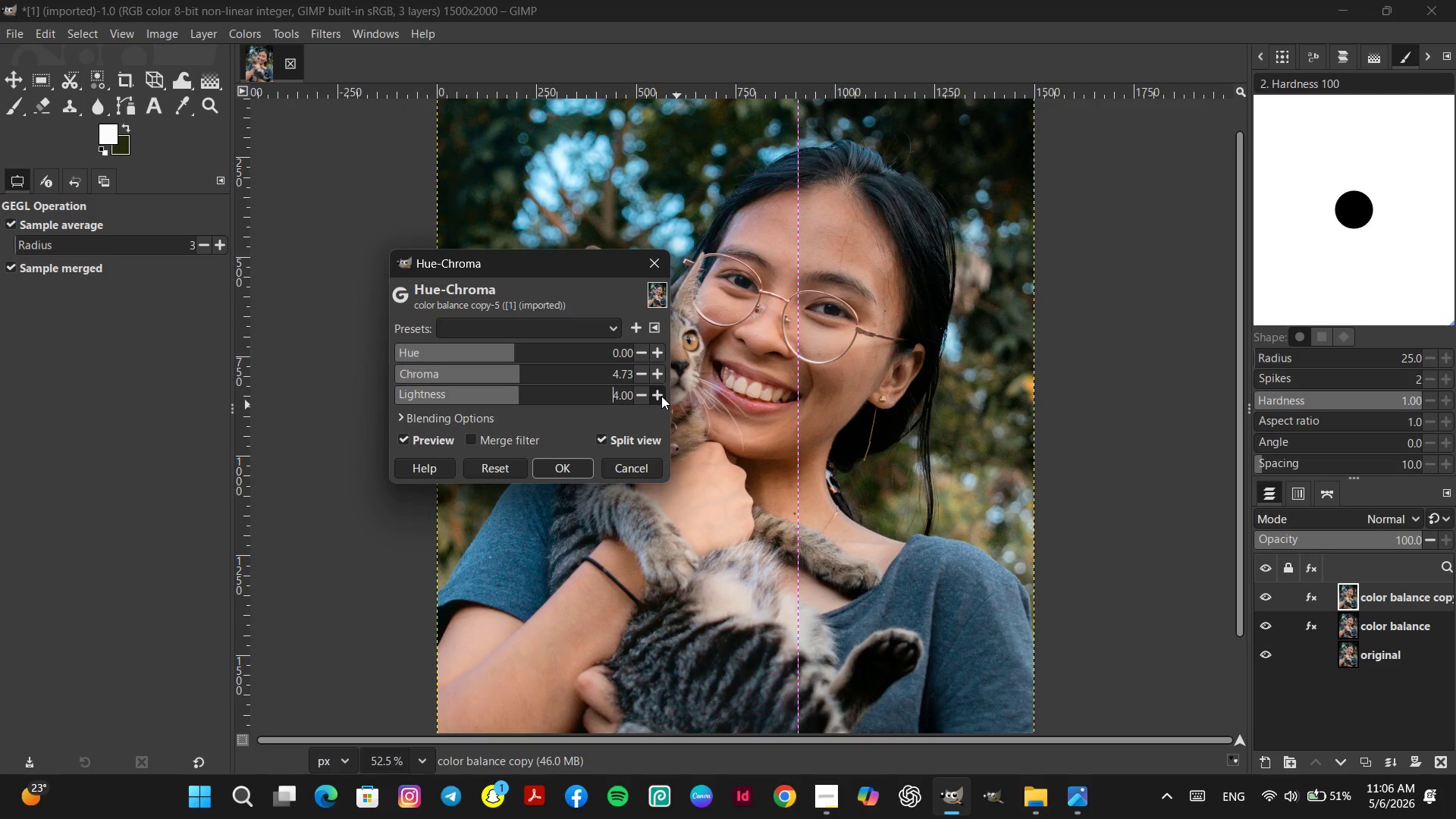 
triple_click([661, 396])
 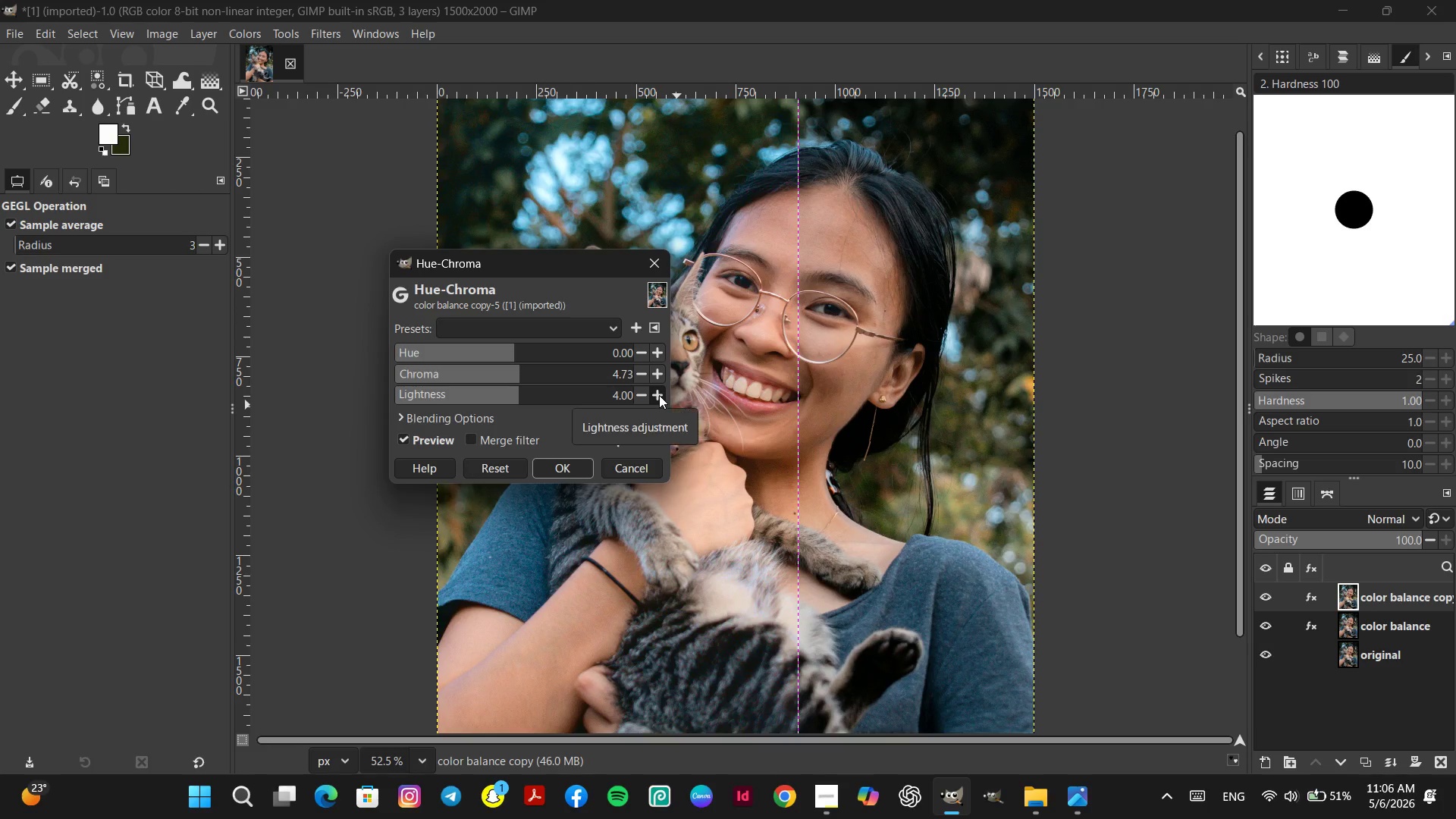 
left_click([659, 395])
 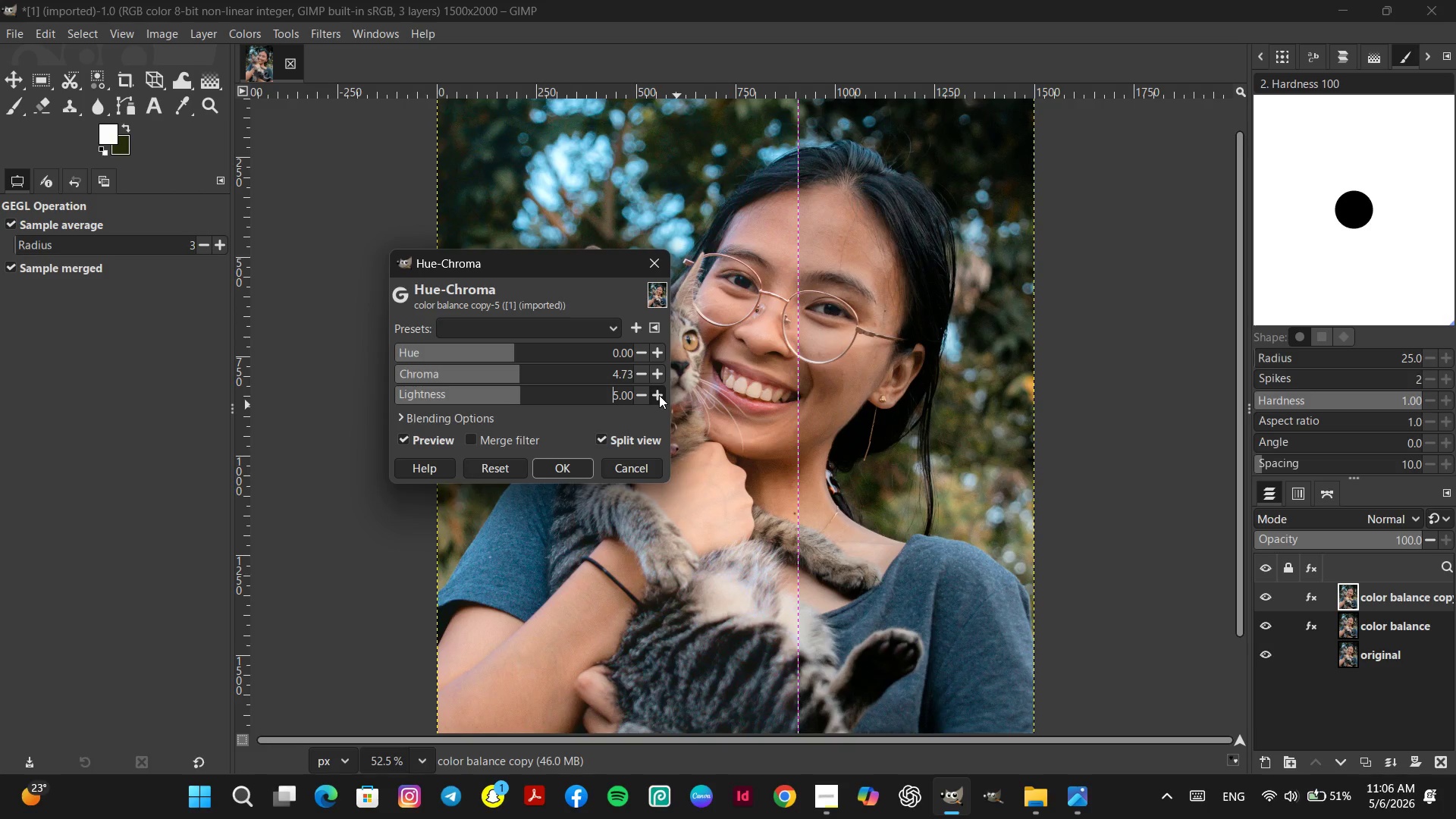 
left_click([659, 395])
 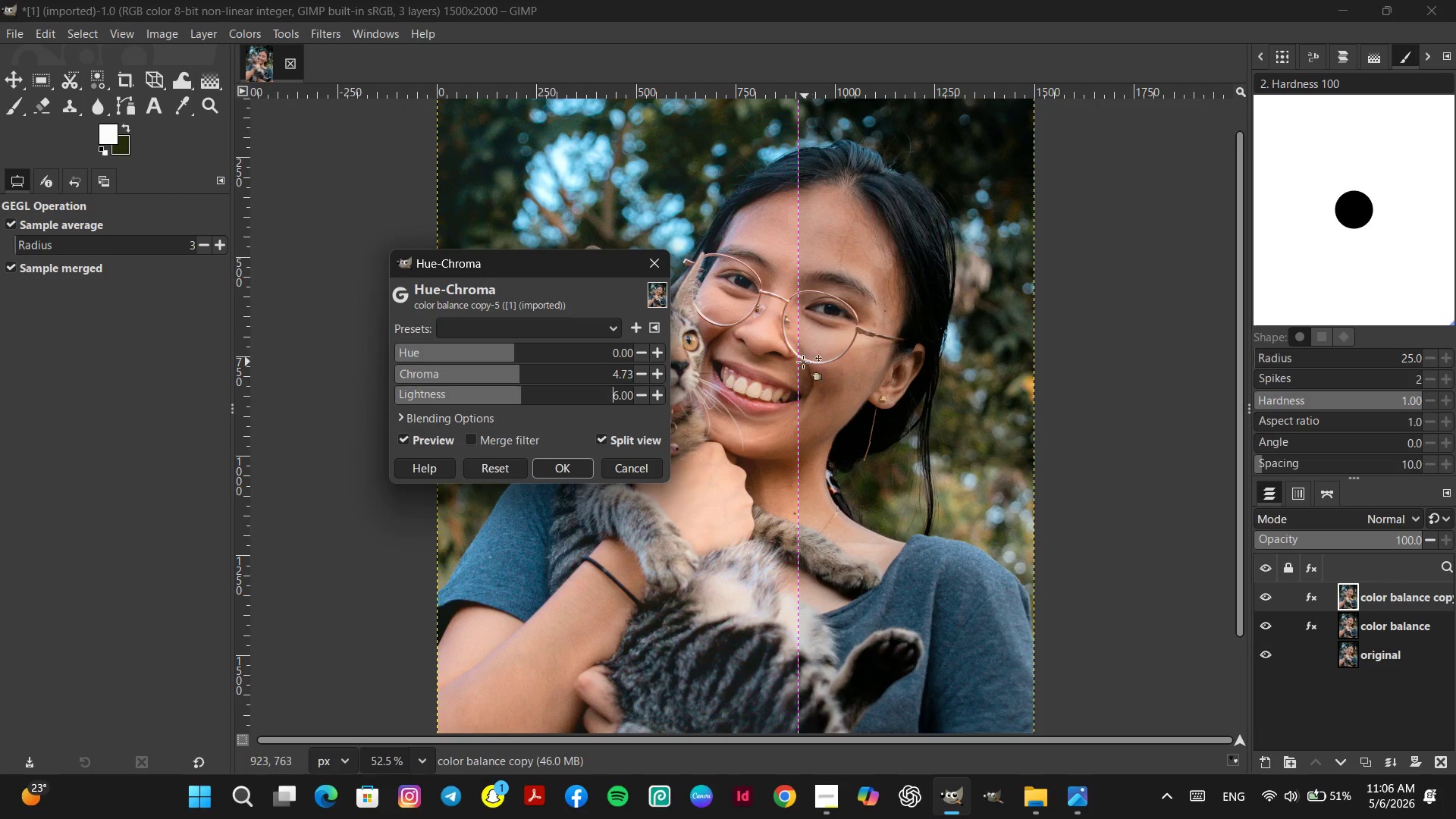 
left_click_drag(start_coordinate=[795, 363], to_coordinate=[861, 444])
 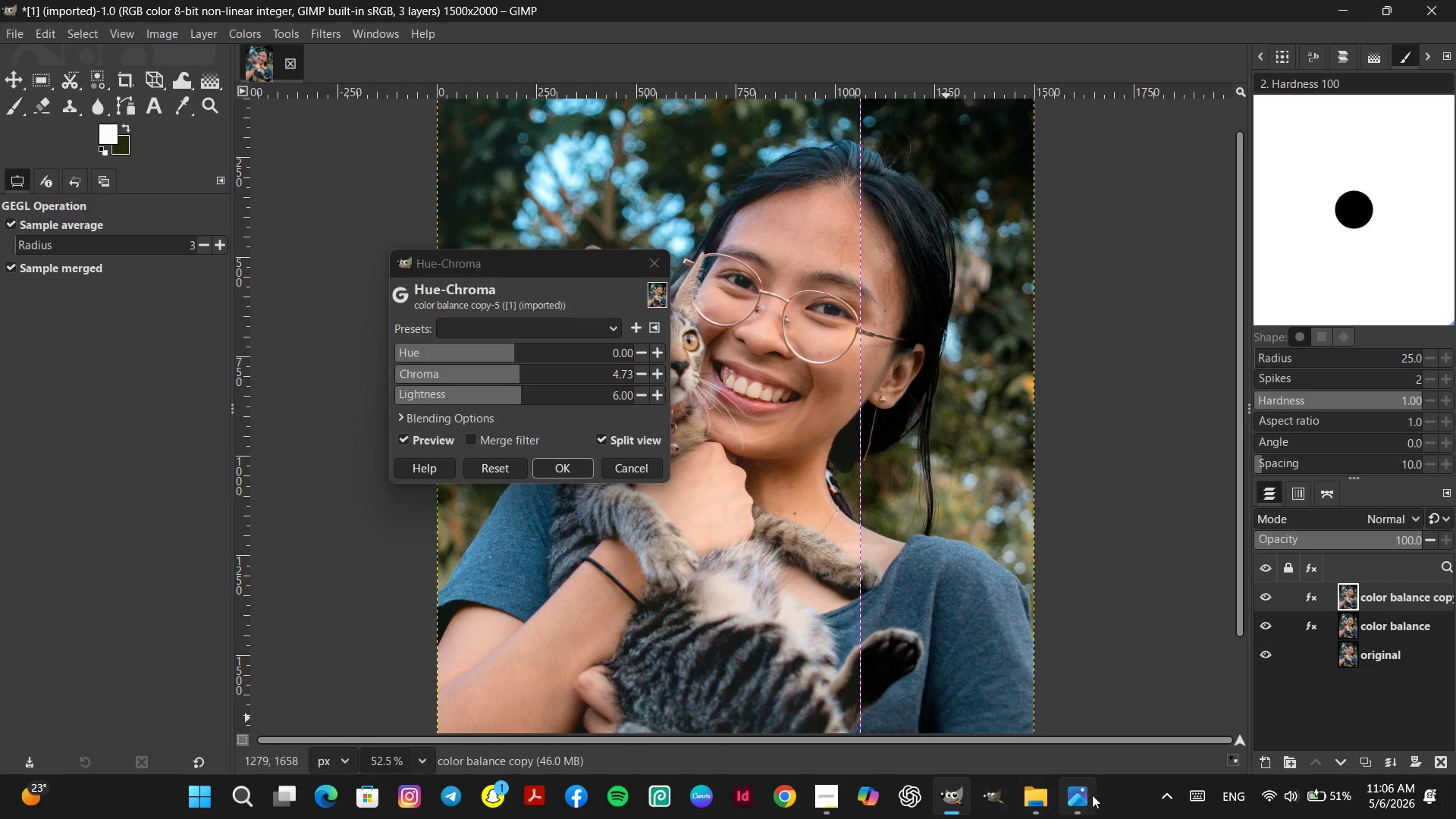 
left_click([1078, 792])
 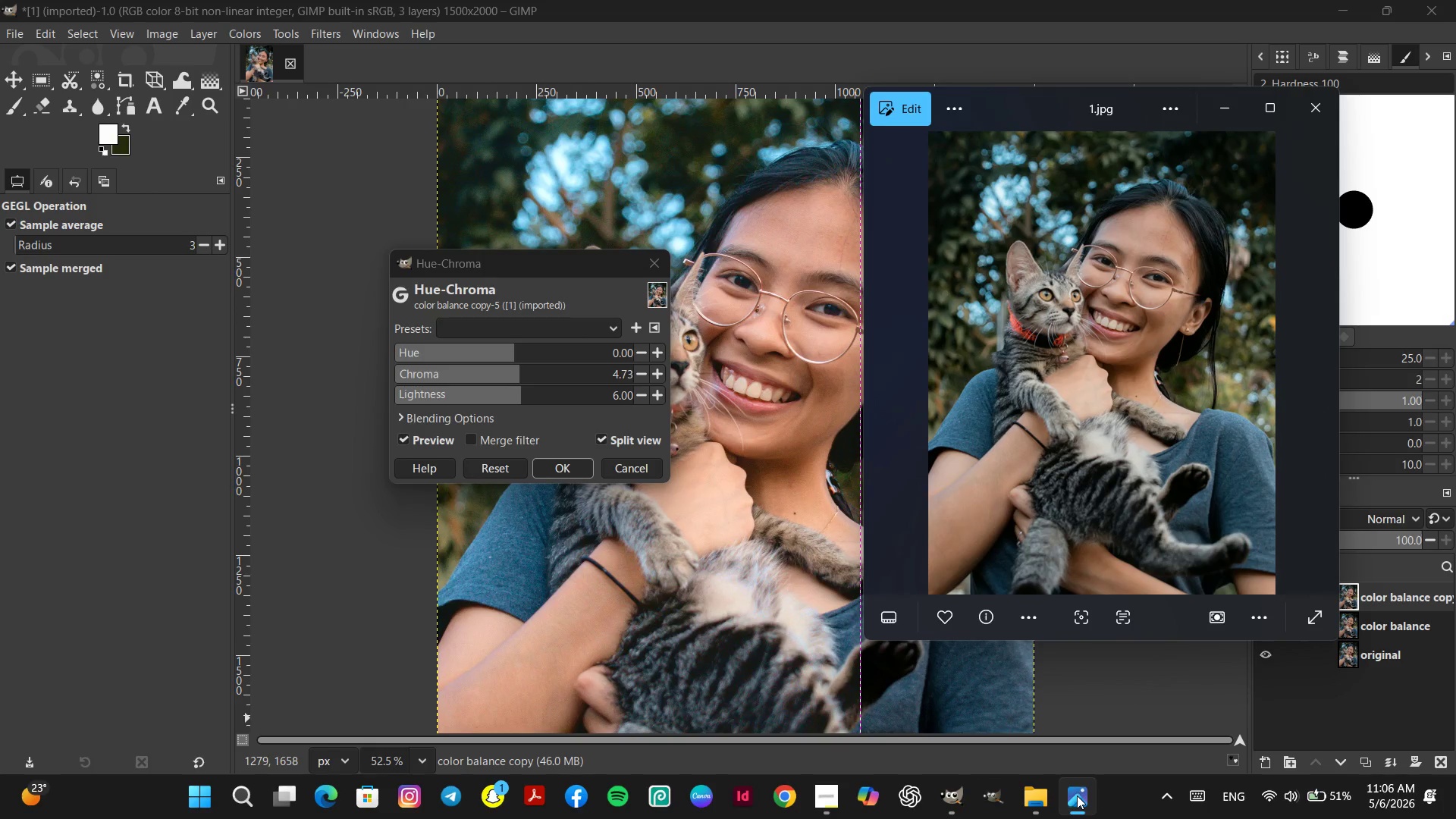 
left_click([1077, 795])
 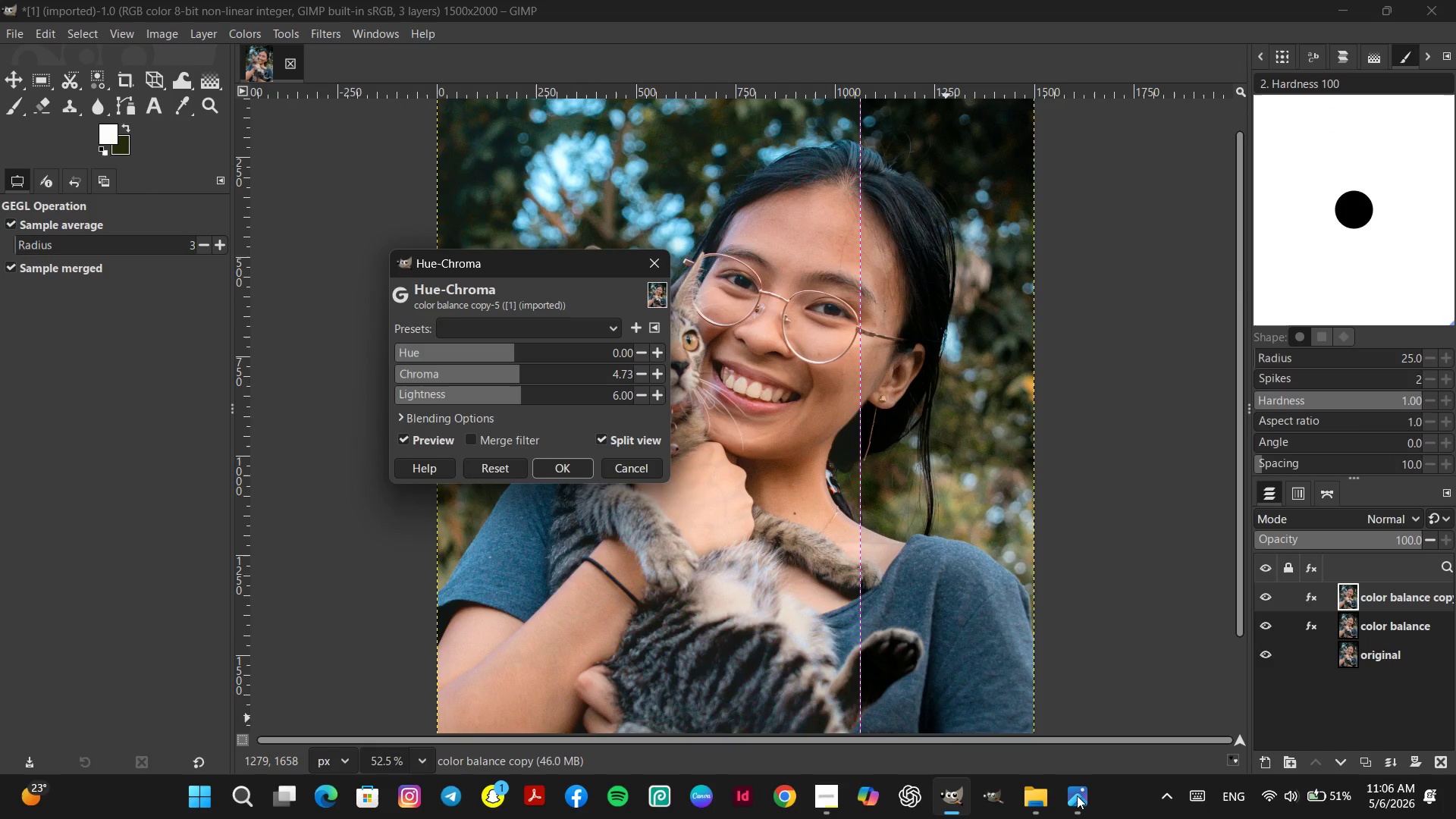 
left_click([1077, 795])
 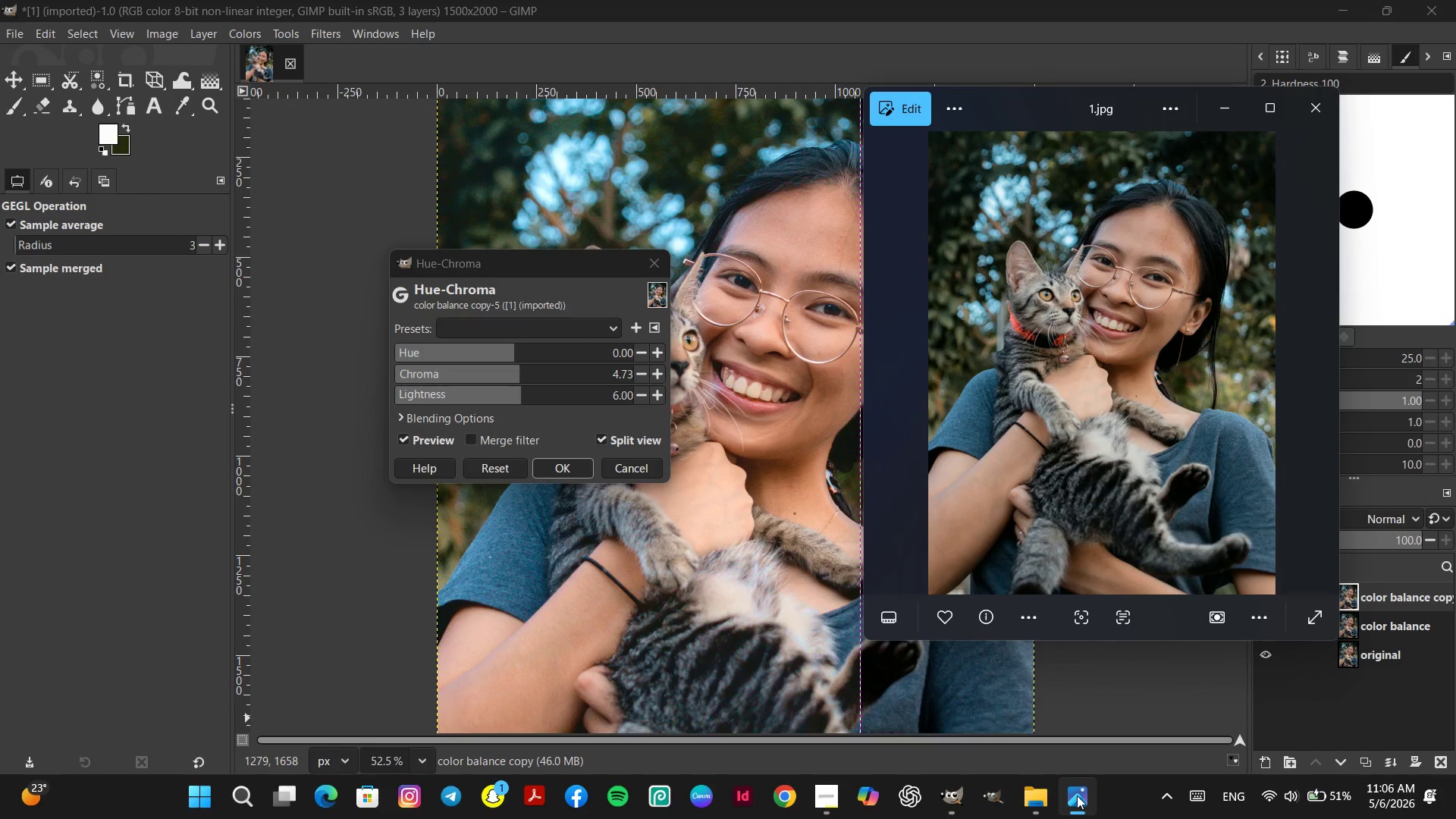 
left_click([1077, 795])
 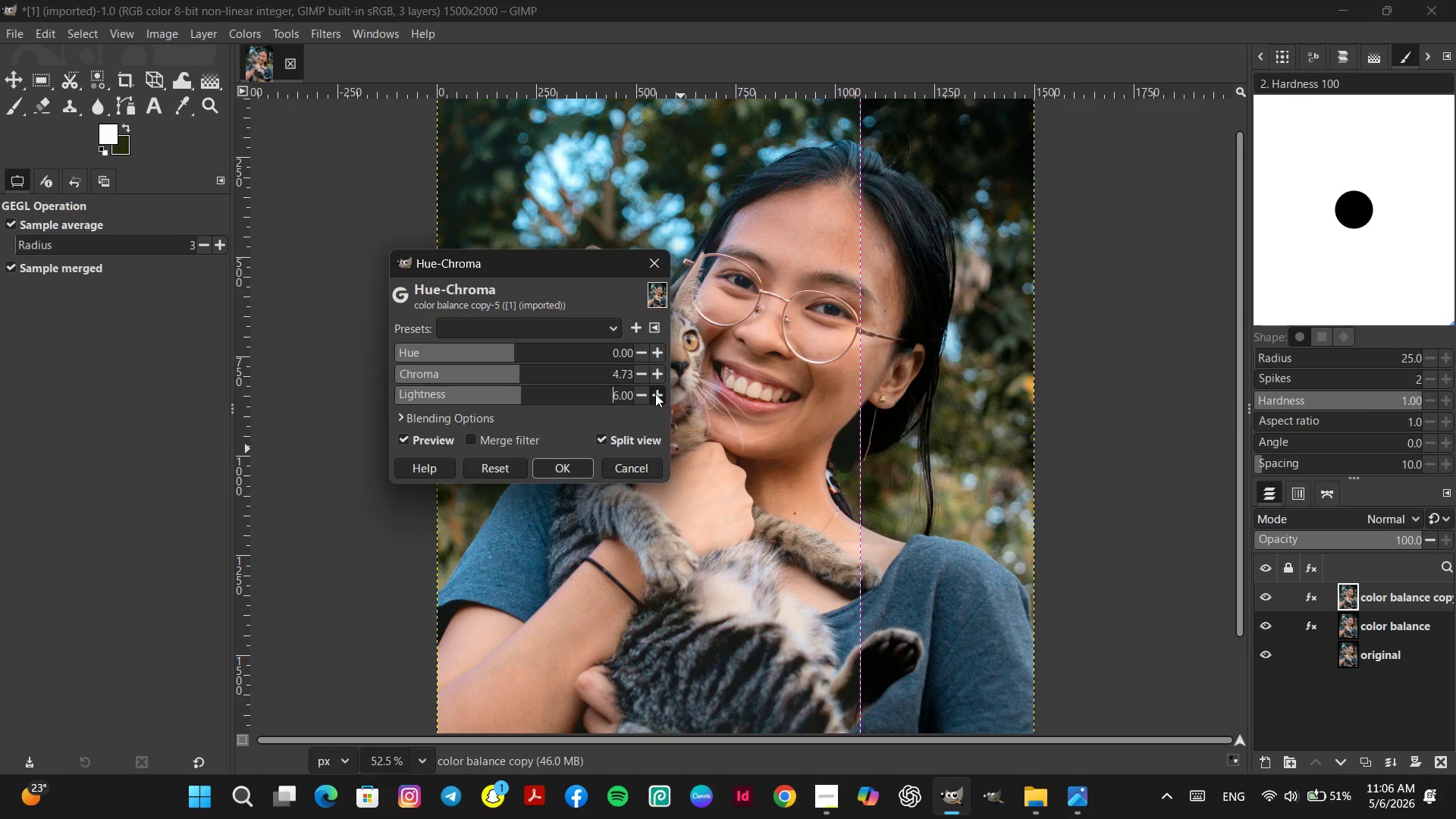 
left_click([655, 394])
 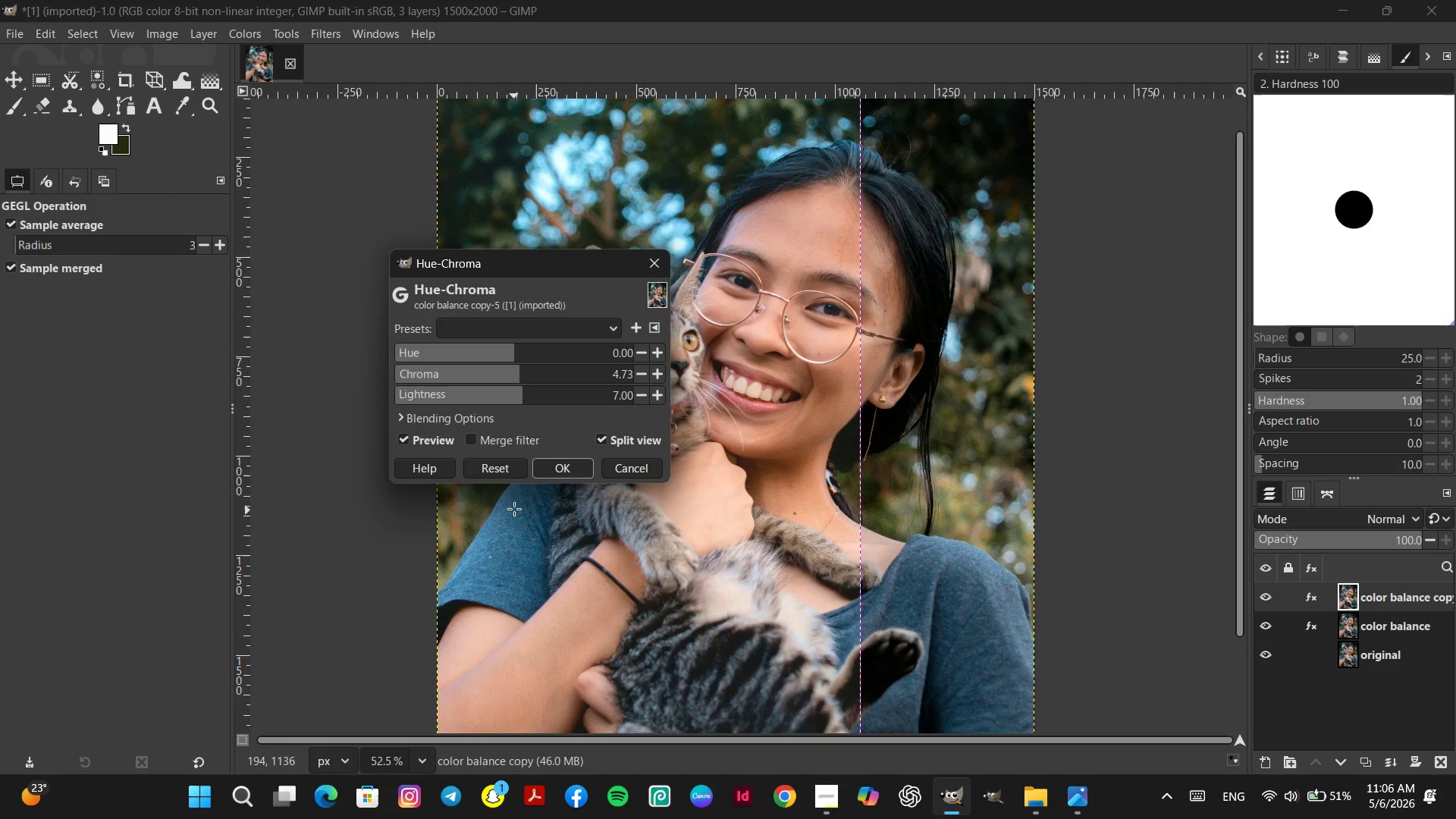 
left_click([504, 467])
 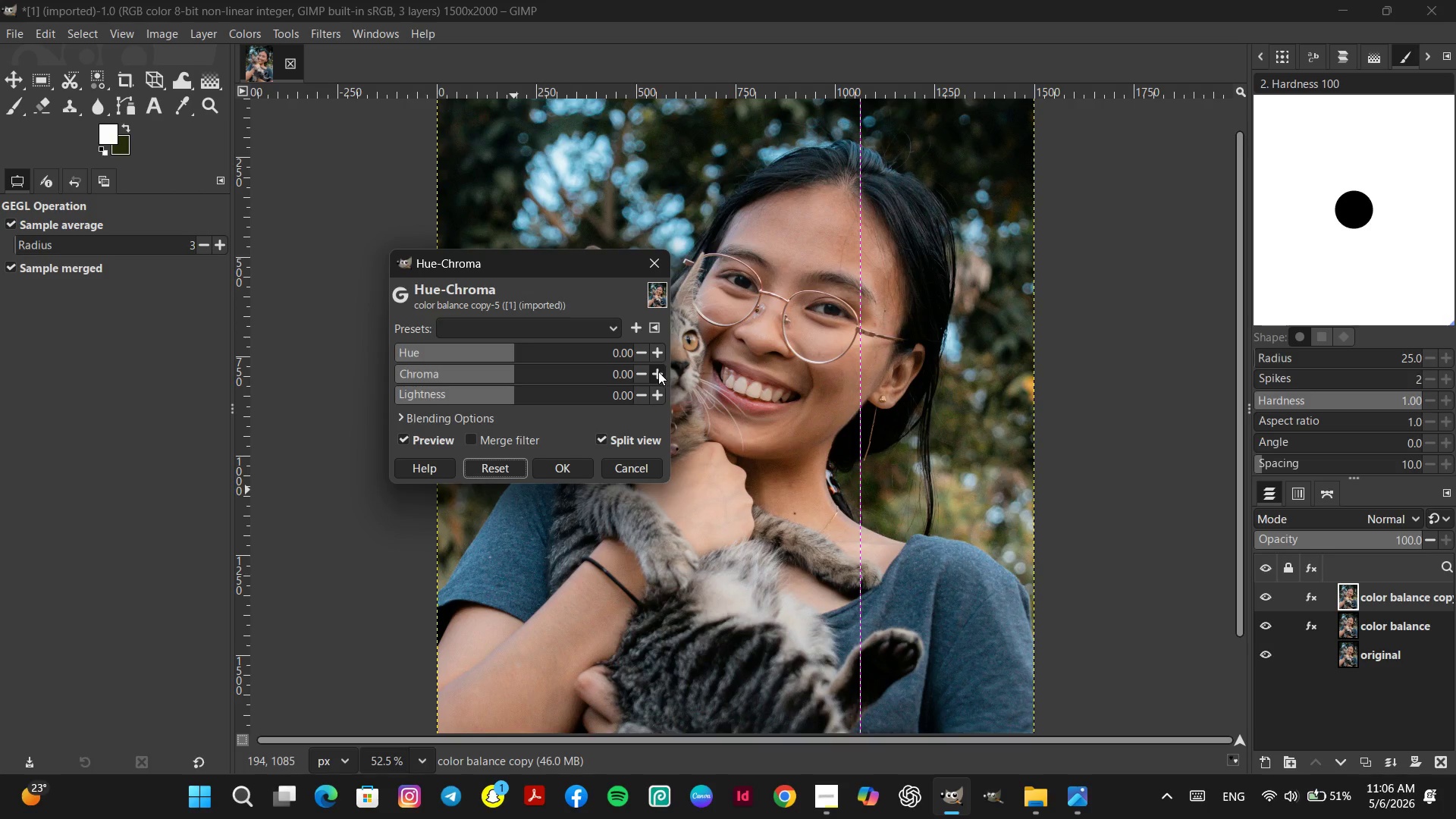 
left_click([658, 372])
 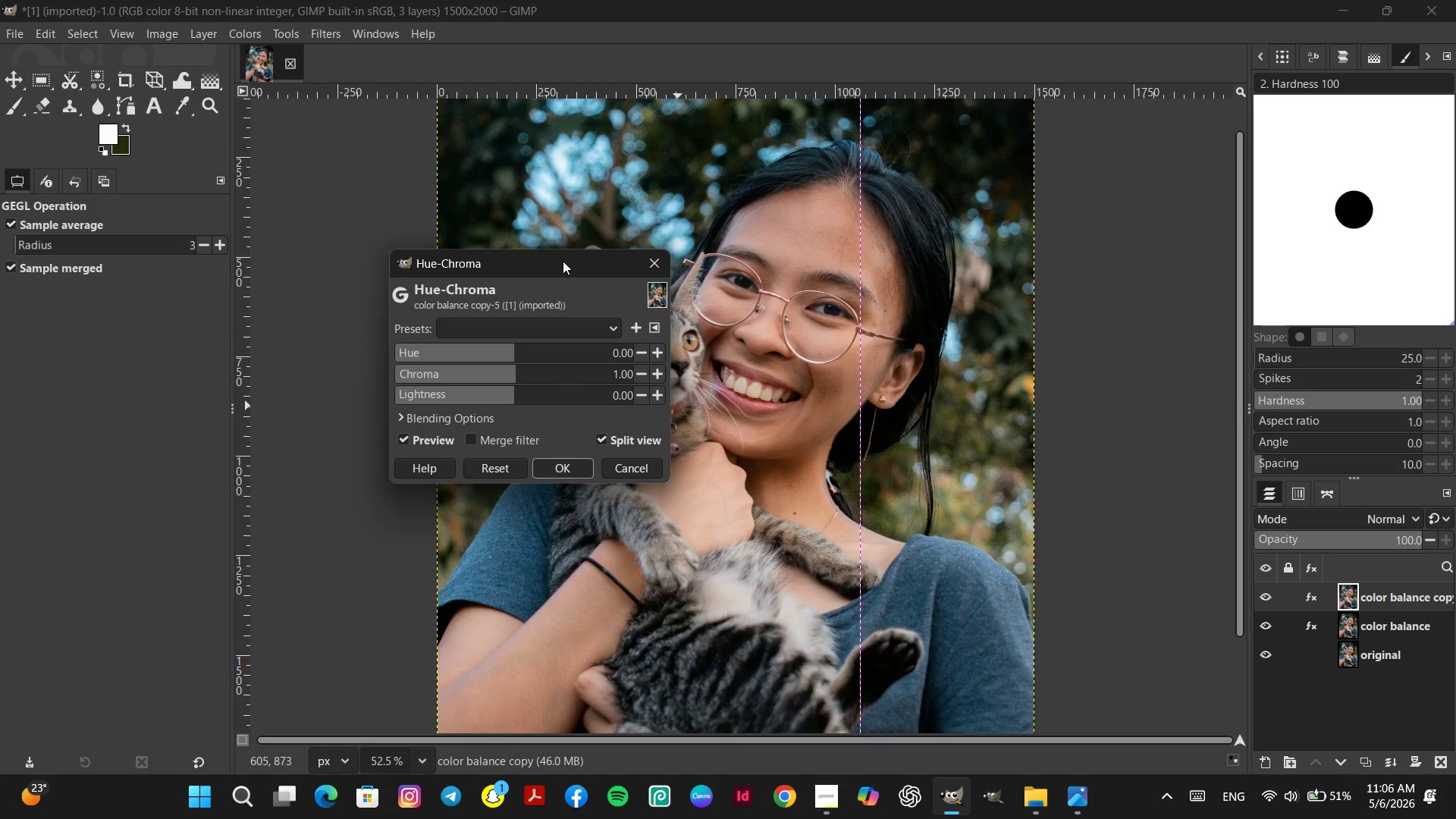 
wait(9.88)
 